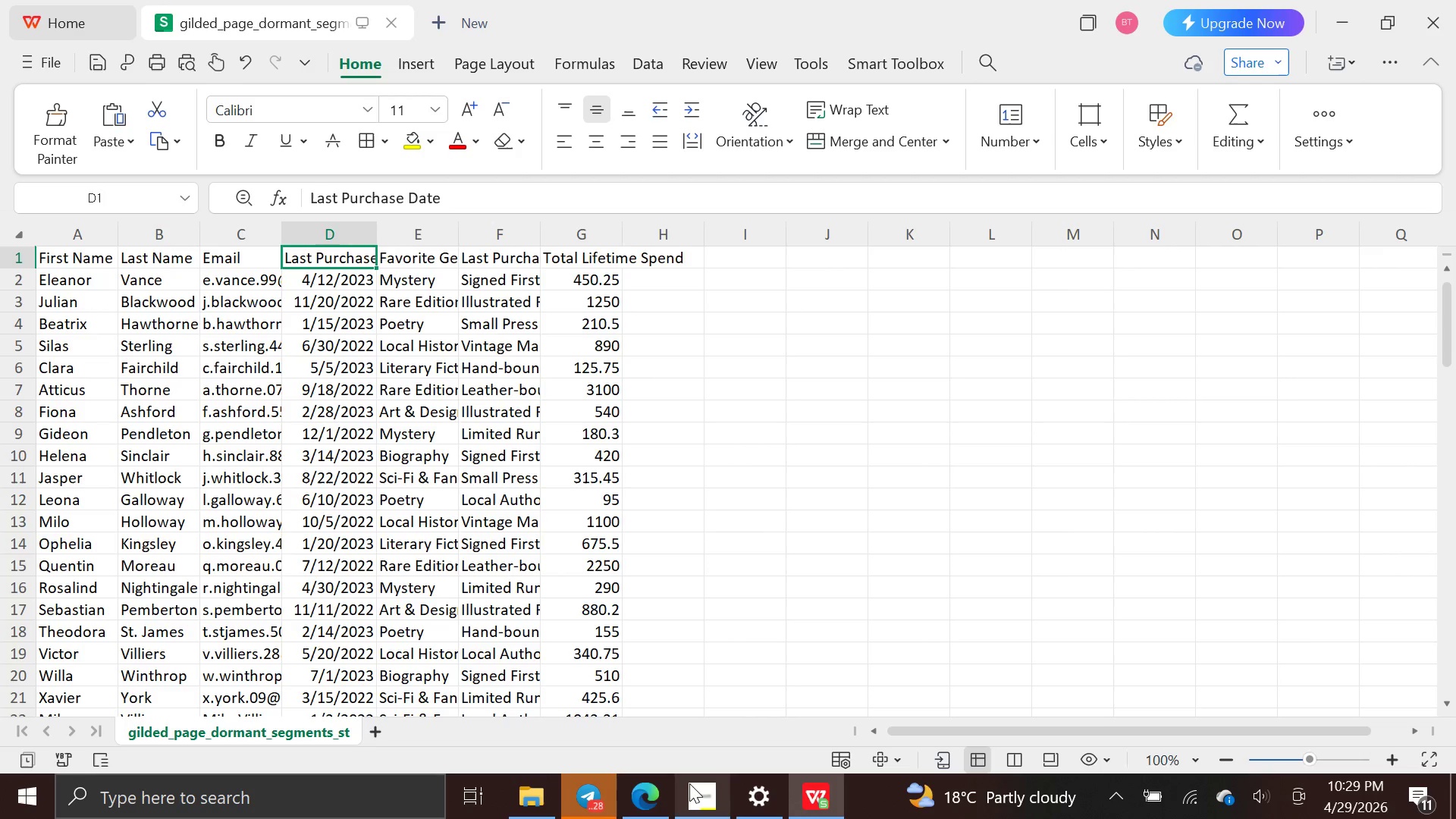 
left_click([658, 794])
 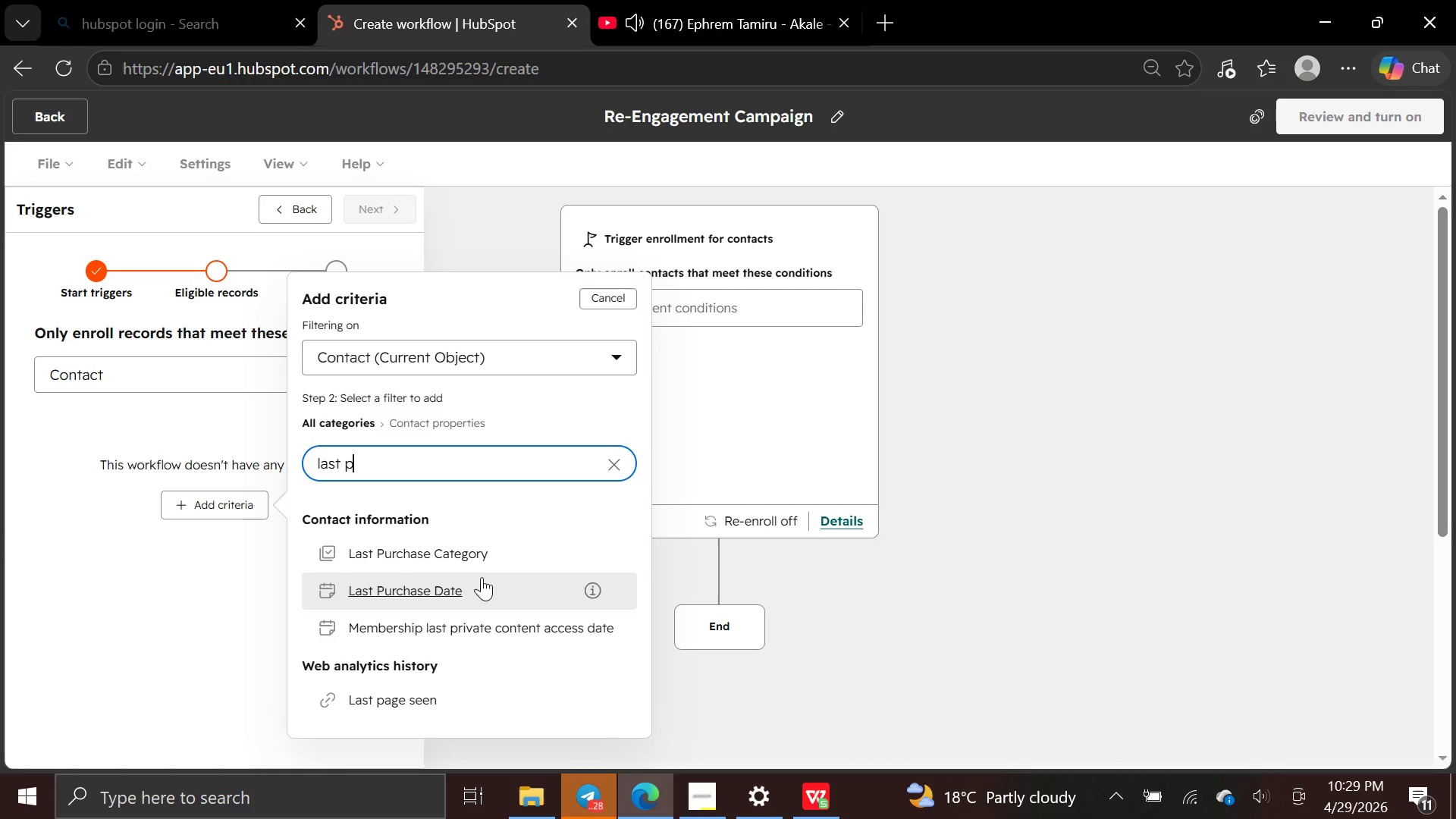 
left_click([482, 586])
 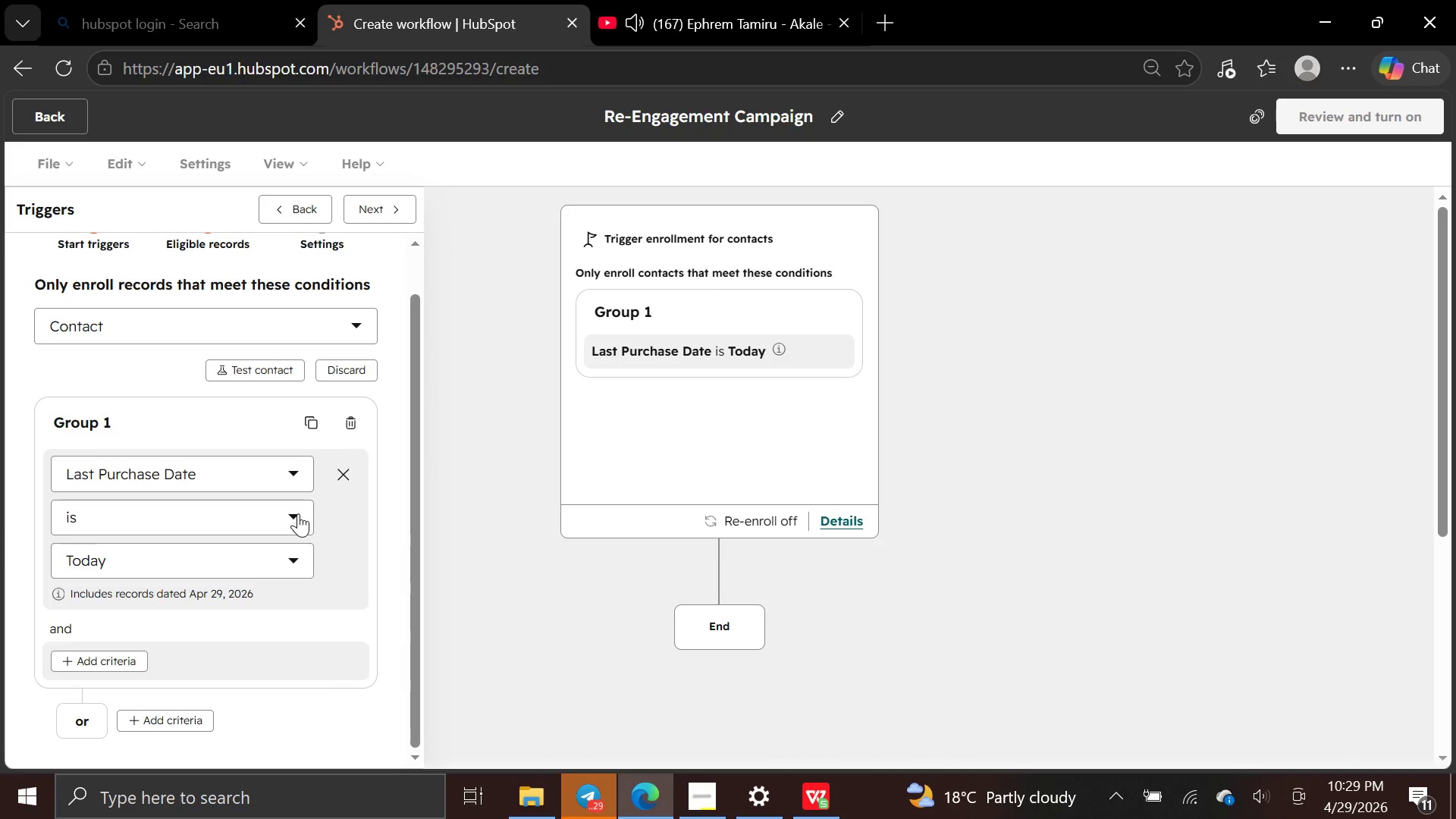 
left_click([298, 513])
 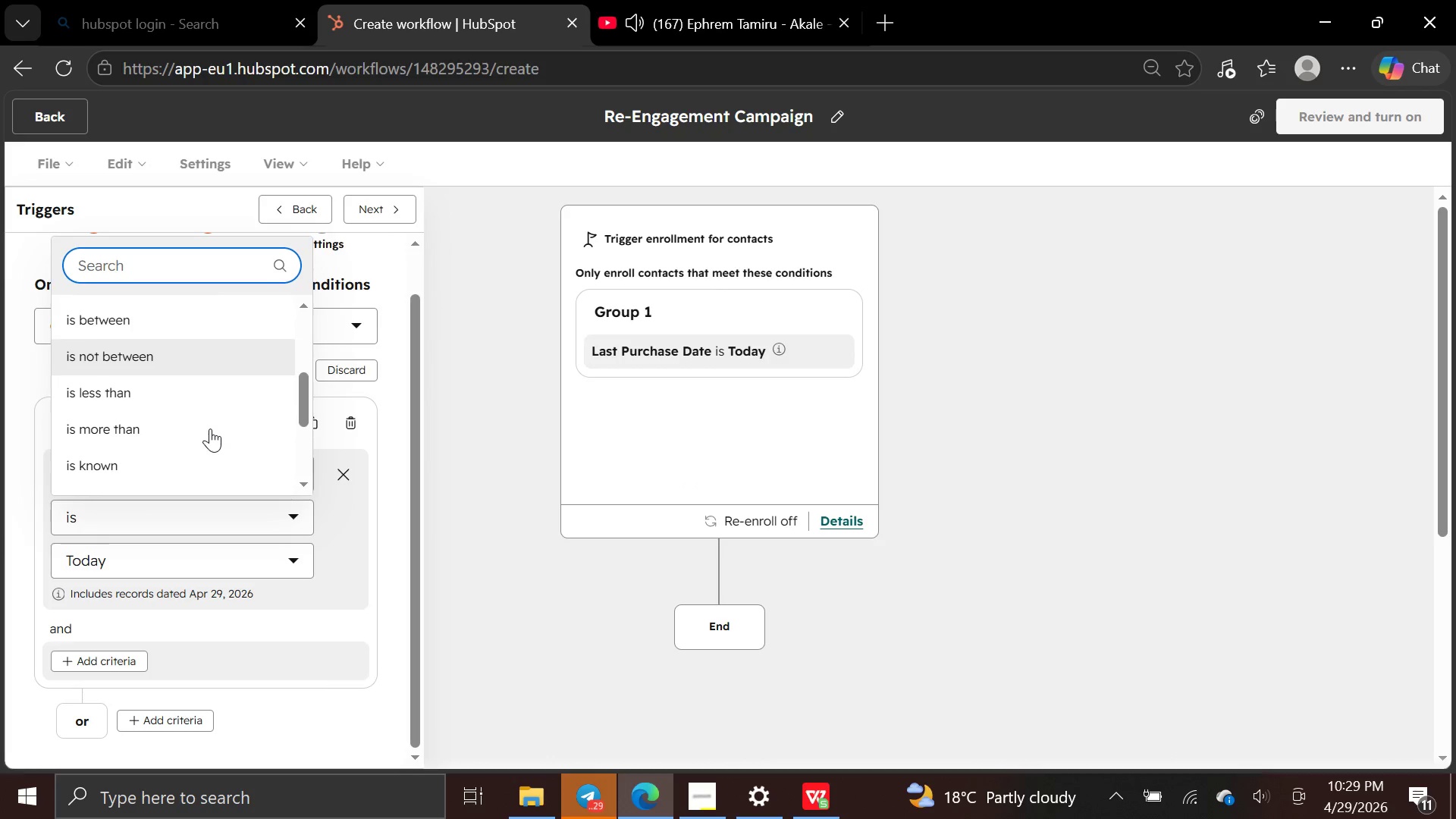 
left_click([207, 399])
 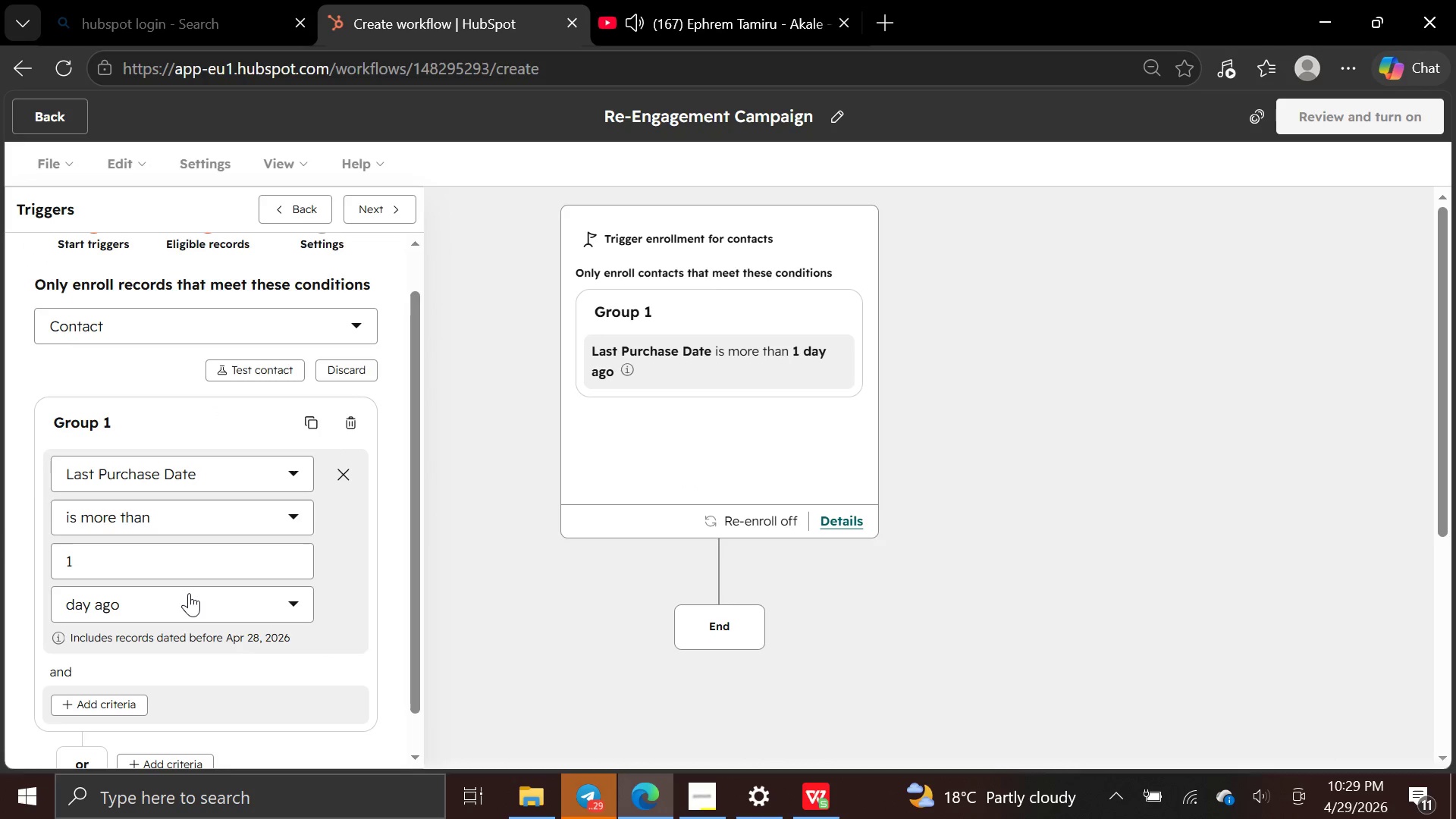 
left_click([189, 598])
 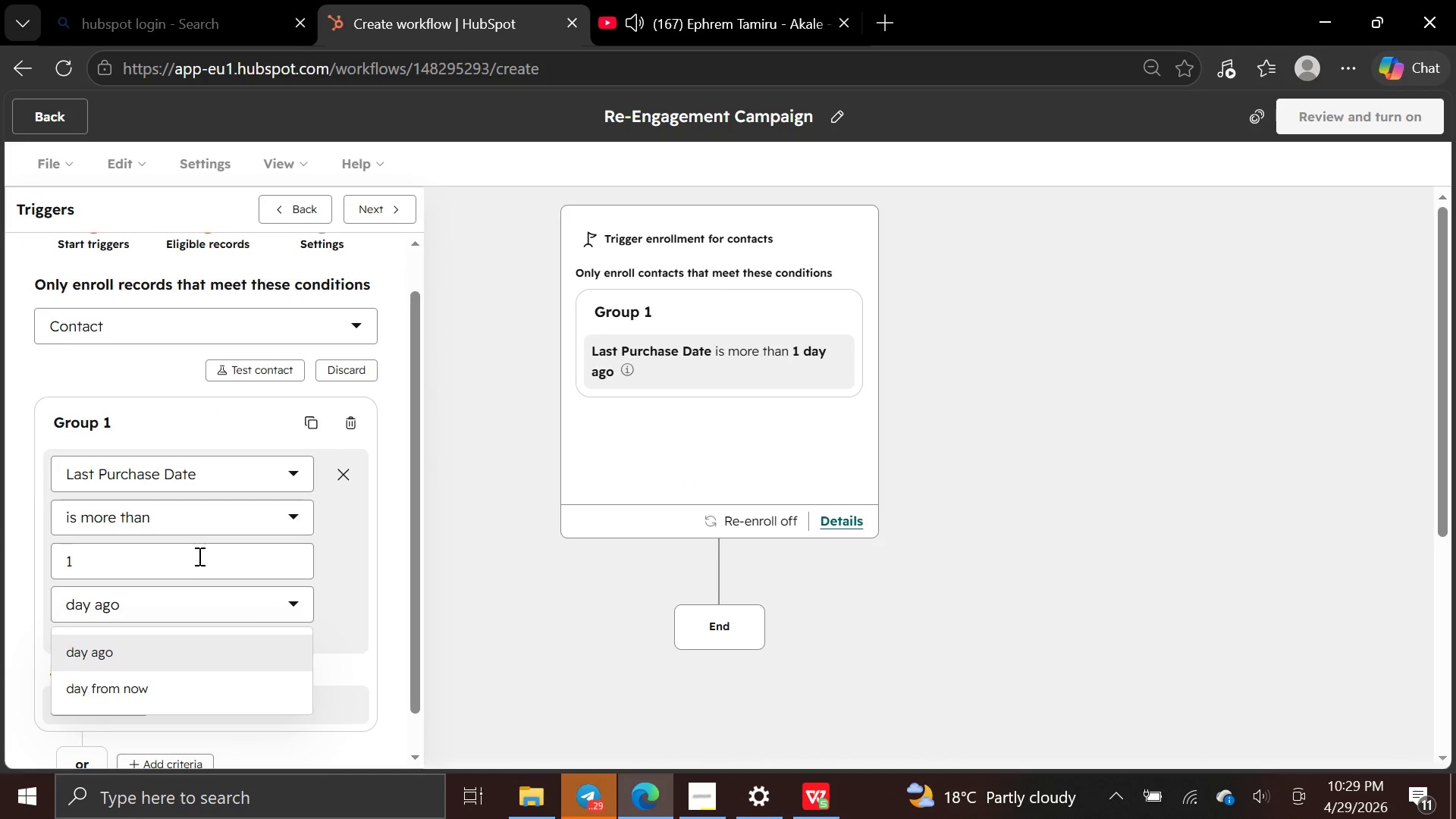 
left_click([199, 554])
 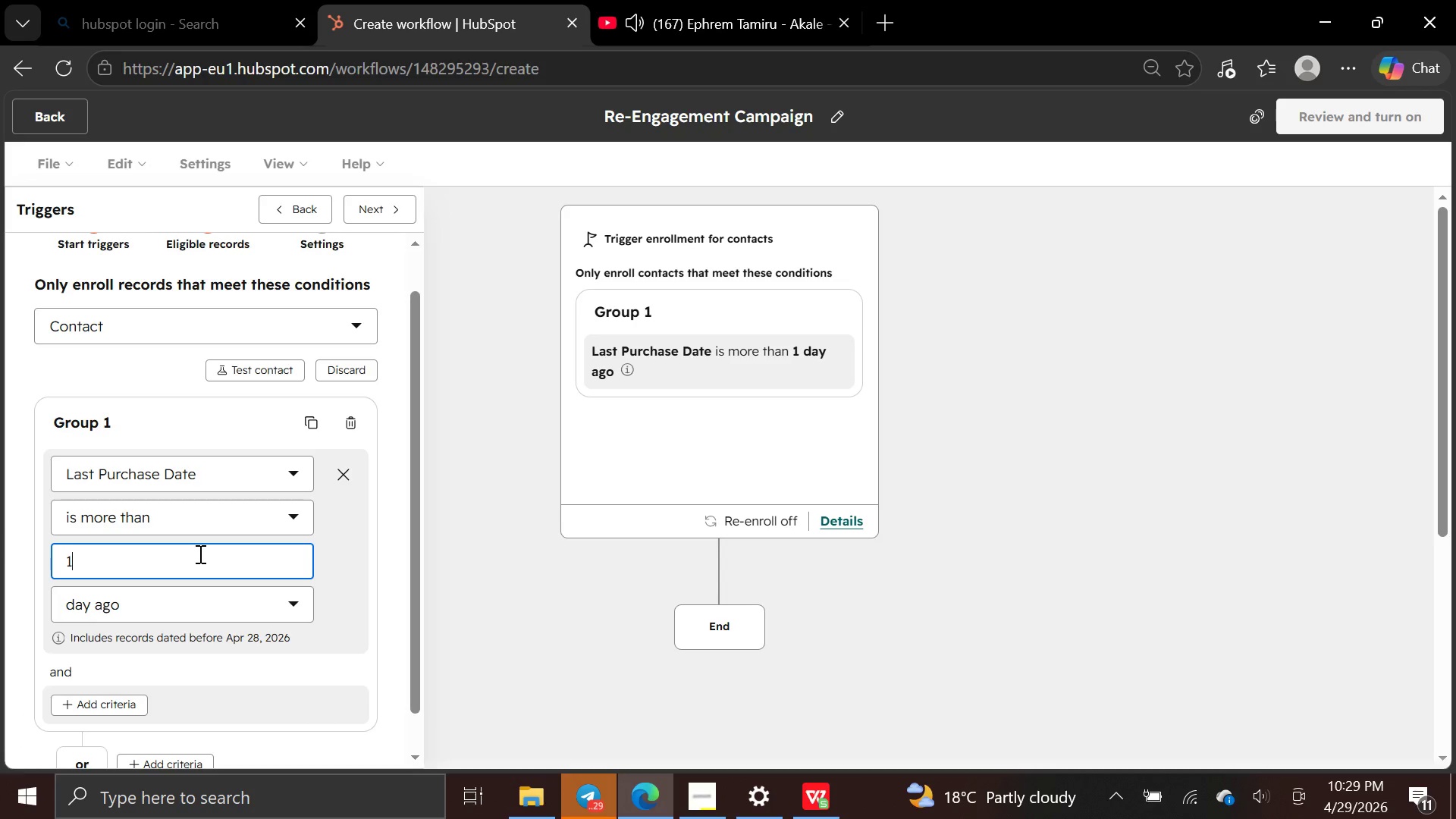 
type(275)
 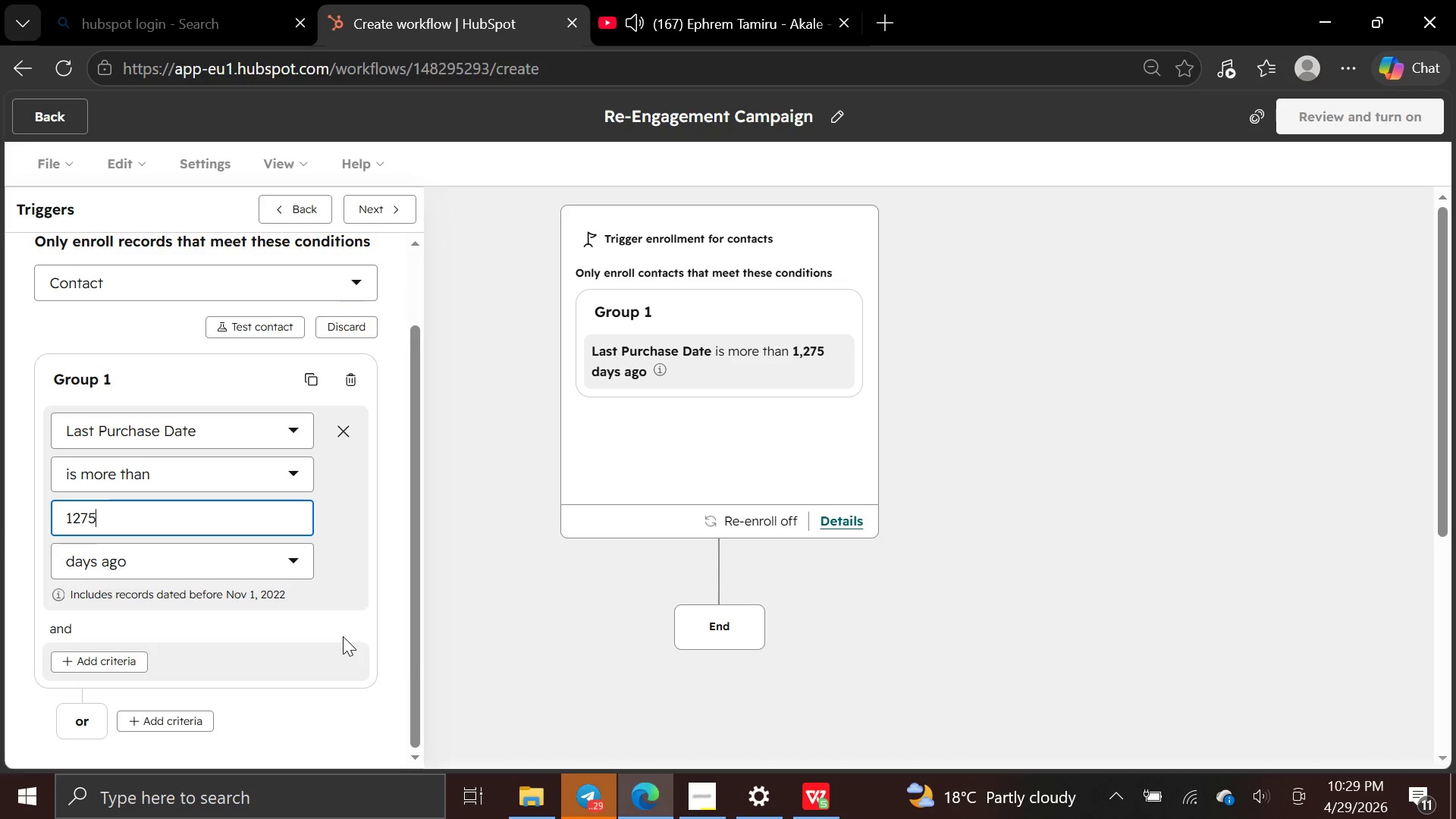 
wait(10.41)
 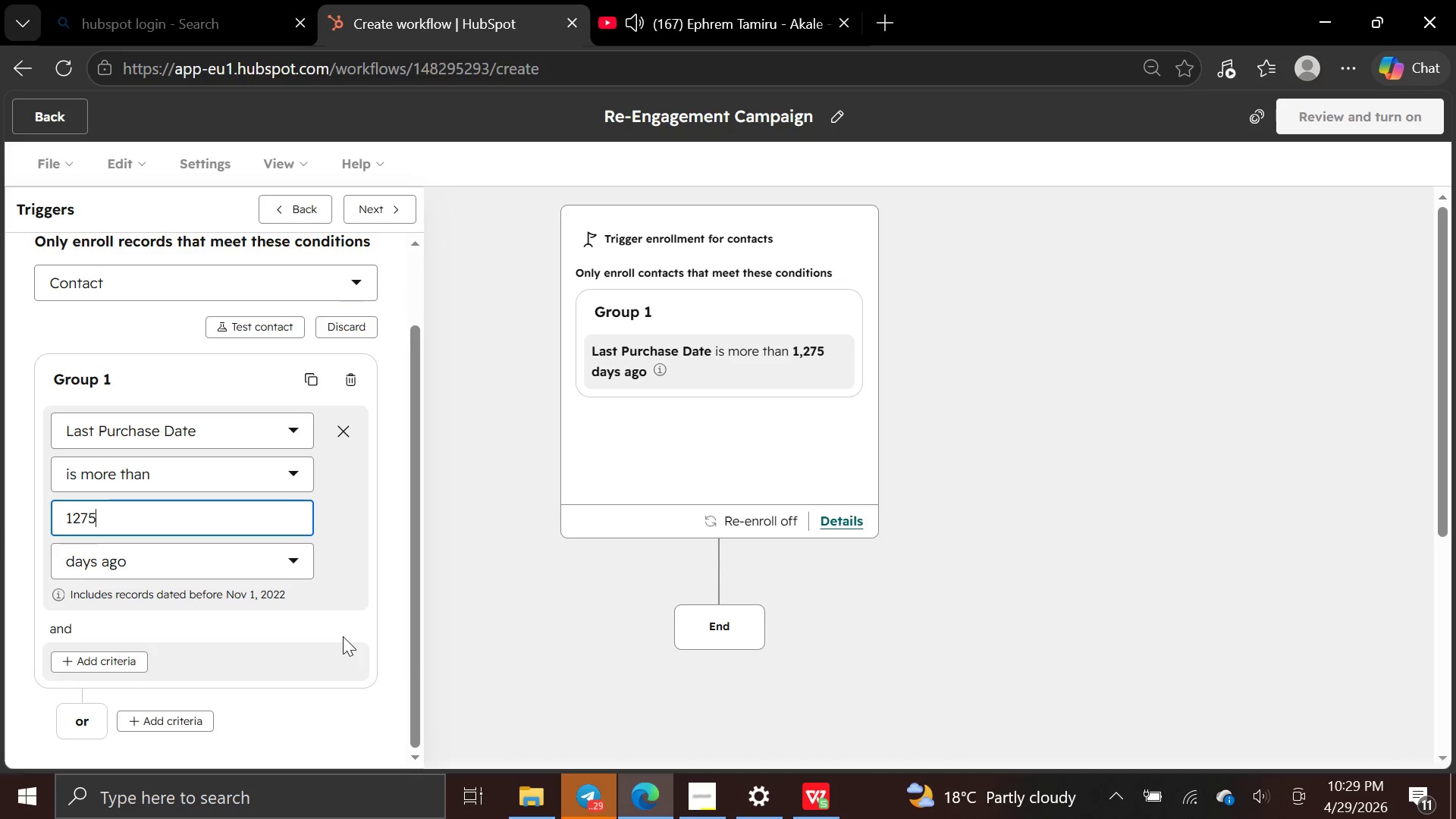 
left_click([381, 206])
 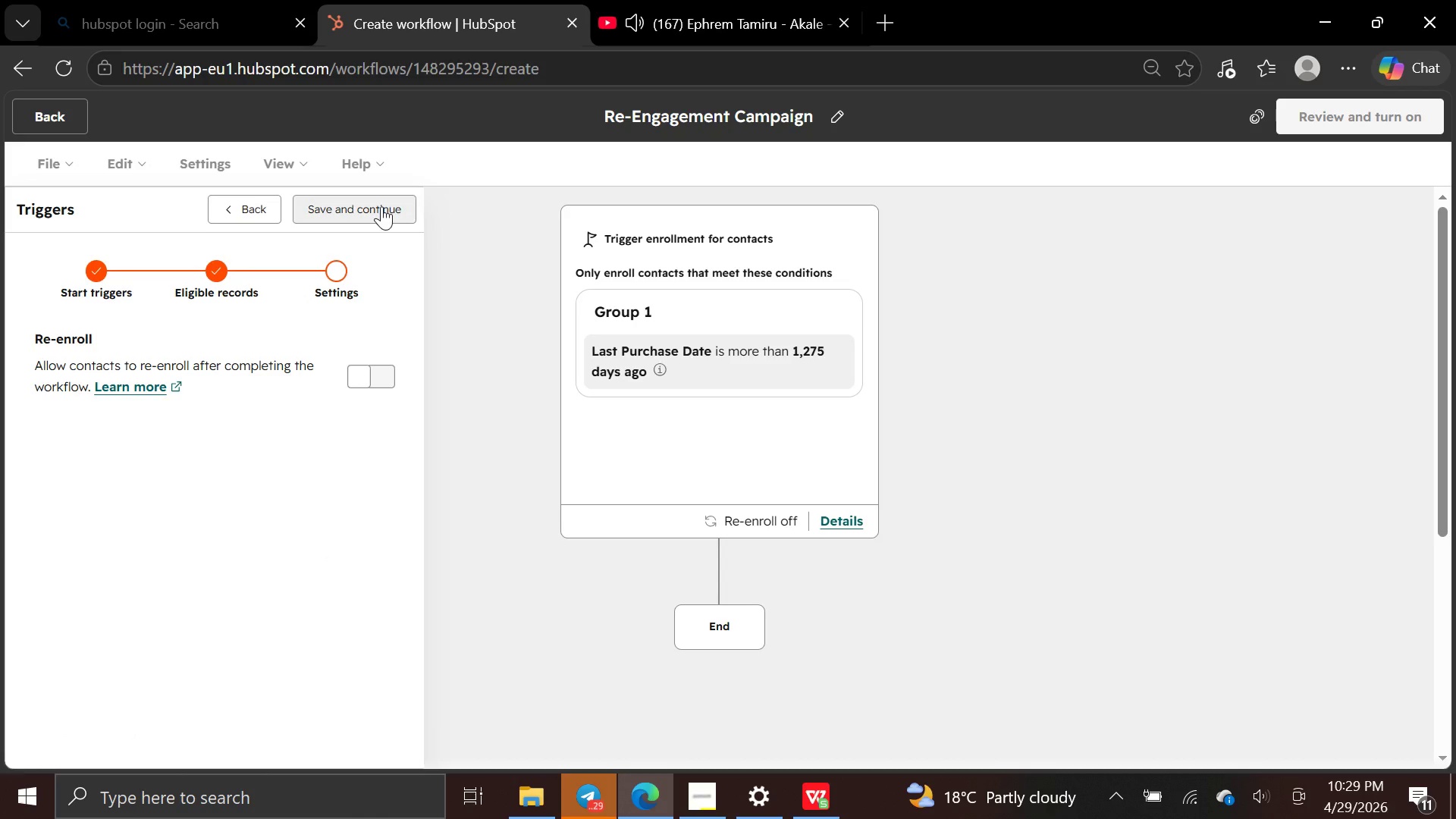 
left_click([381, 206])
 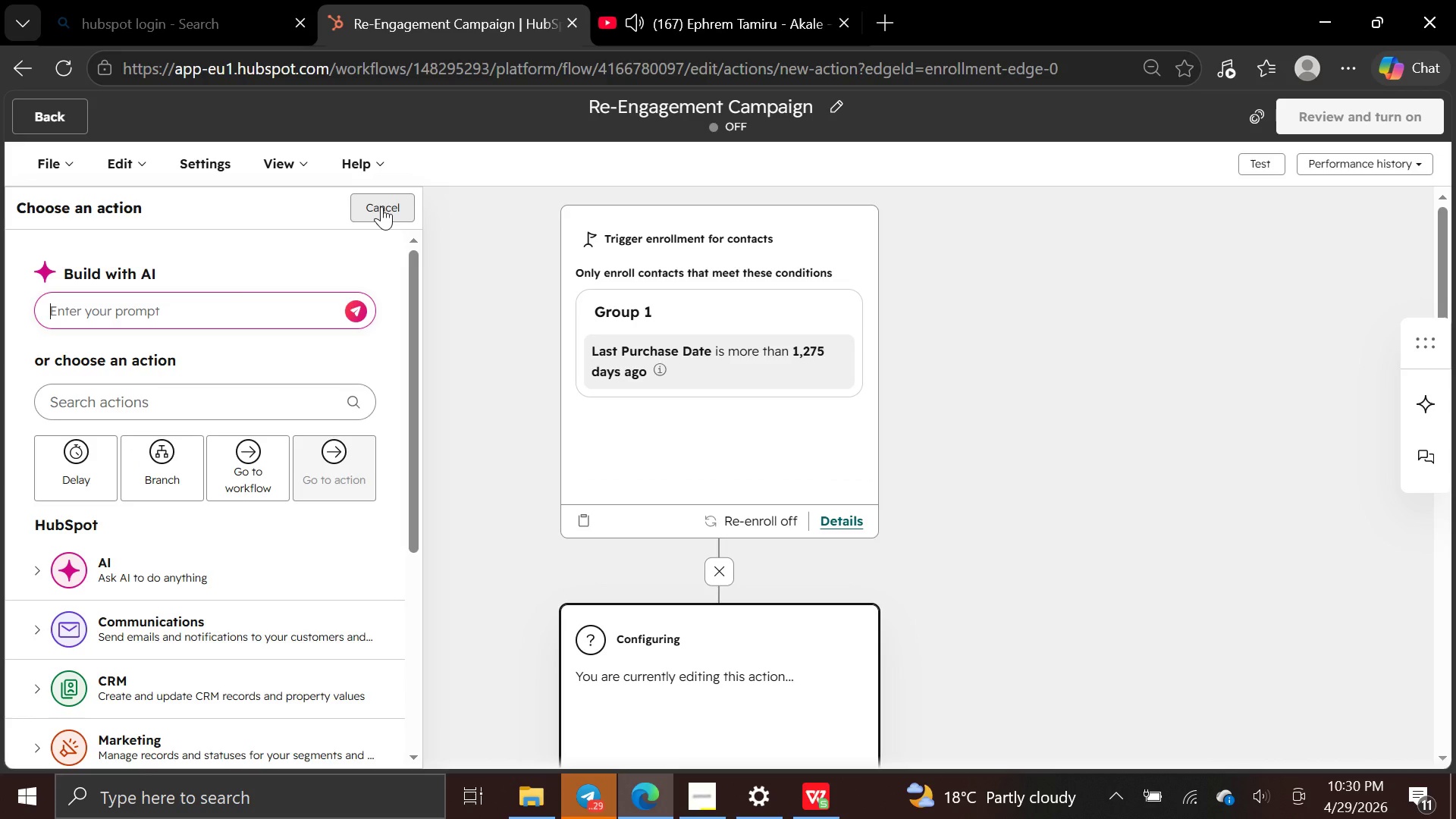 
wait(26.62)
 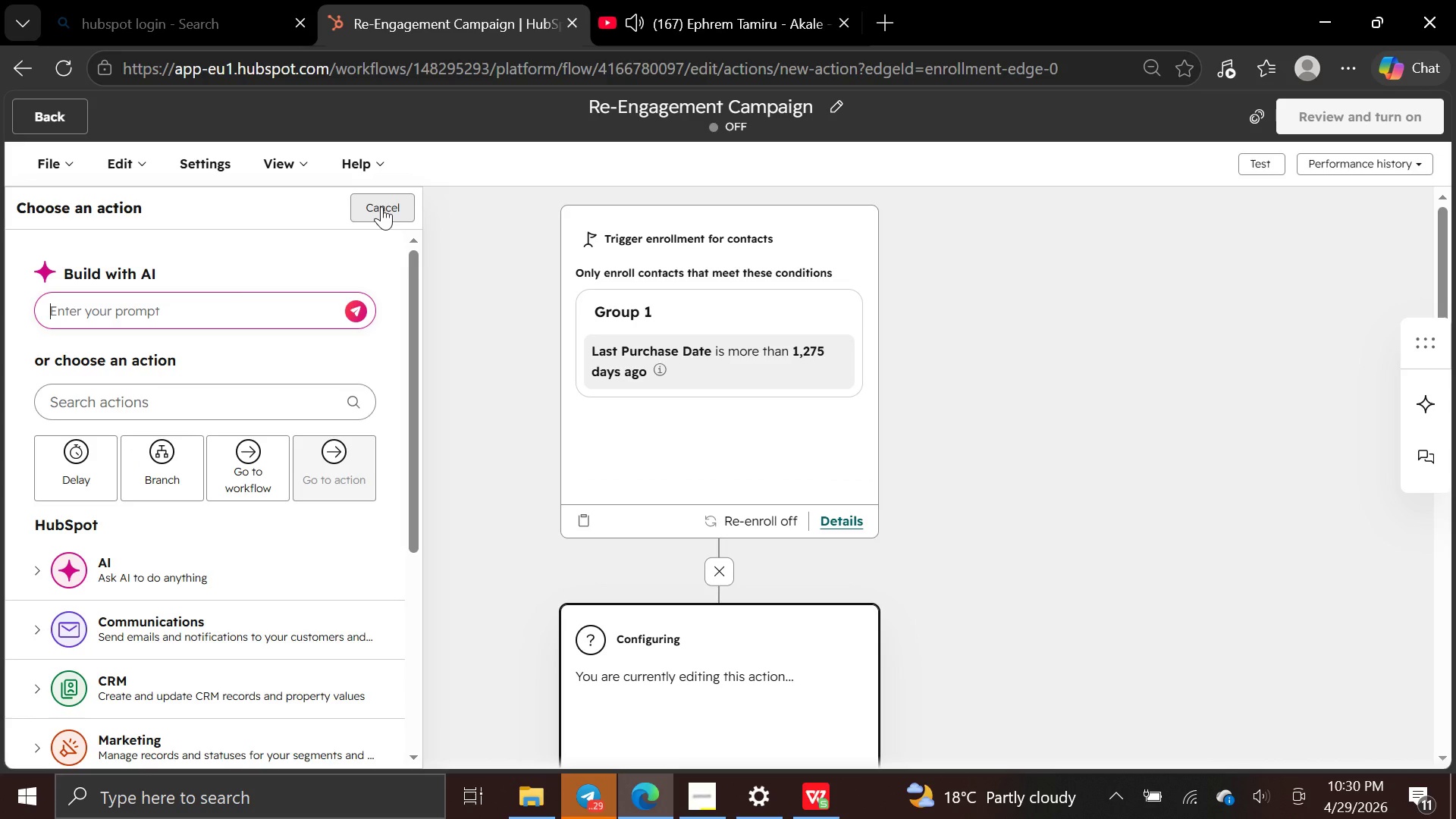 
mouse_move([253, 457])
 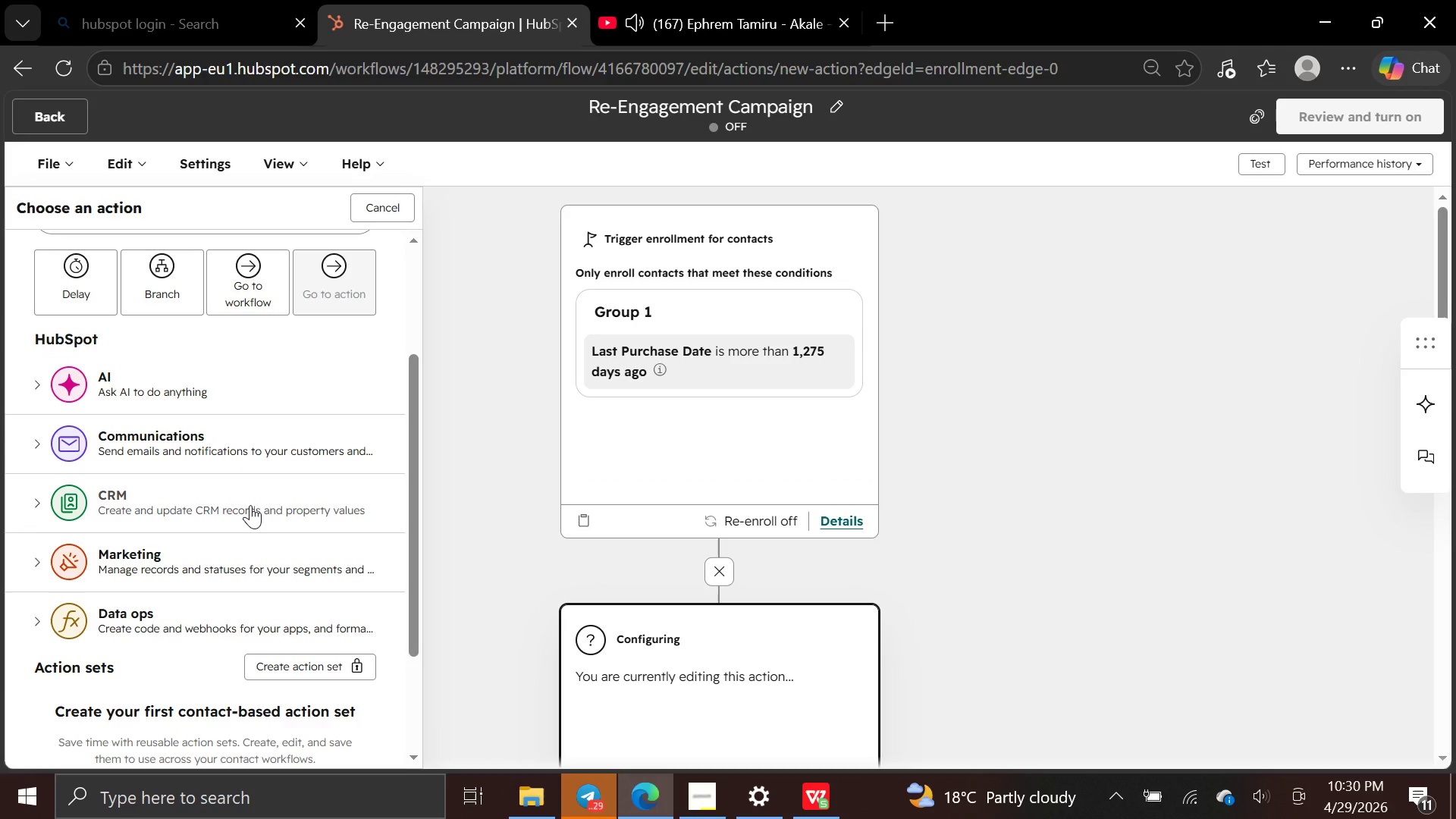 
wait(14.98)
 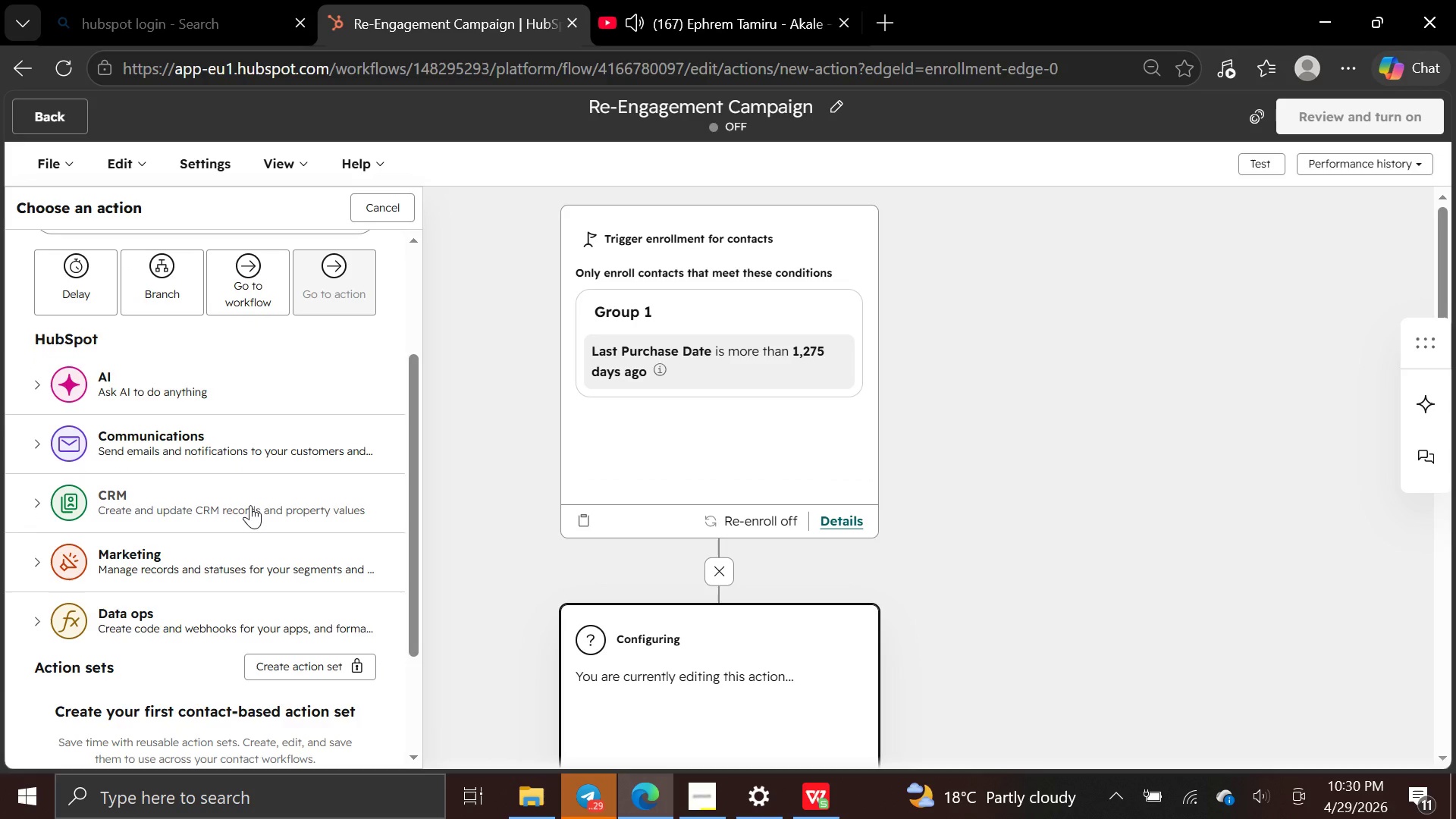 
left_click([170, 276])
 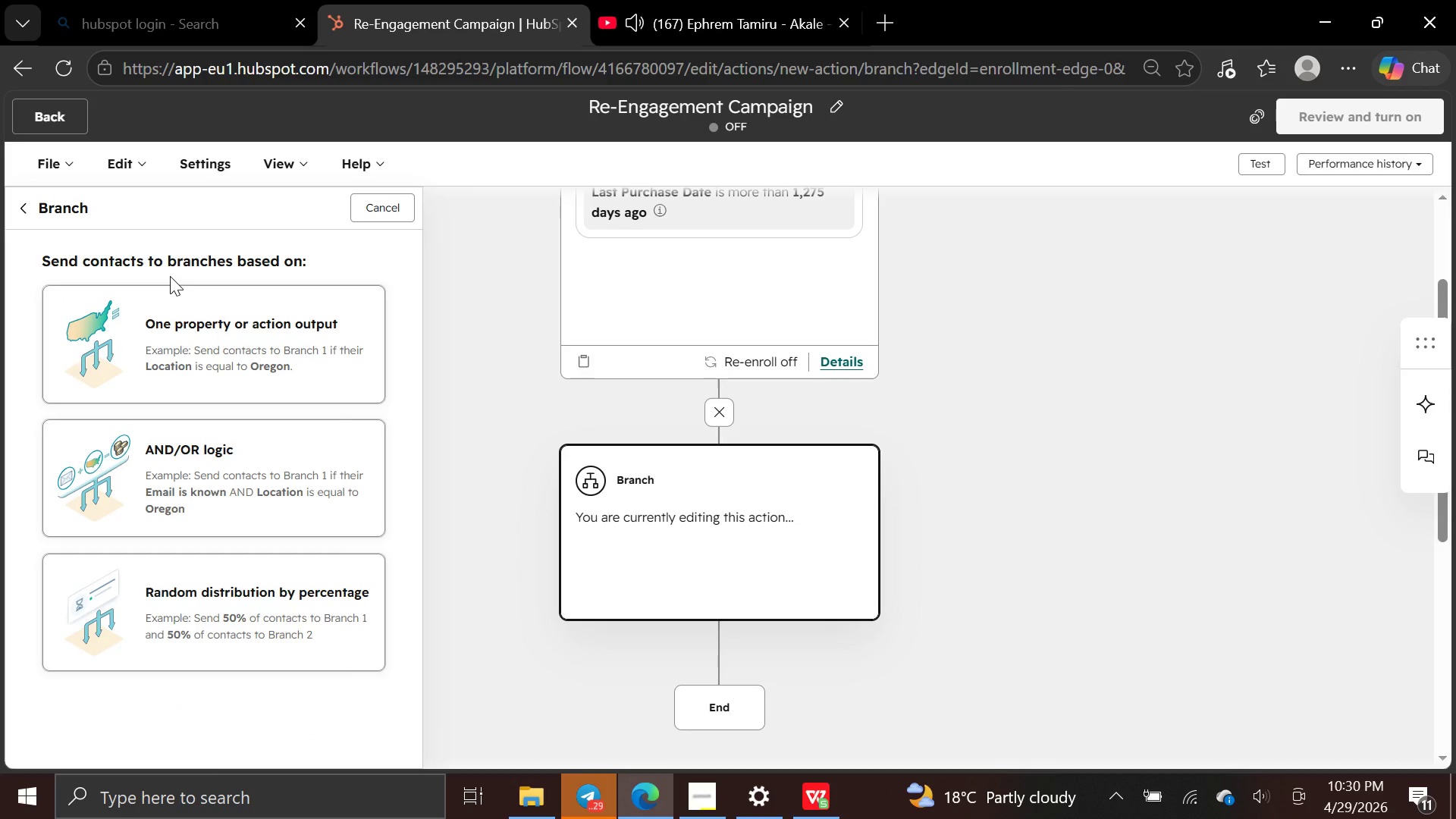 
wait(9.86)
 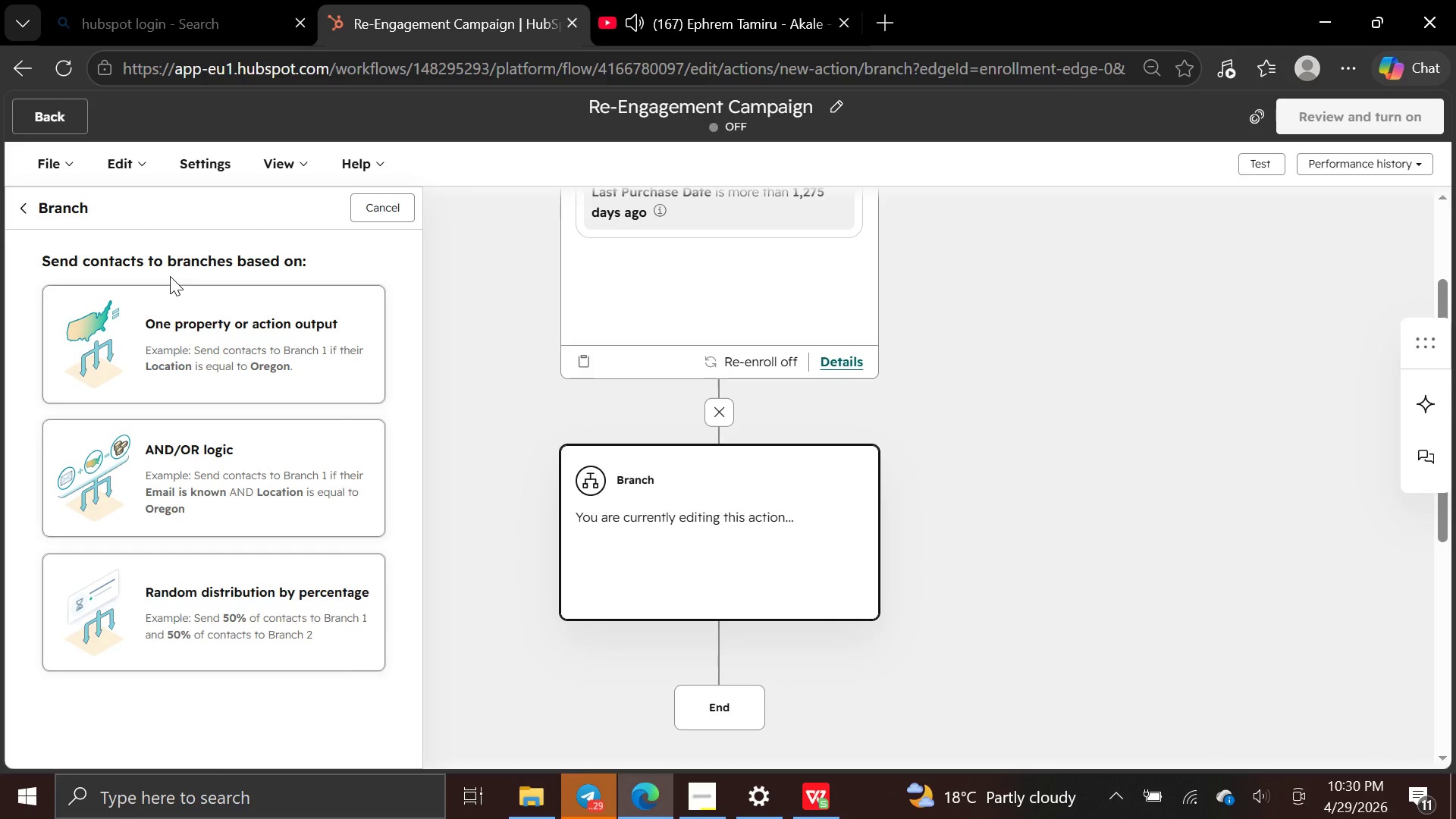 
left_click([218, 479])
 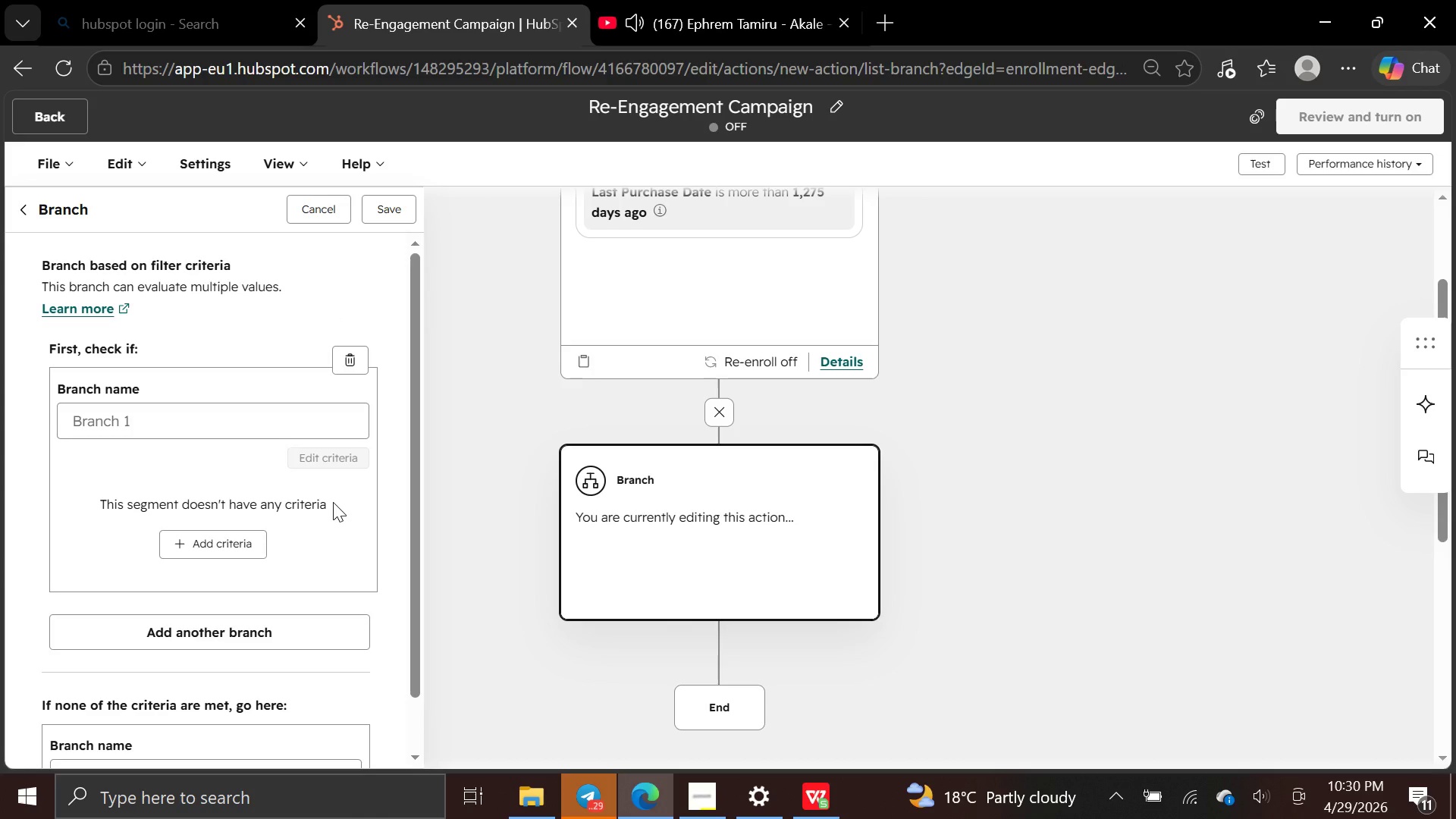 
wait(23.89)
 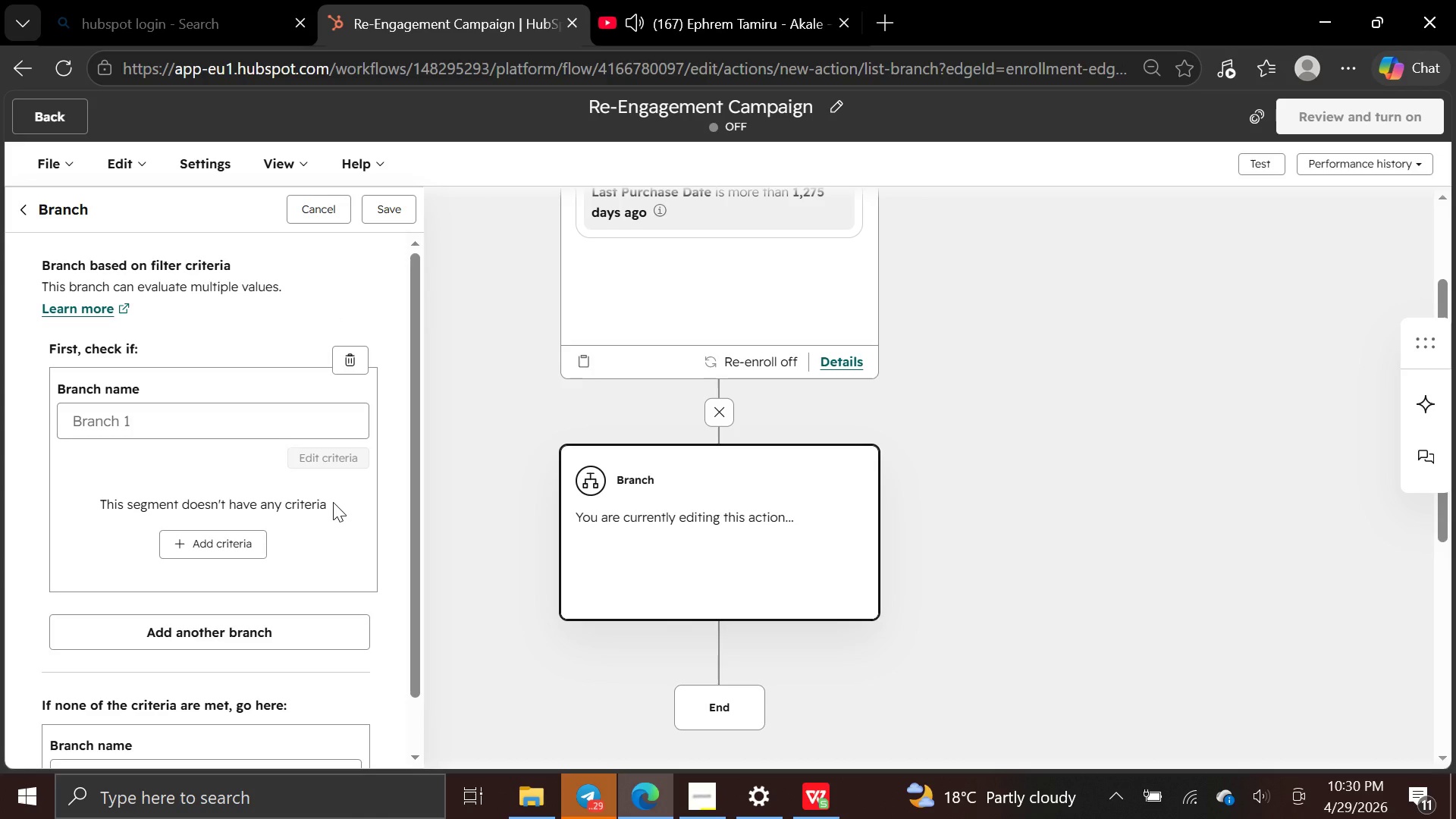 
left_click([304, 419])
 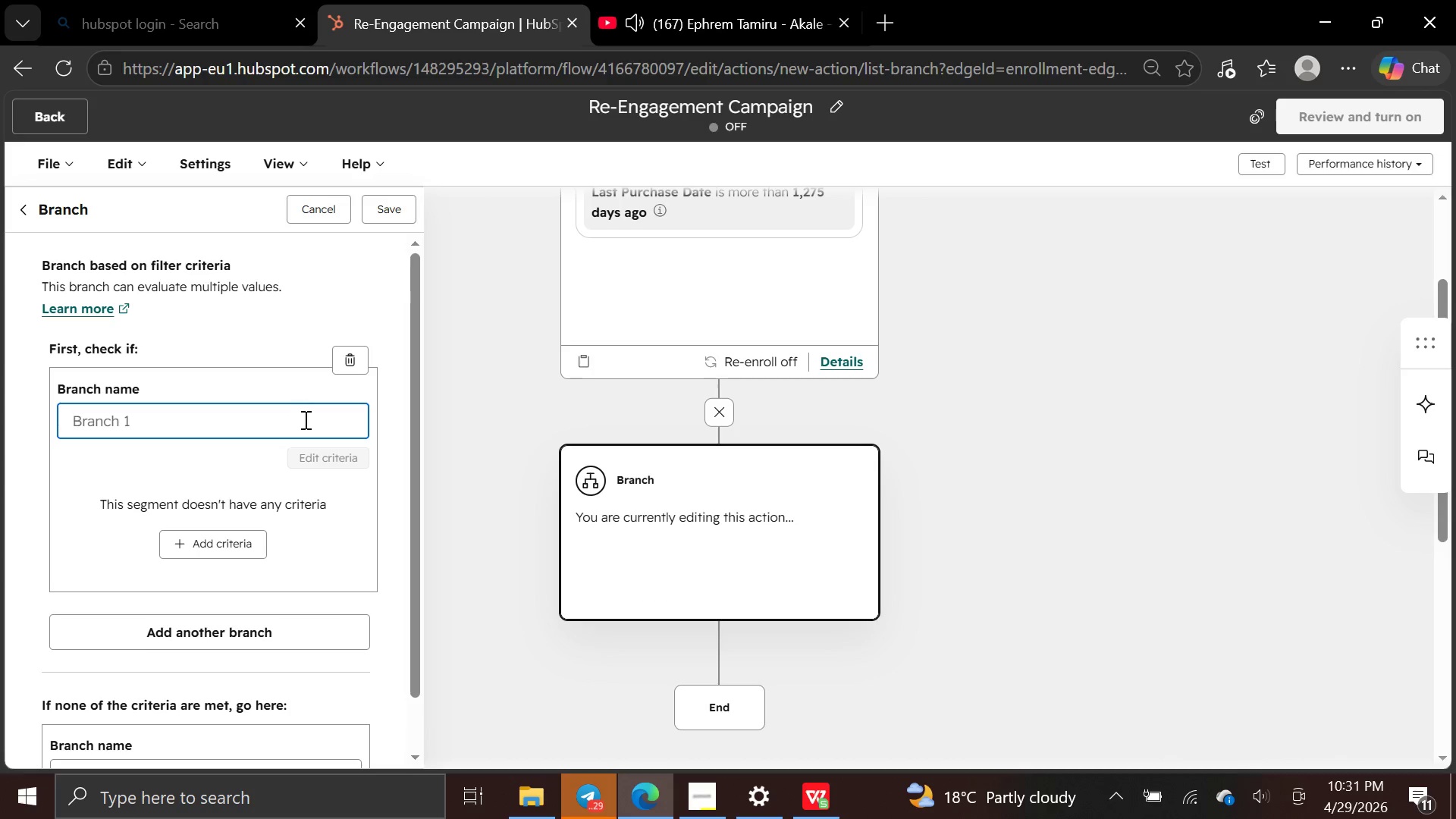 
type(rare edition )
 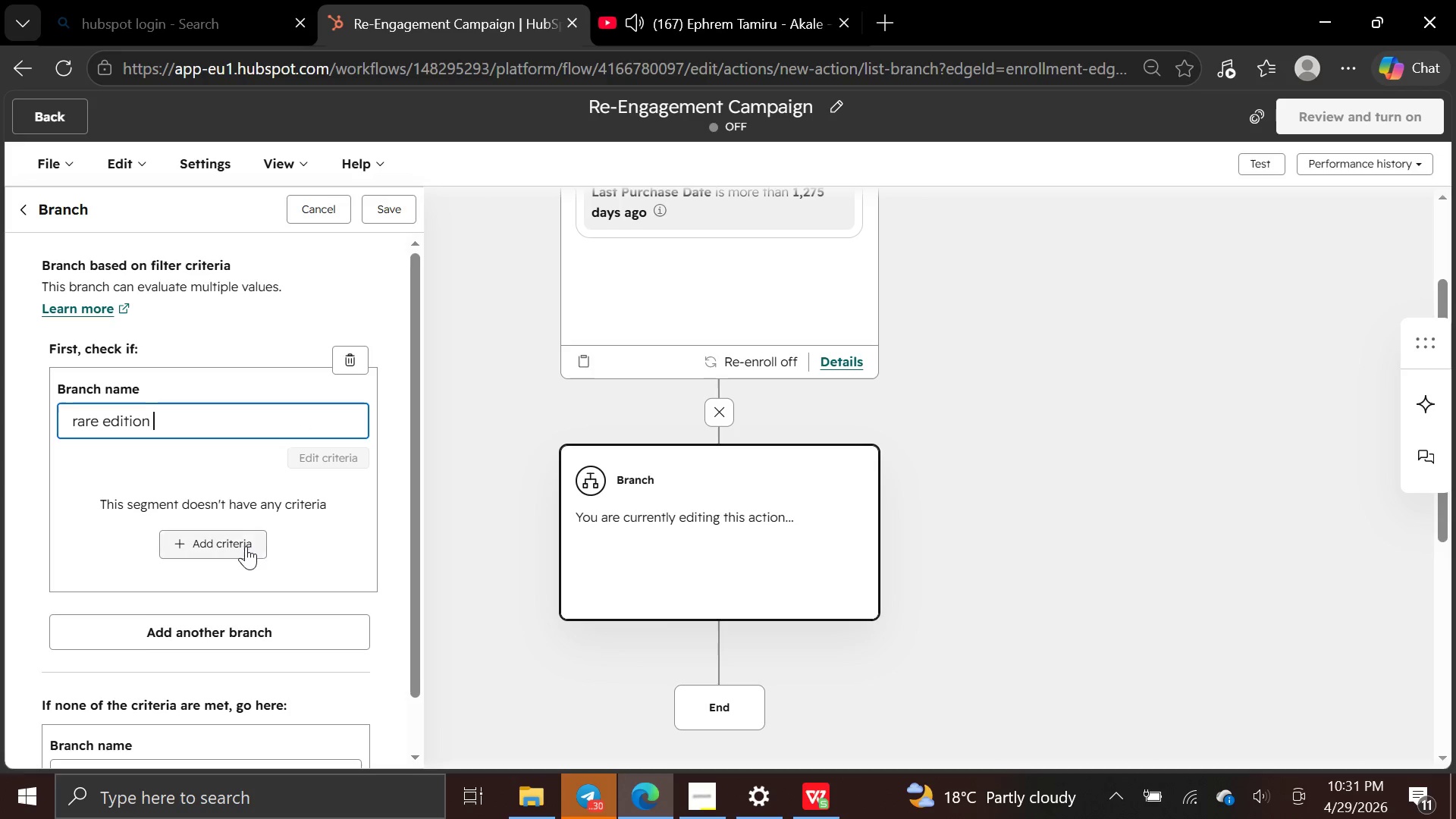 
left_click([243, 548])
 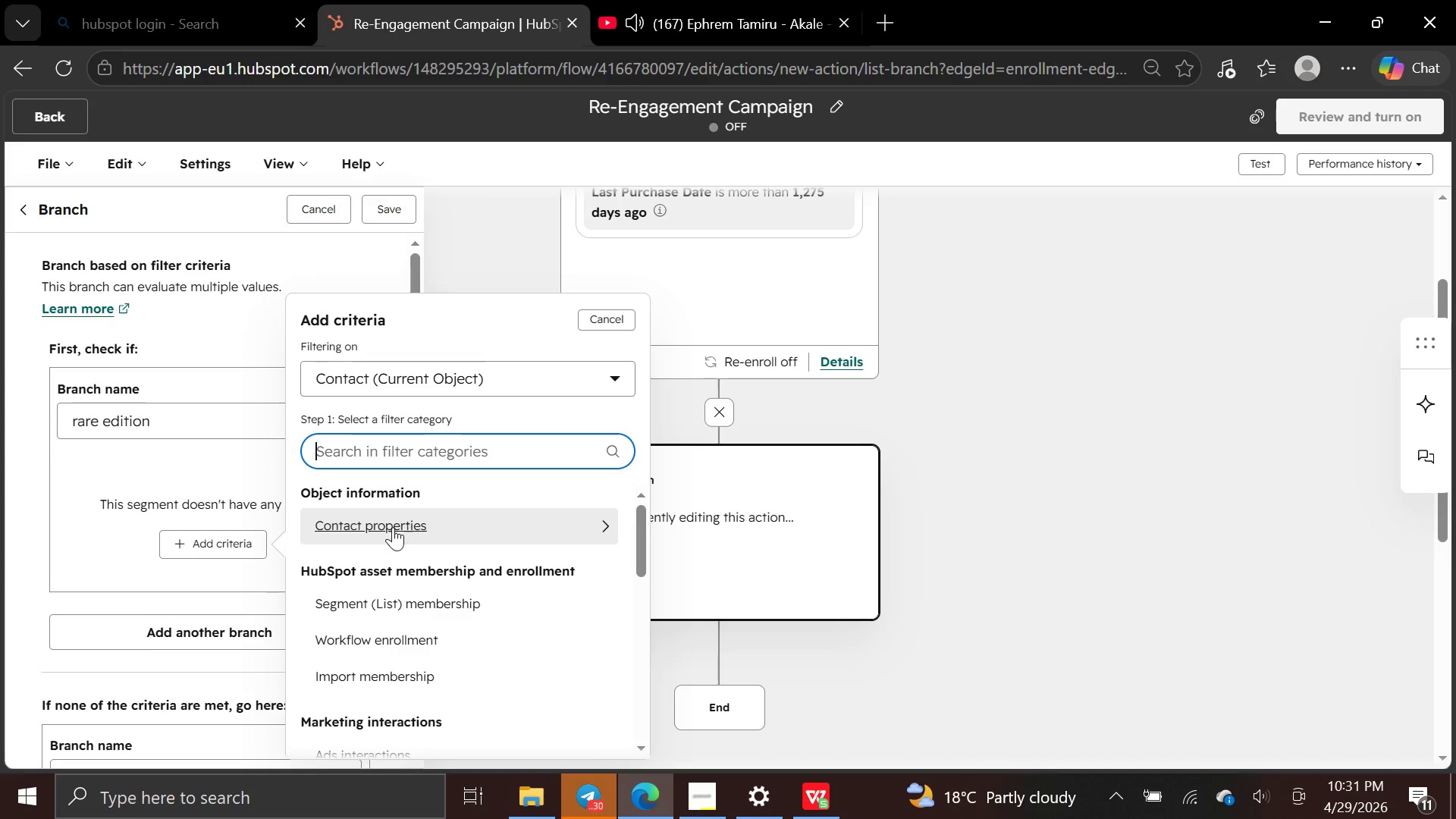 
wait(5.53)
 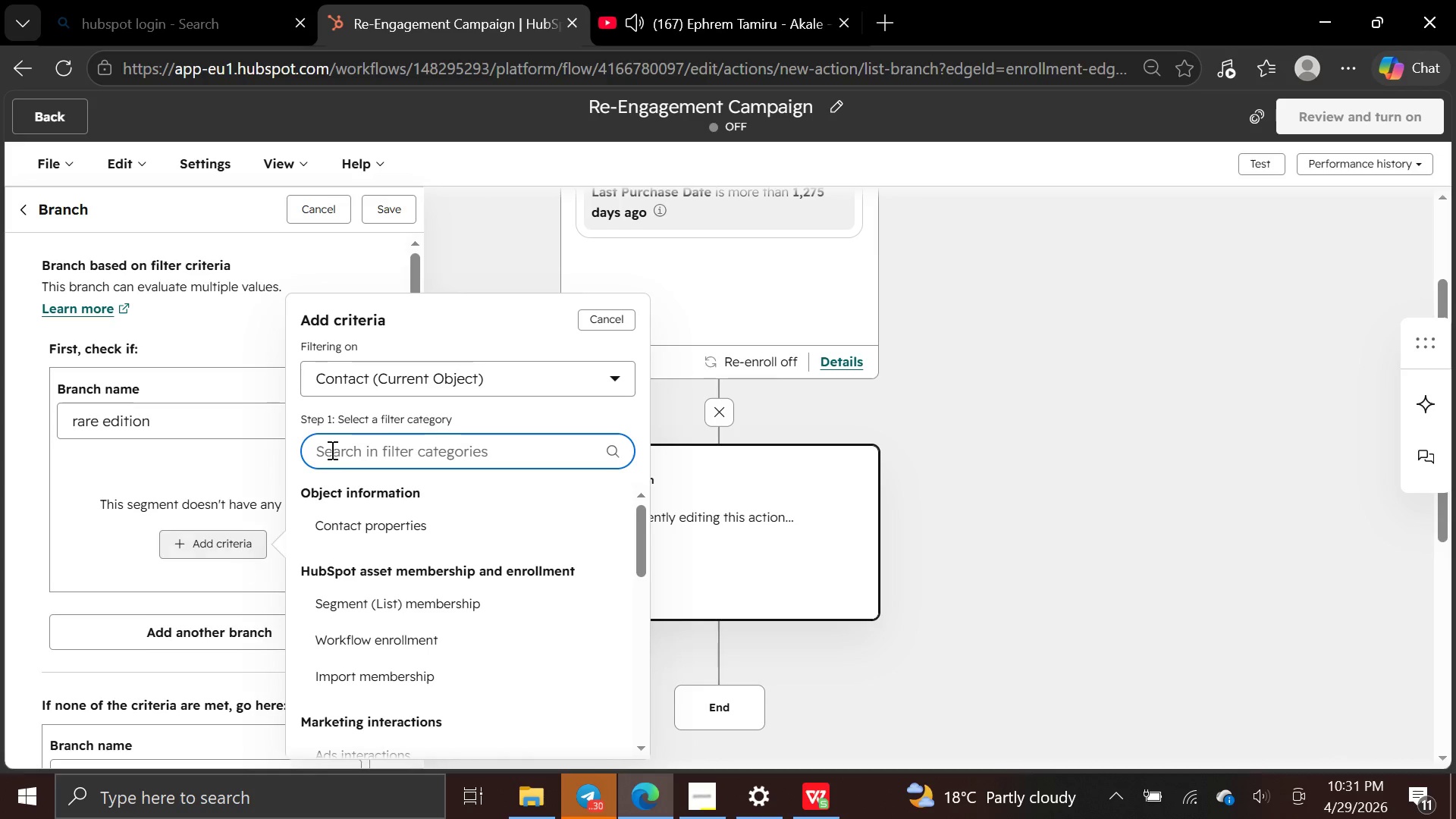 
left_click([151, 490])
 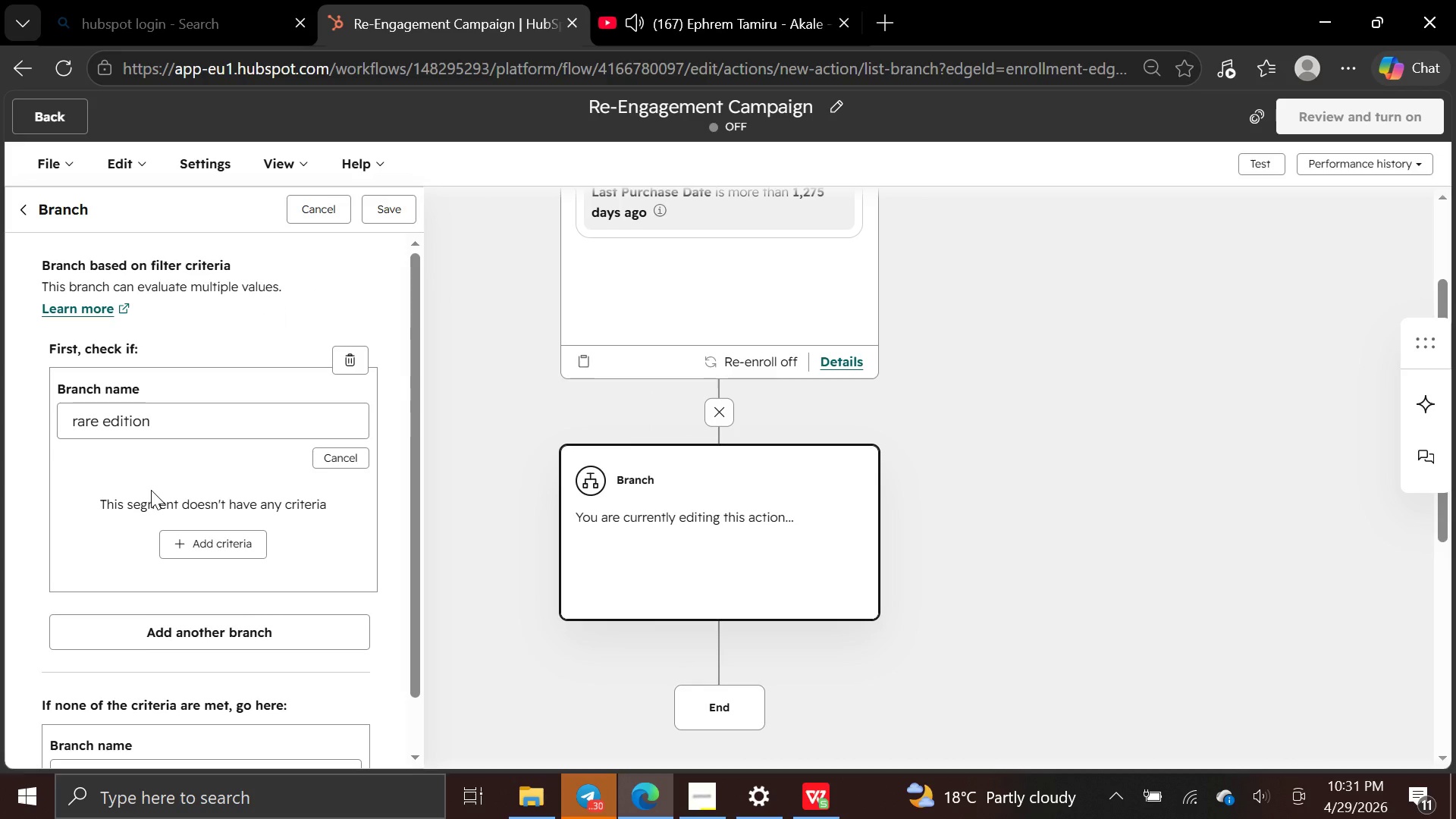 
wait(10.81)
 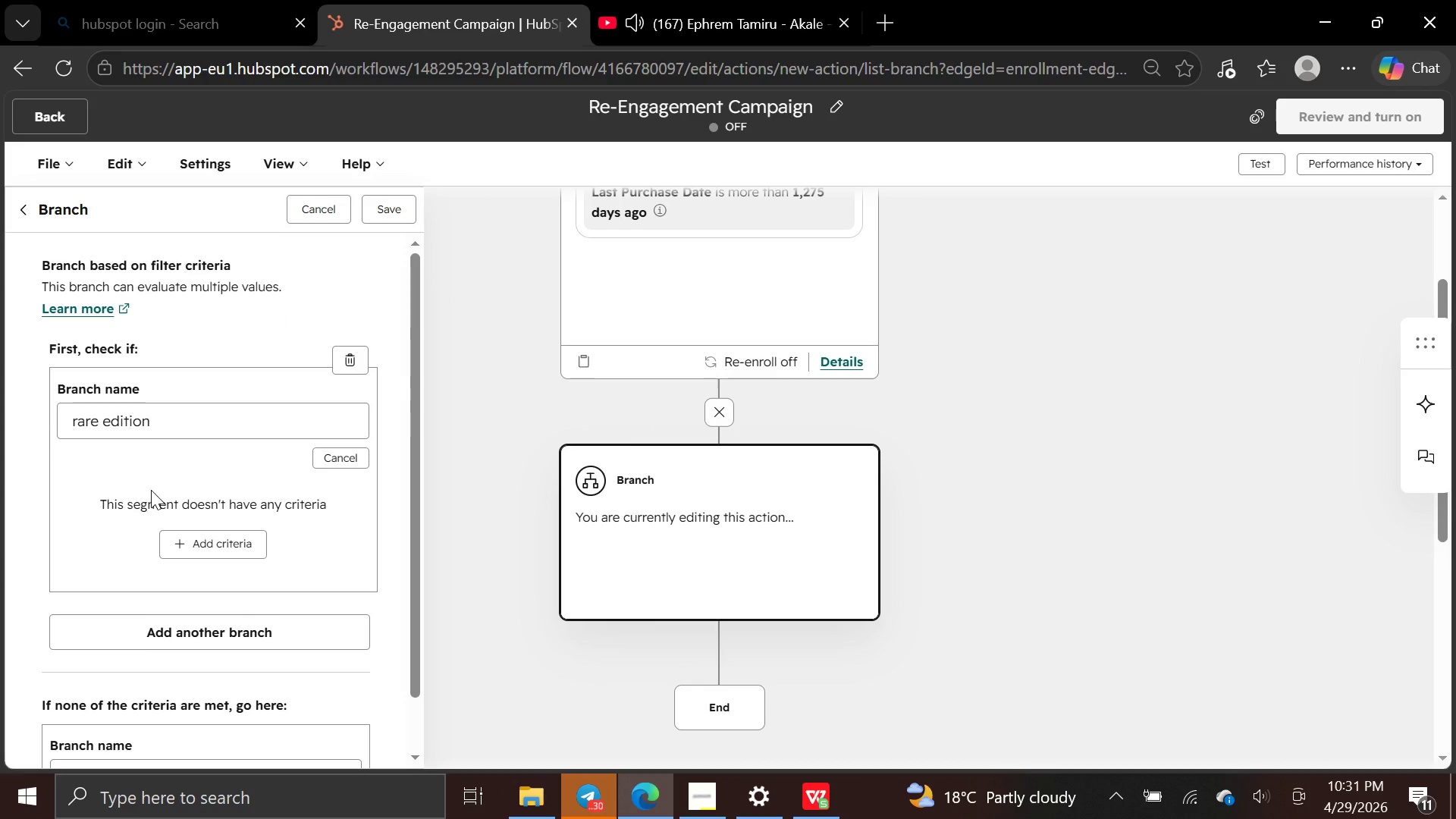 
left_click([228, 573])
 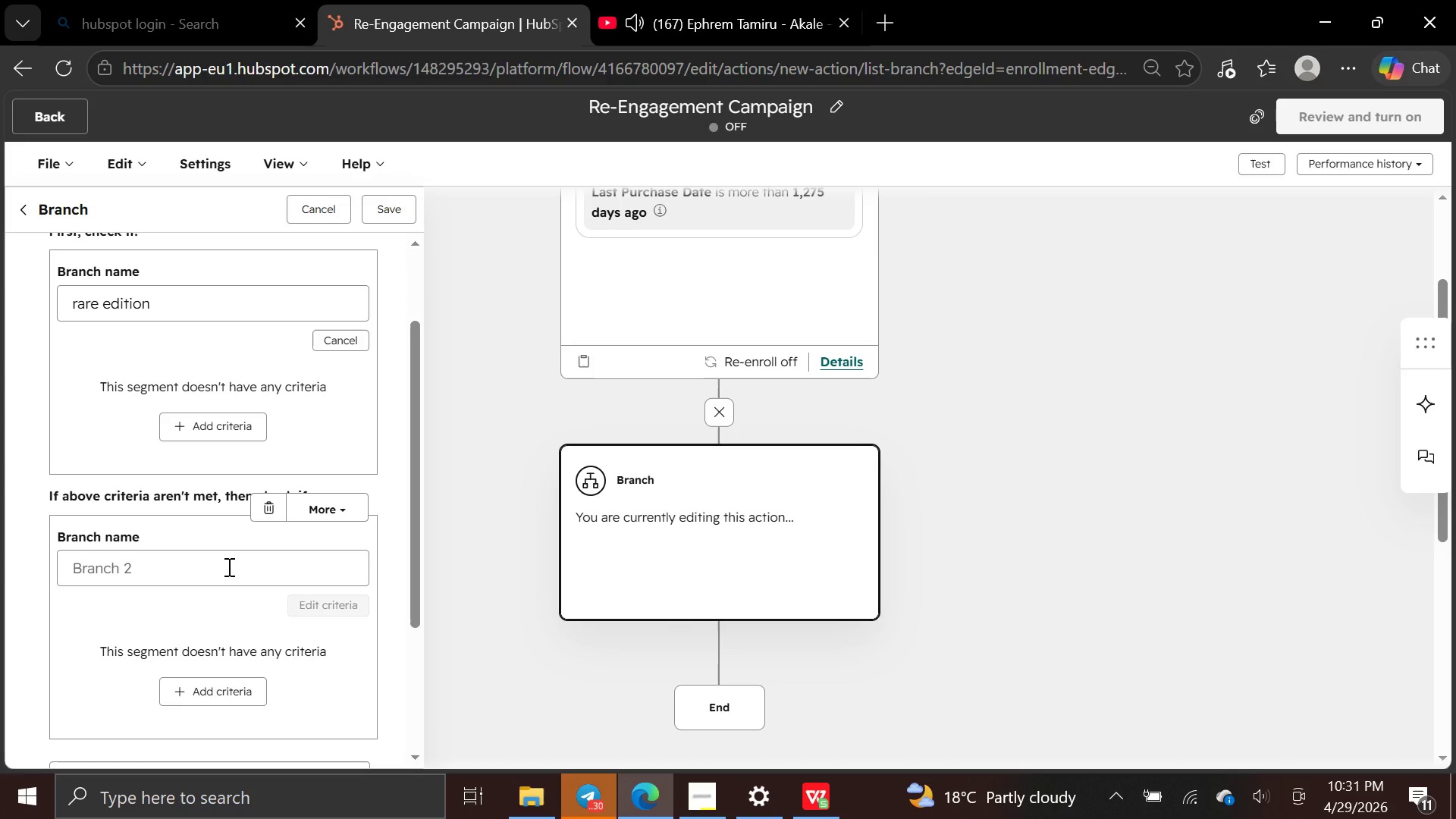 
wait(5.56)
 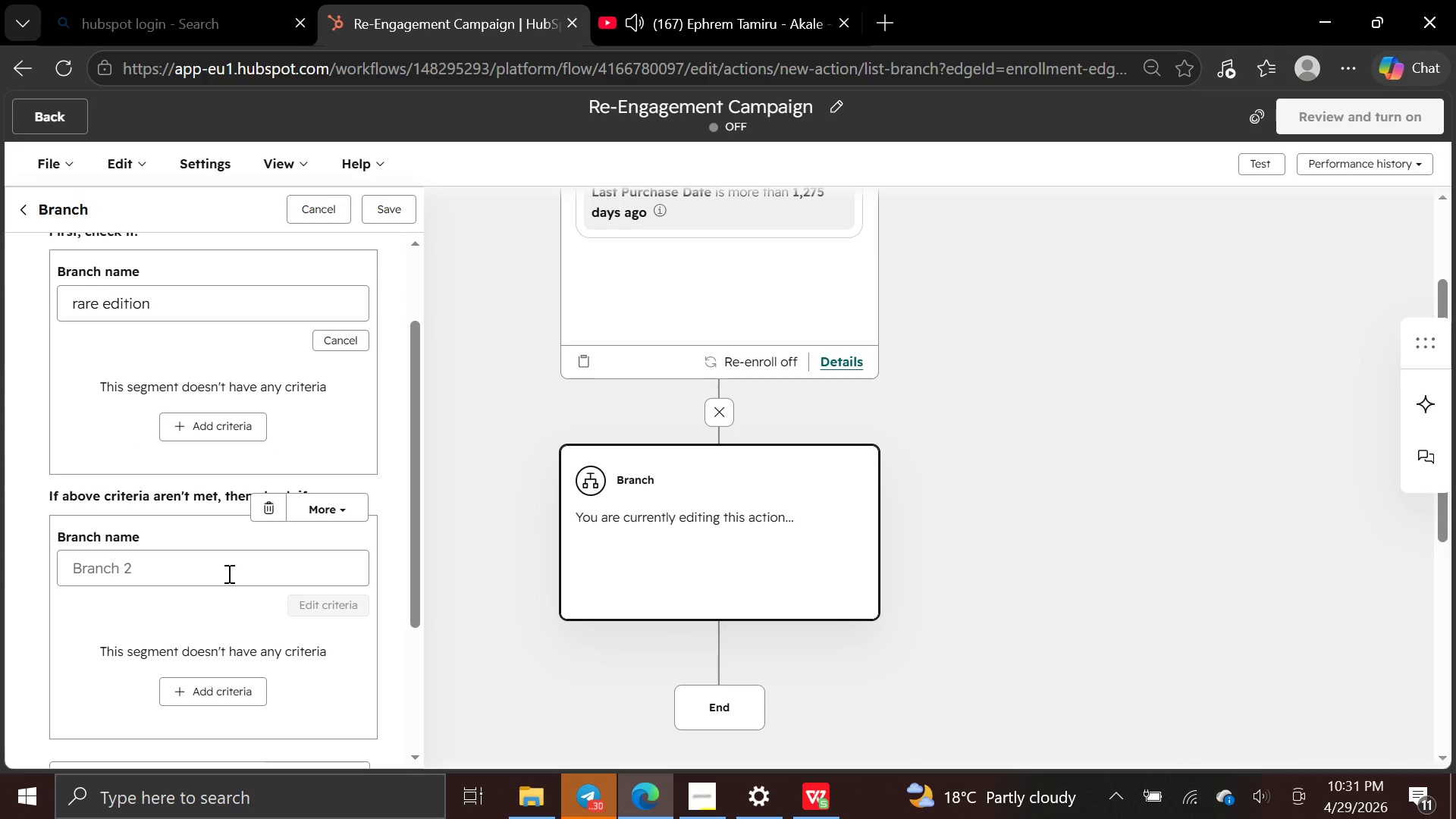 
left_click([221, 437])
 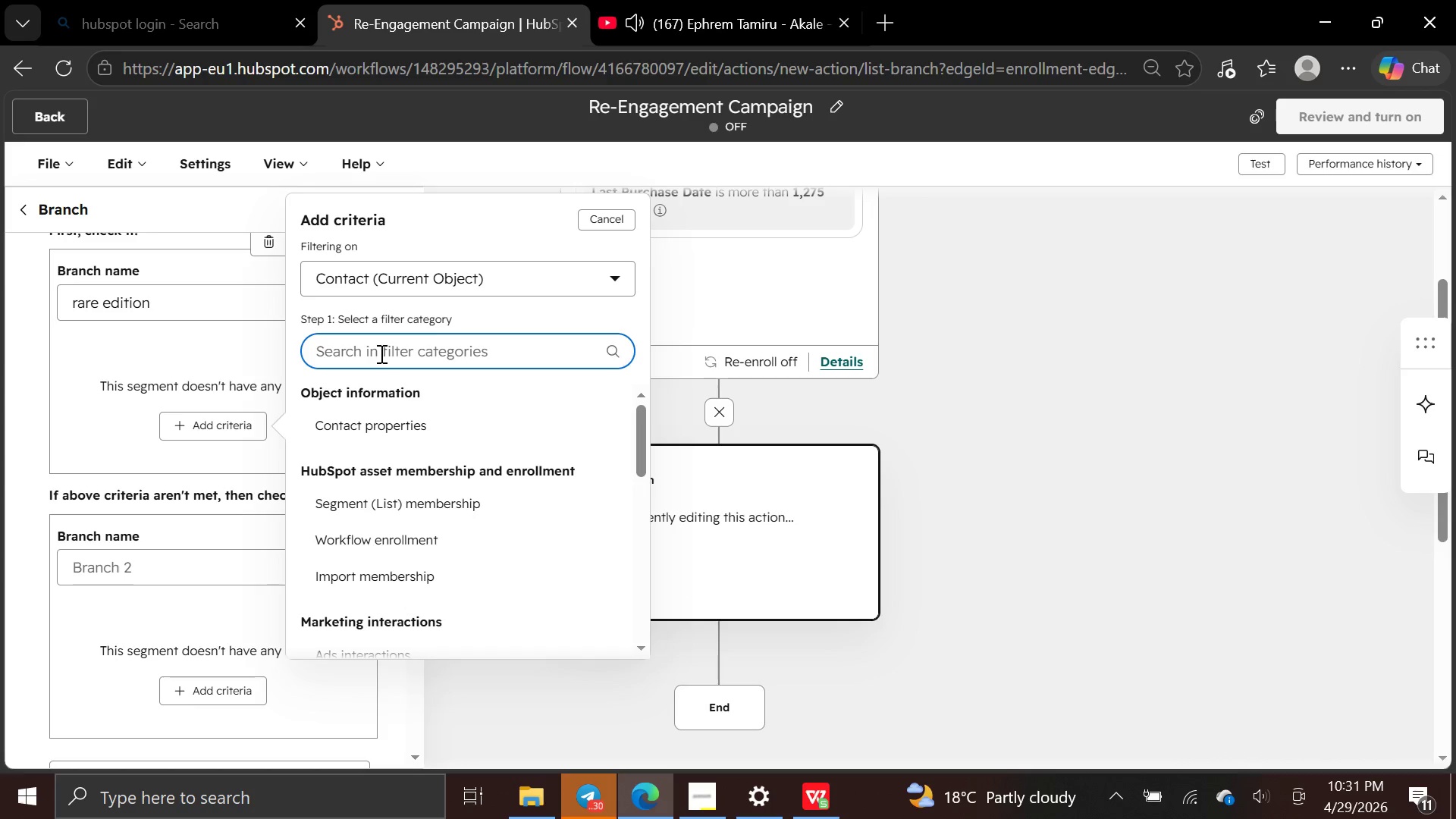 
wait(5.91)
 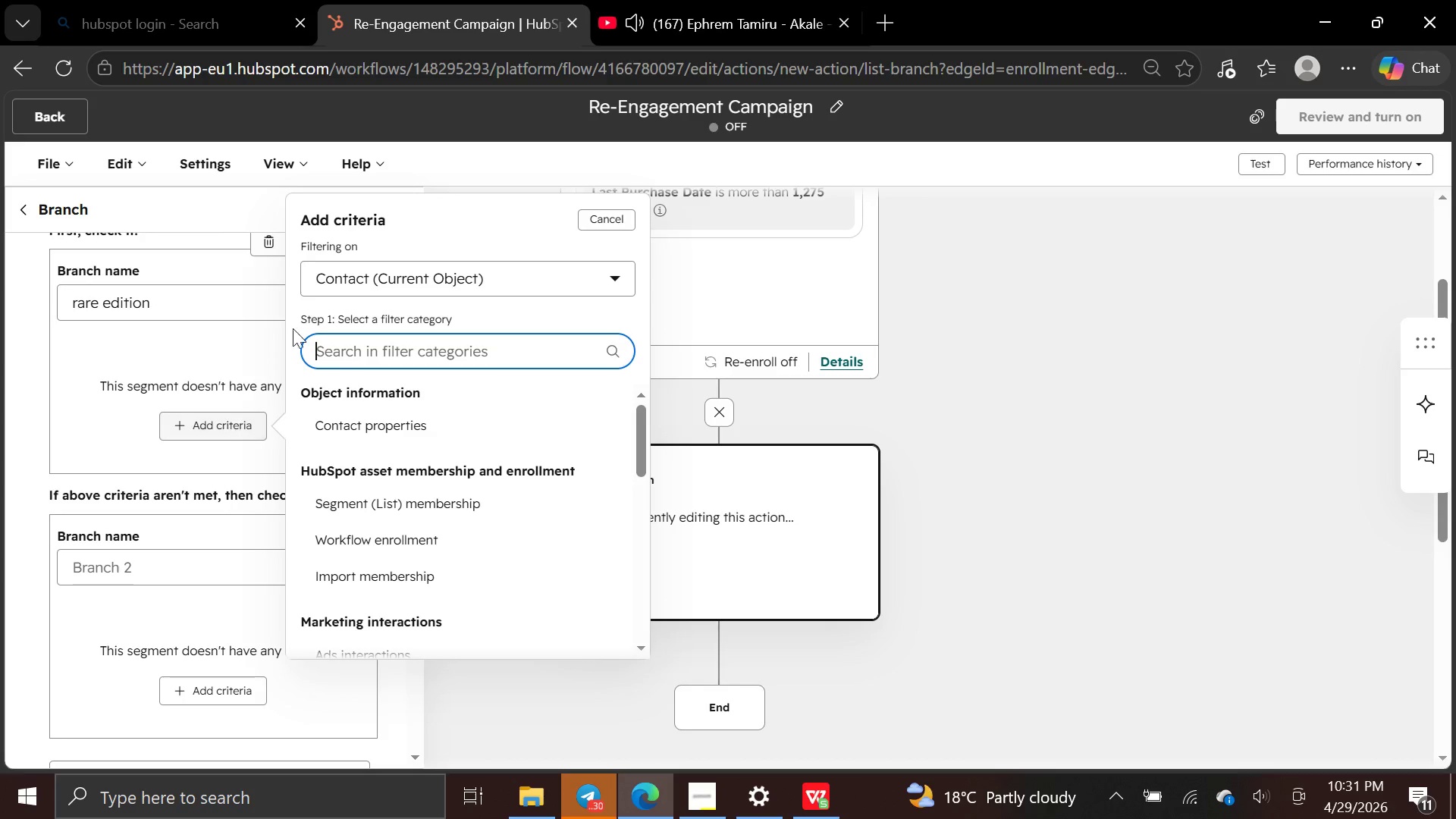 
mouse_move([802, 777])
 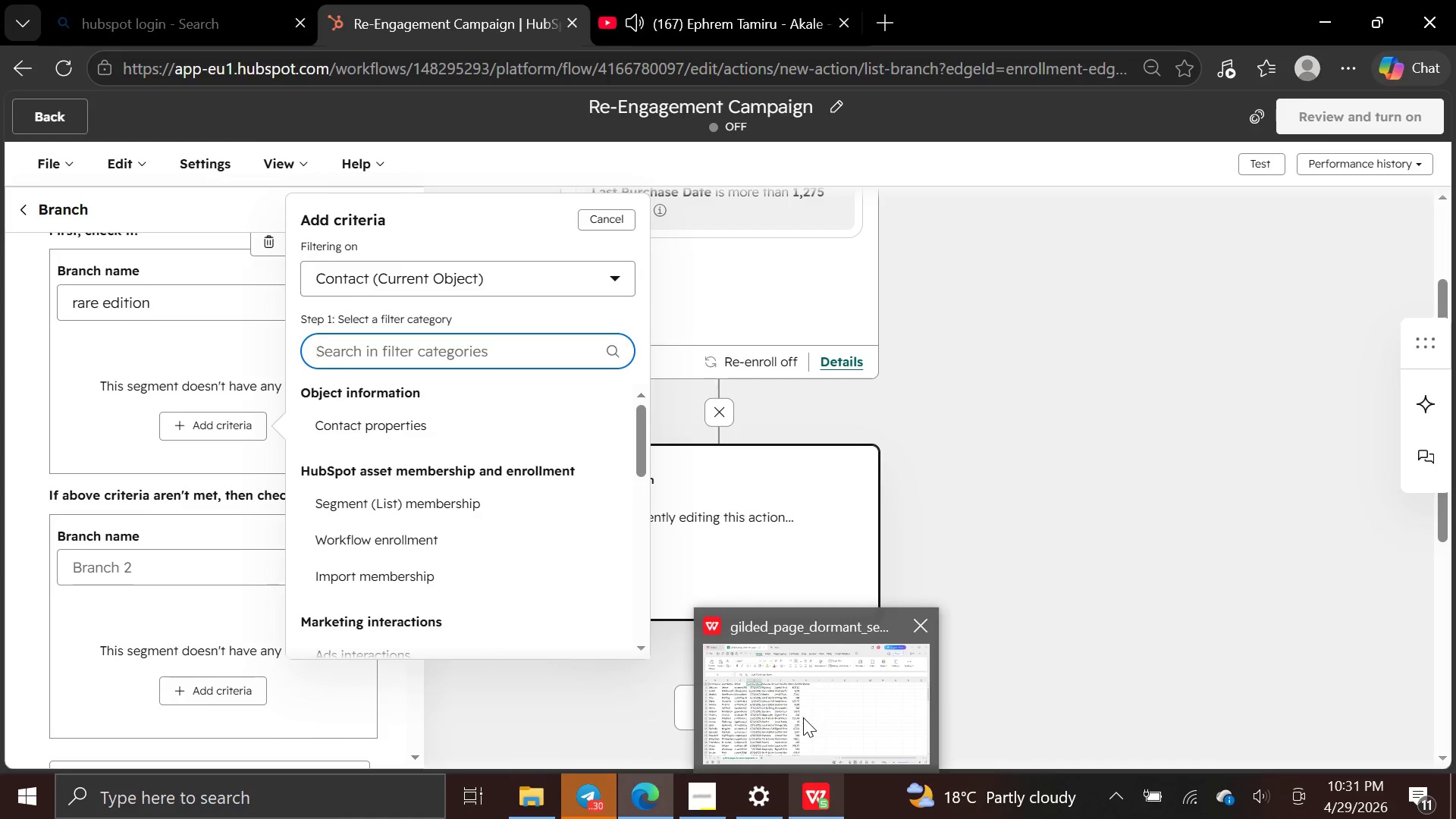 
left_click([803, 717])
 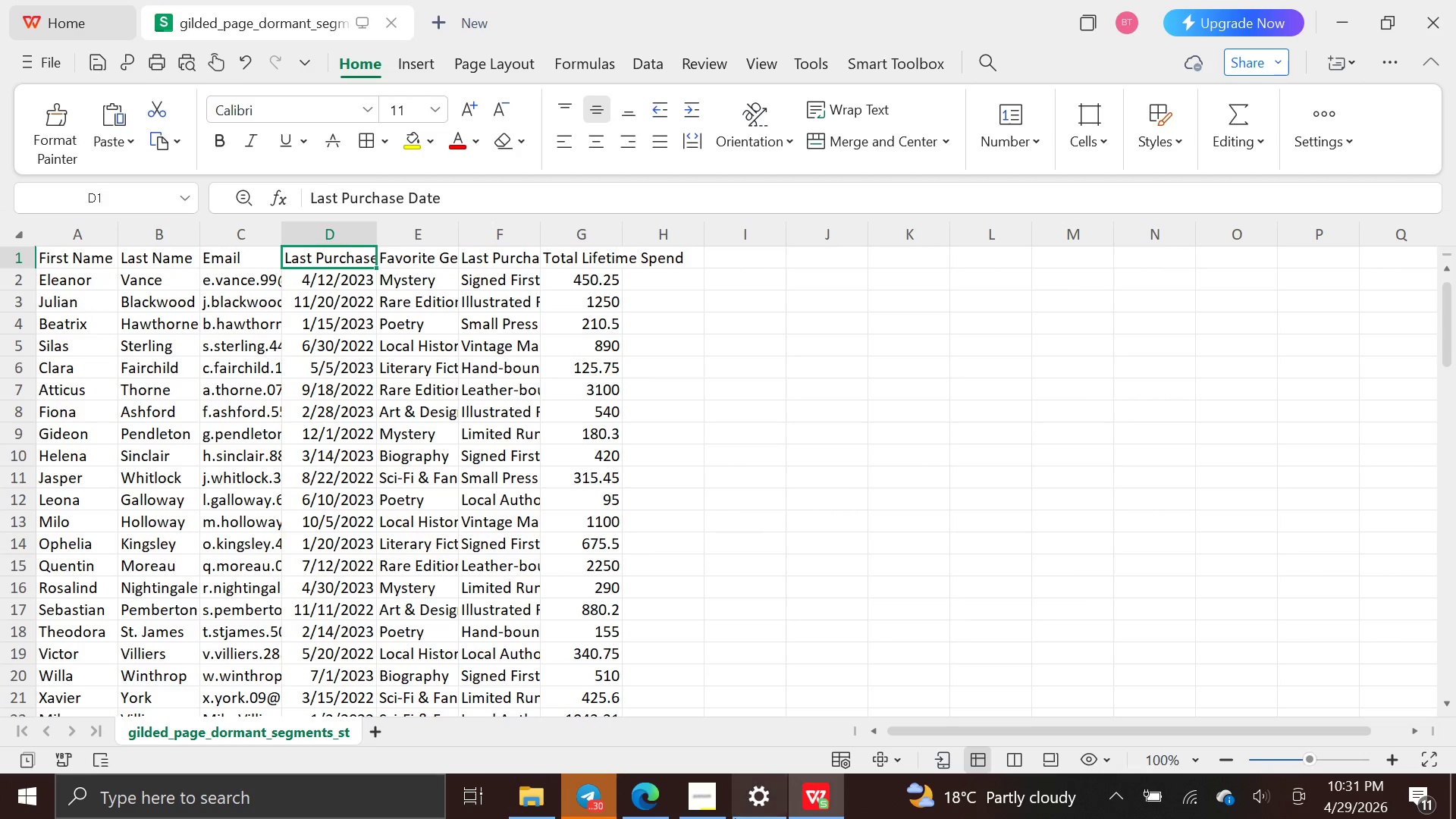 
mouse_move([729, 798])
 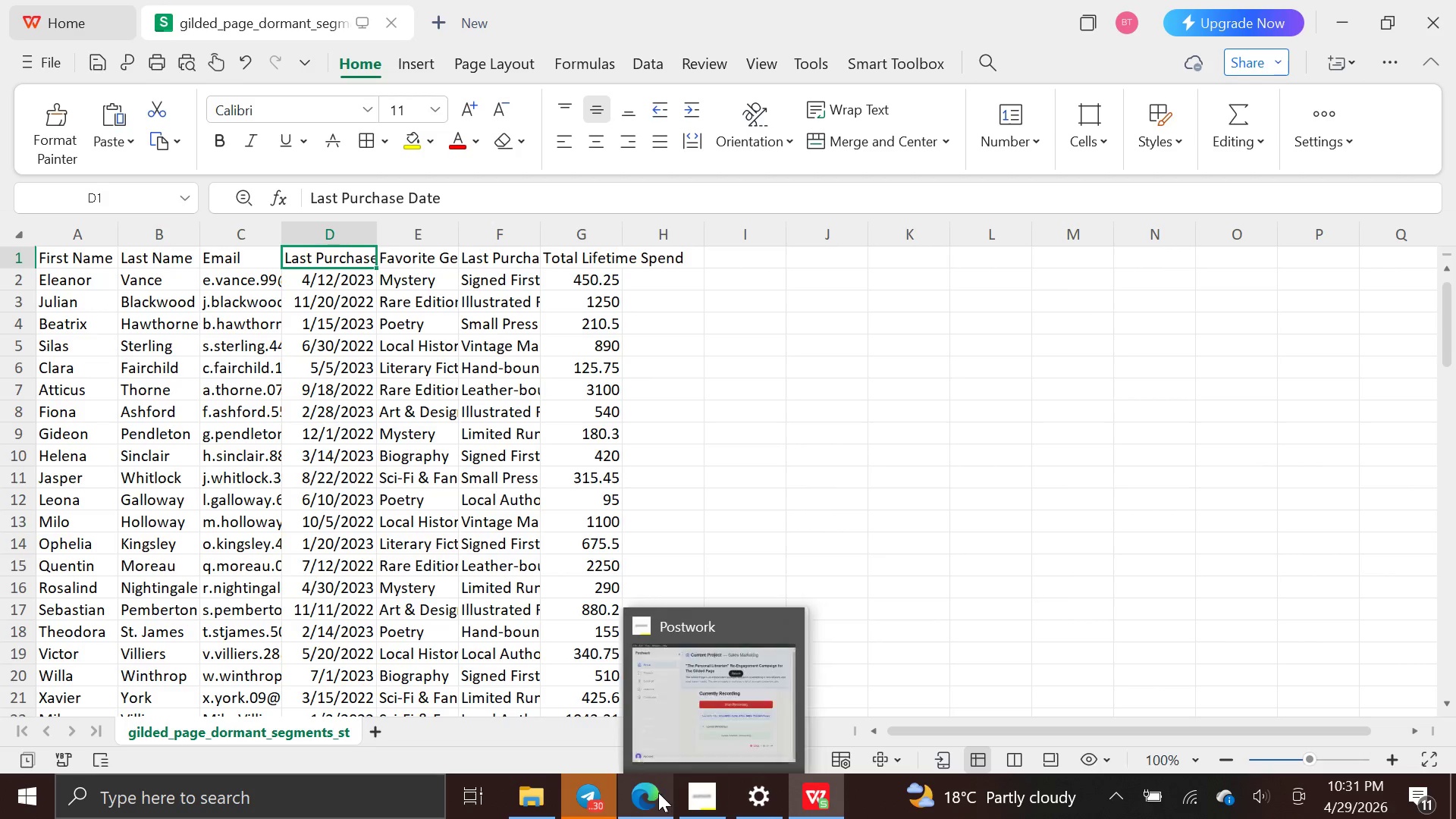 
left_click([658, 792])
 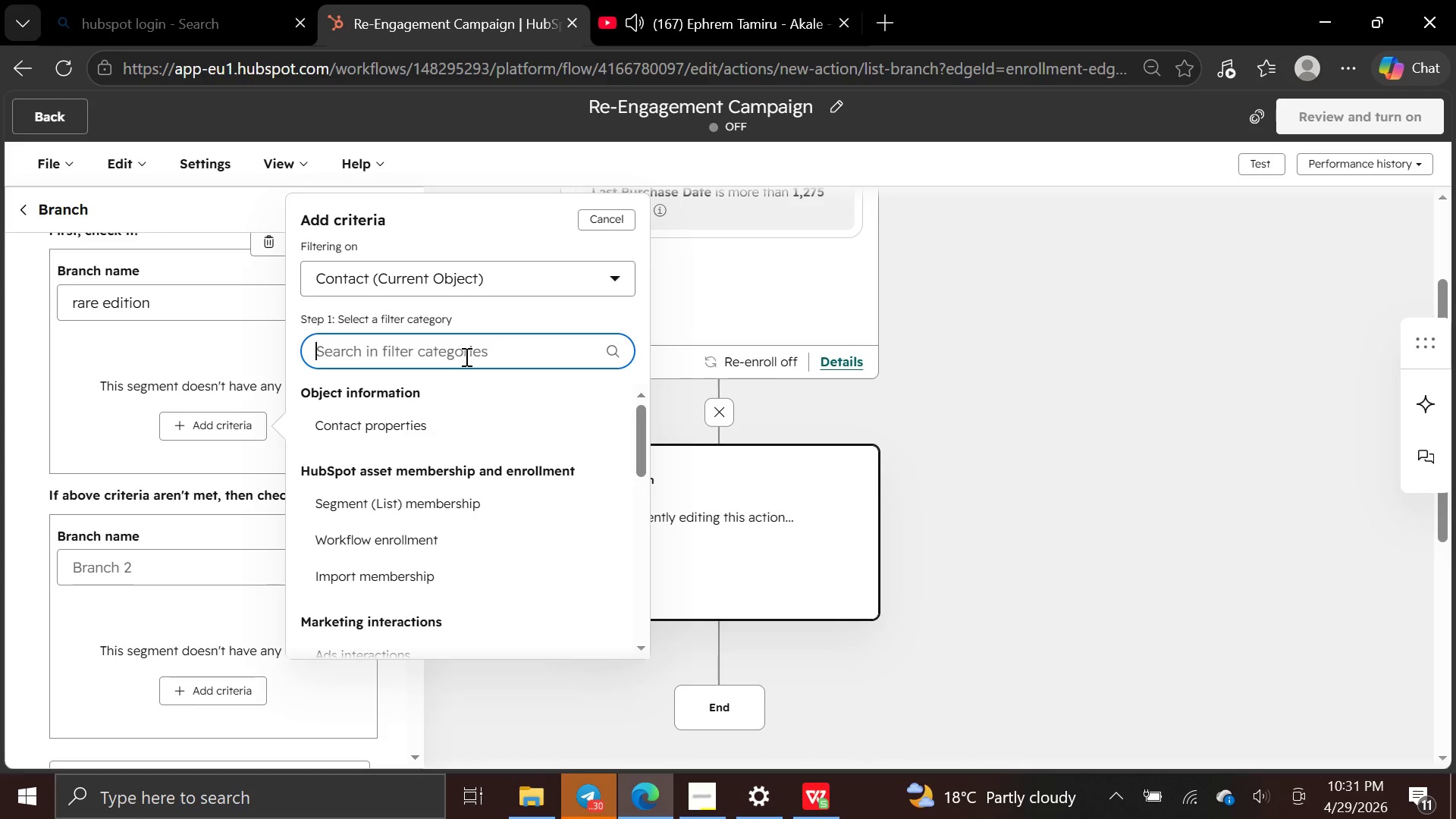 
left_click([453, 442])
 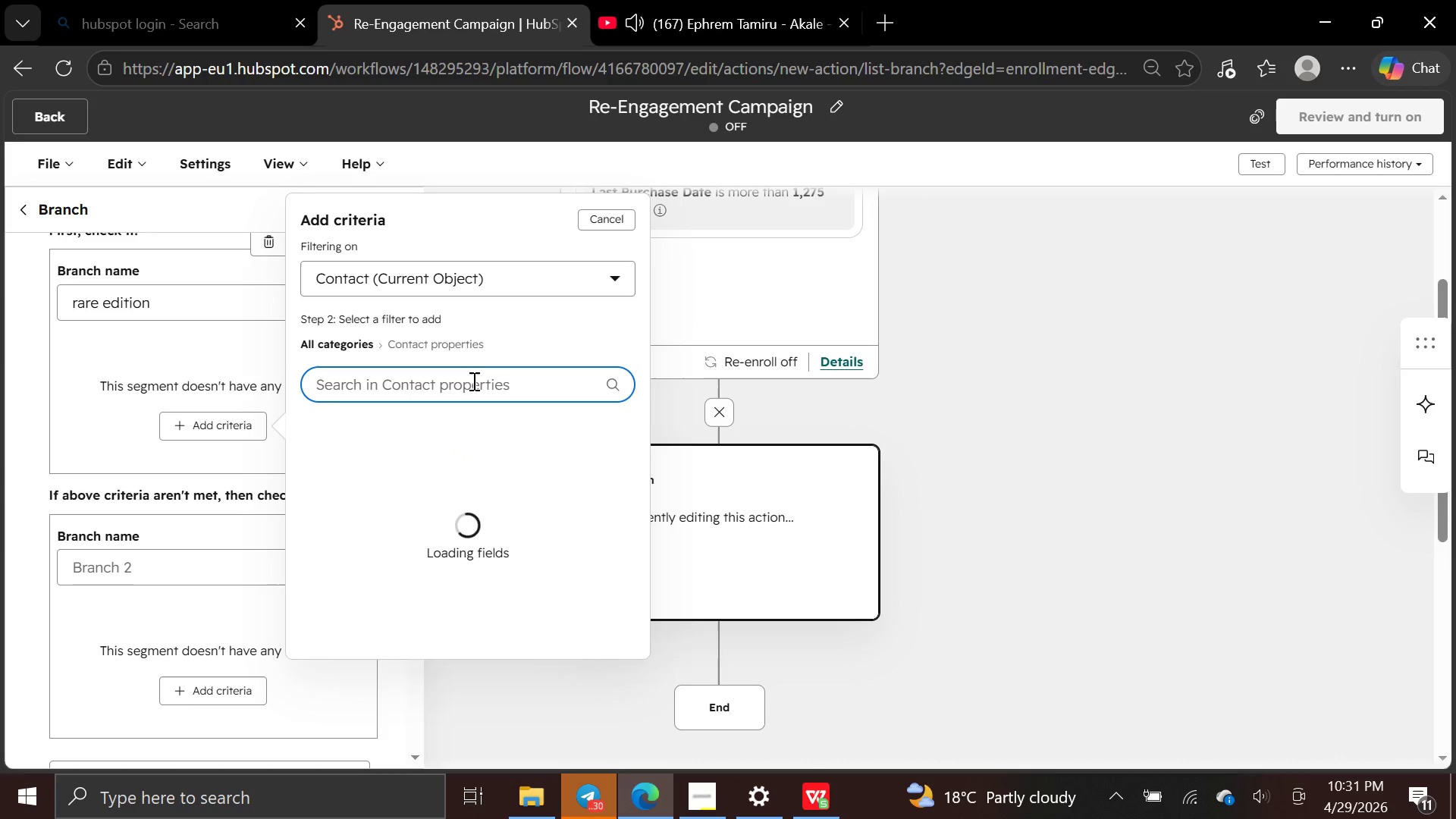 
left_click([472, 385])
 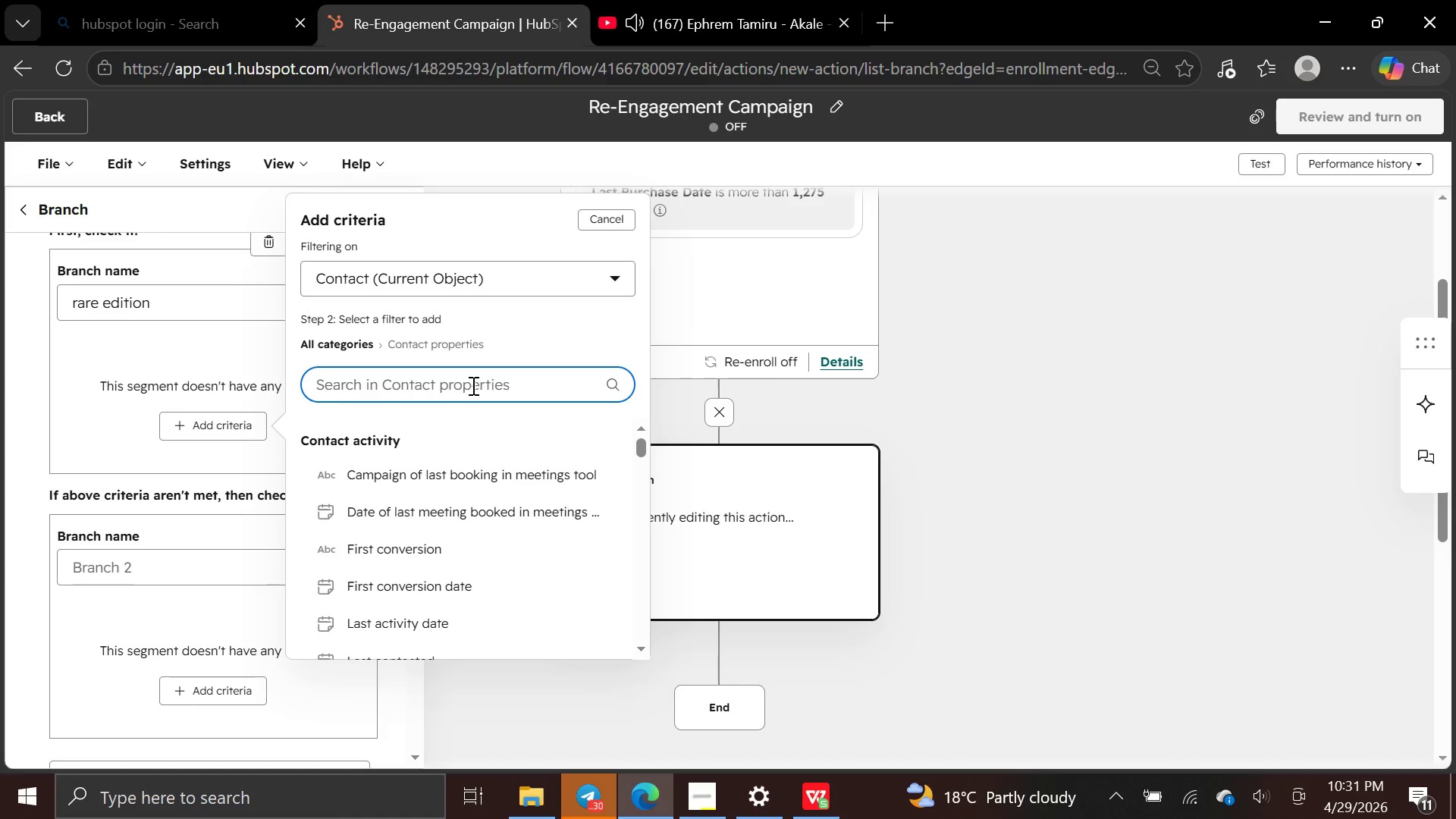 
type(fa)
 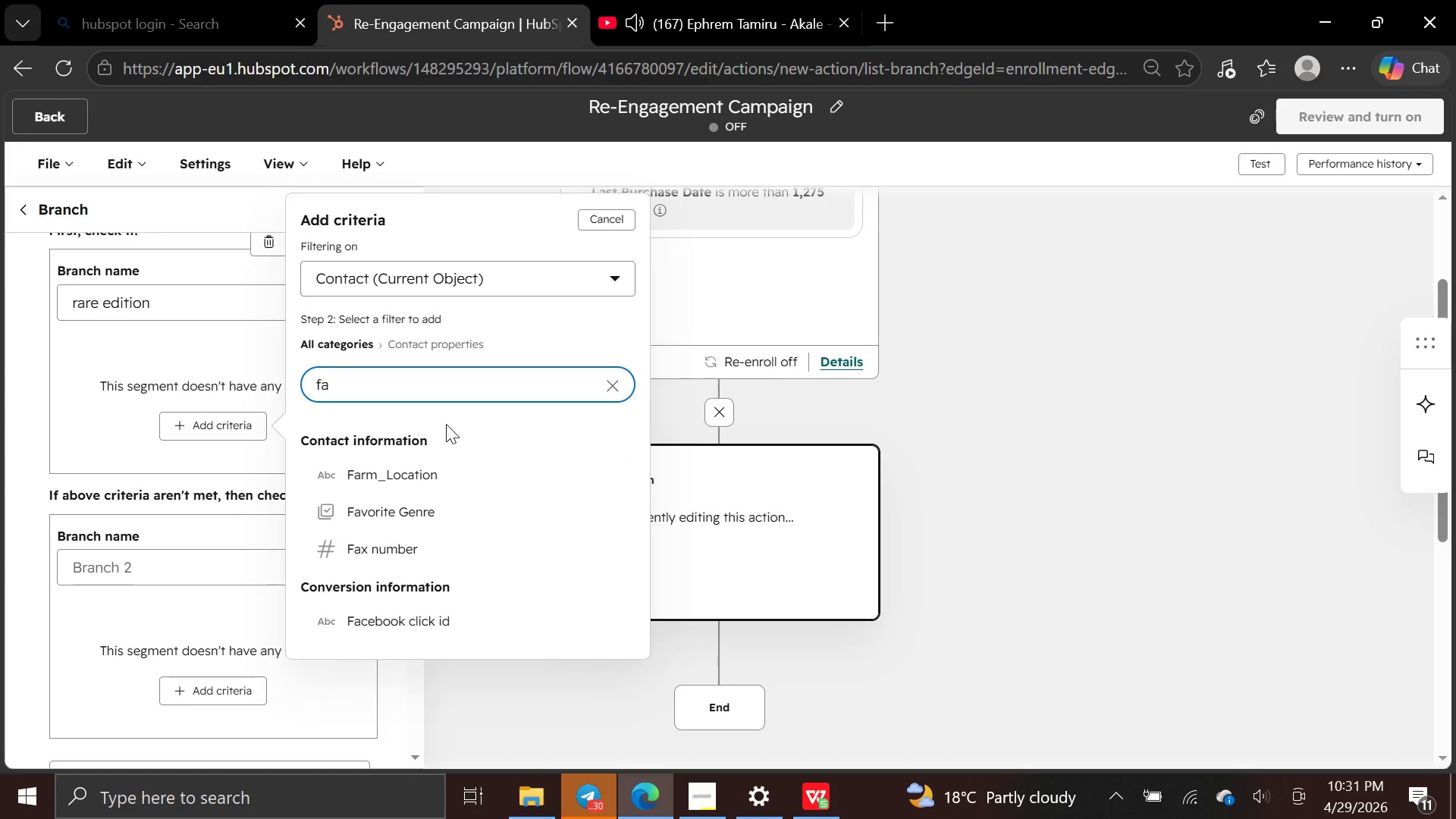 
key(V)
 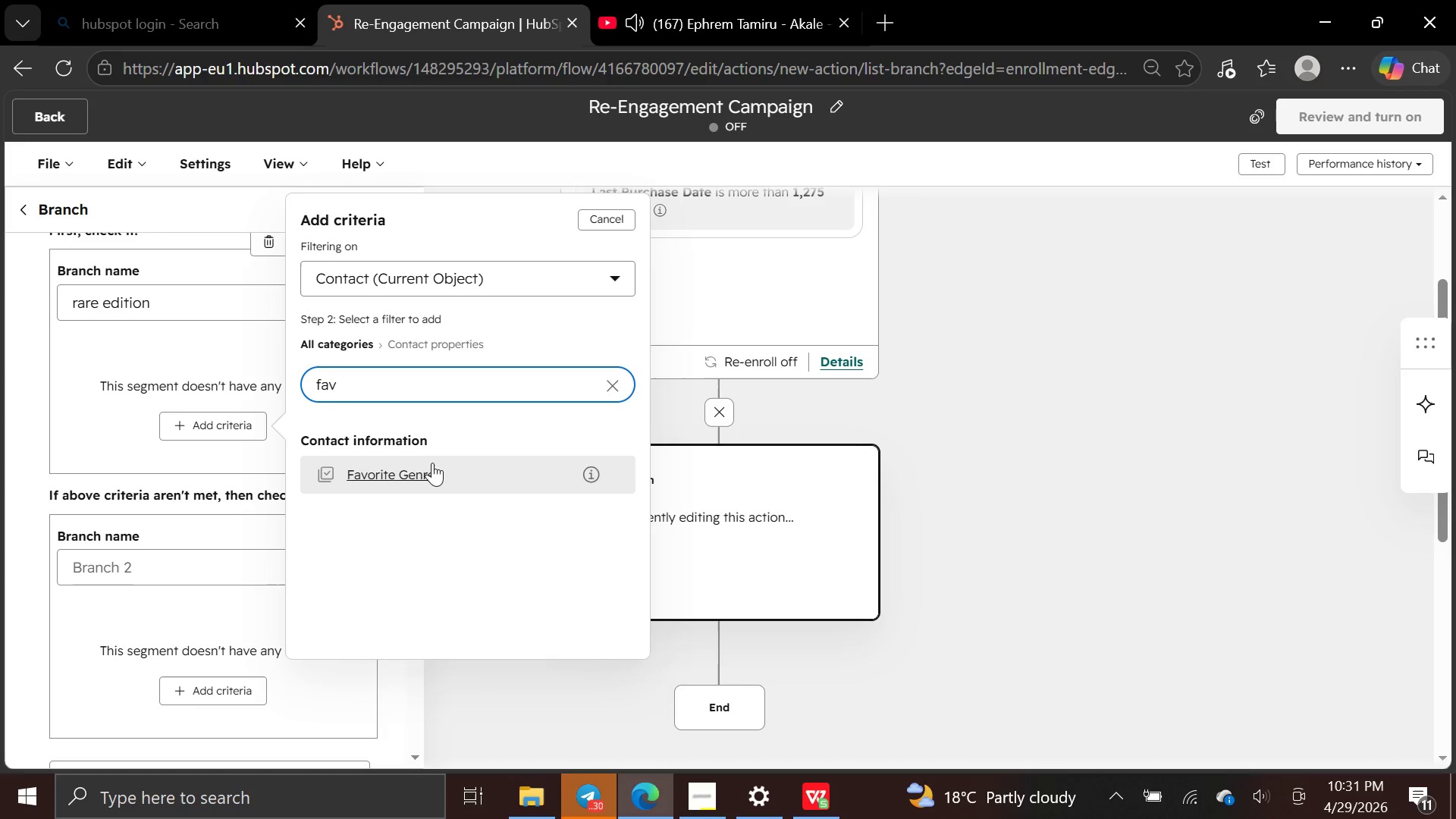 
left_click([431, 466])
 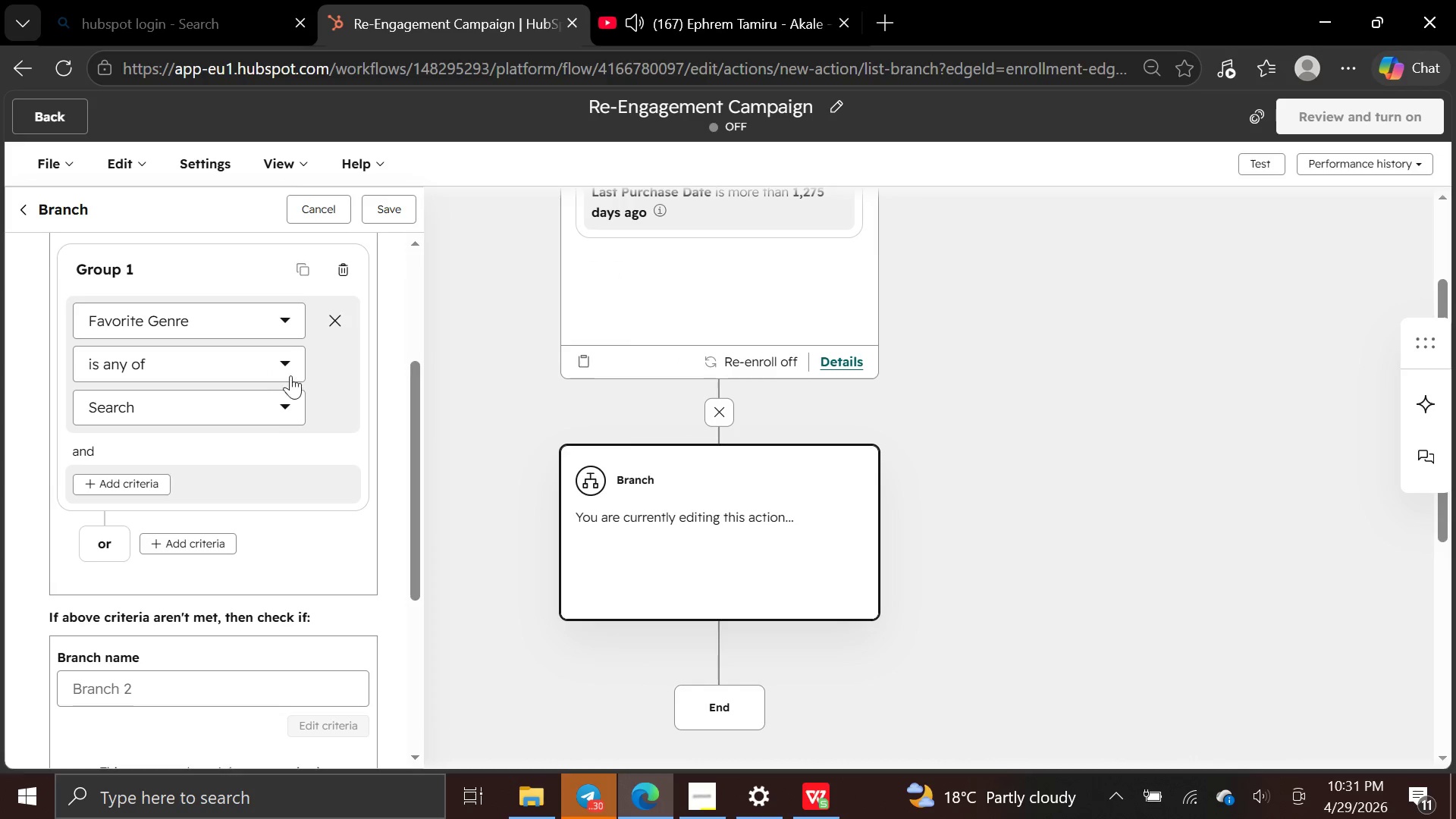 
left_click([287, 365])
 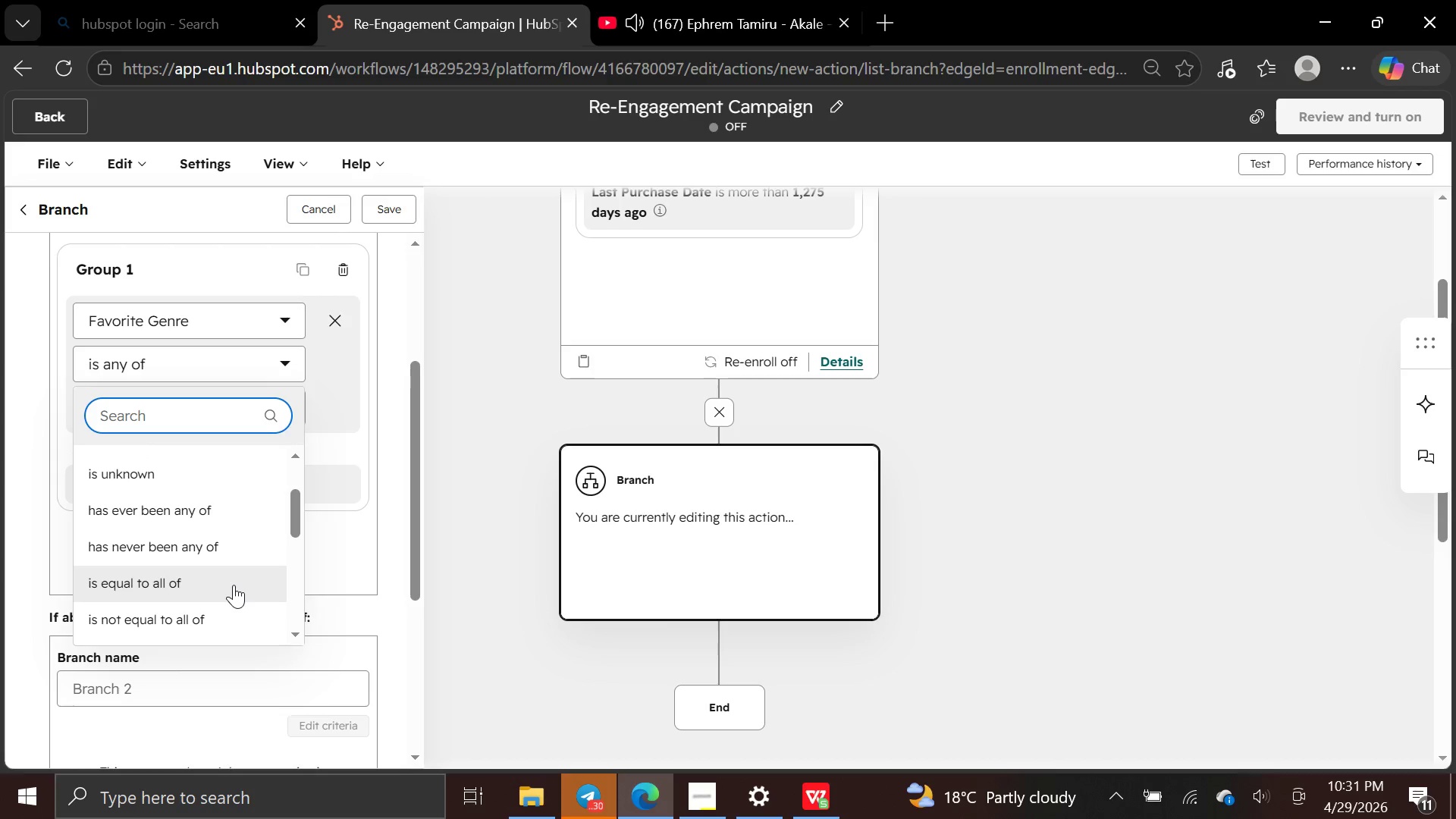 
left_click([236, 576])
 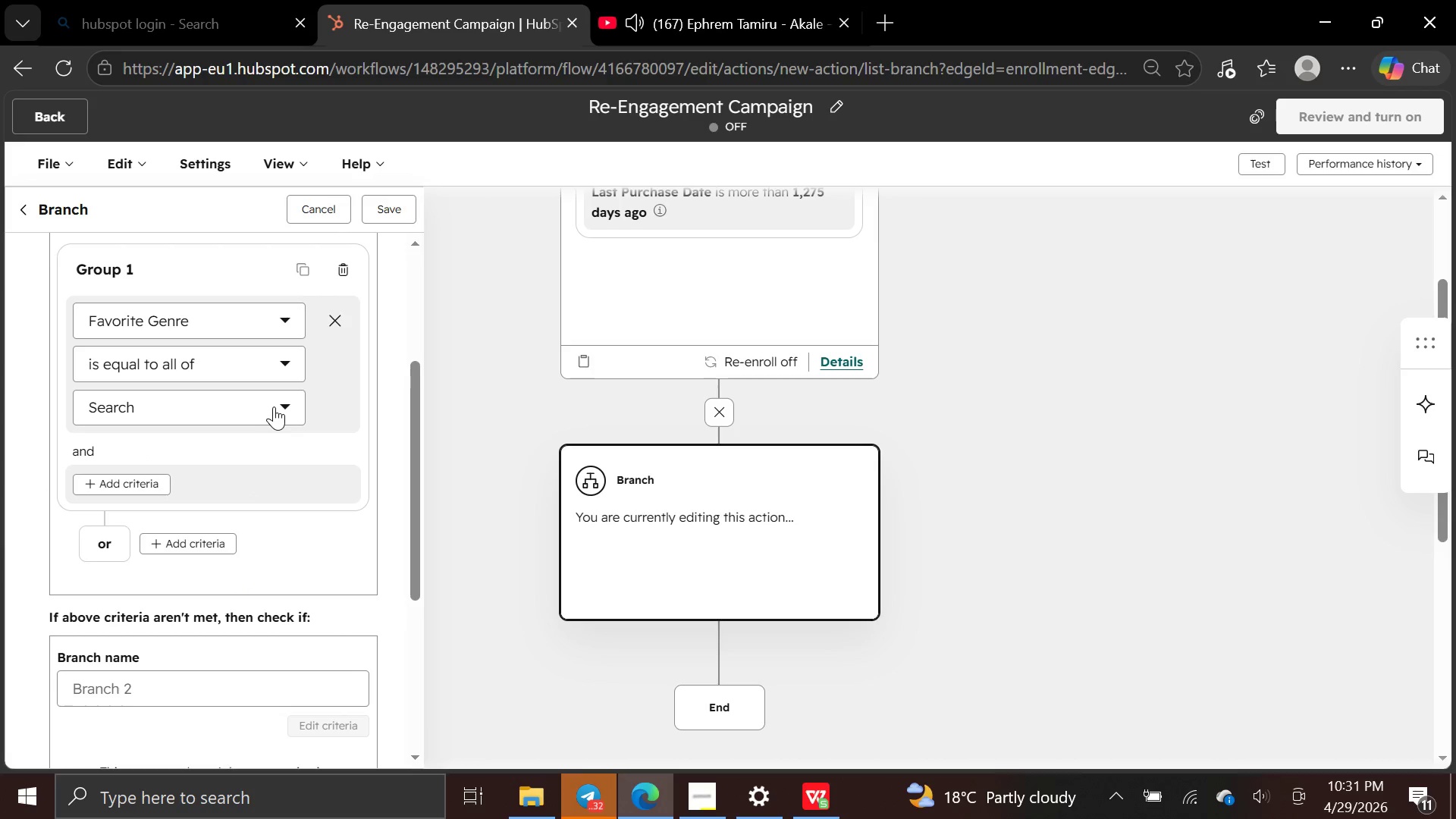 
left_click([278, 408])
 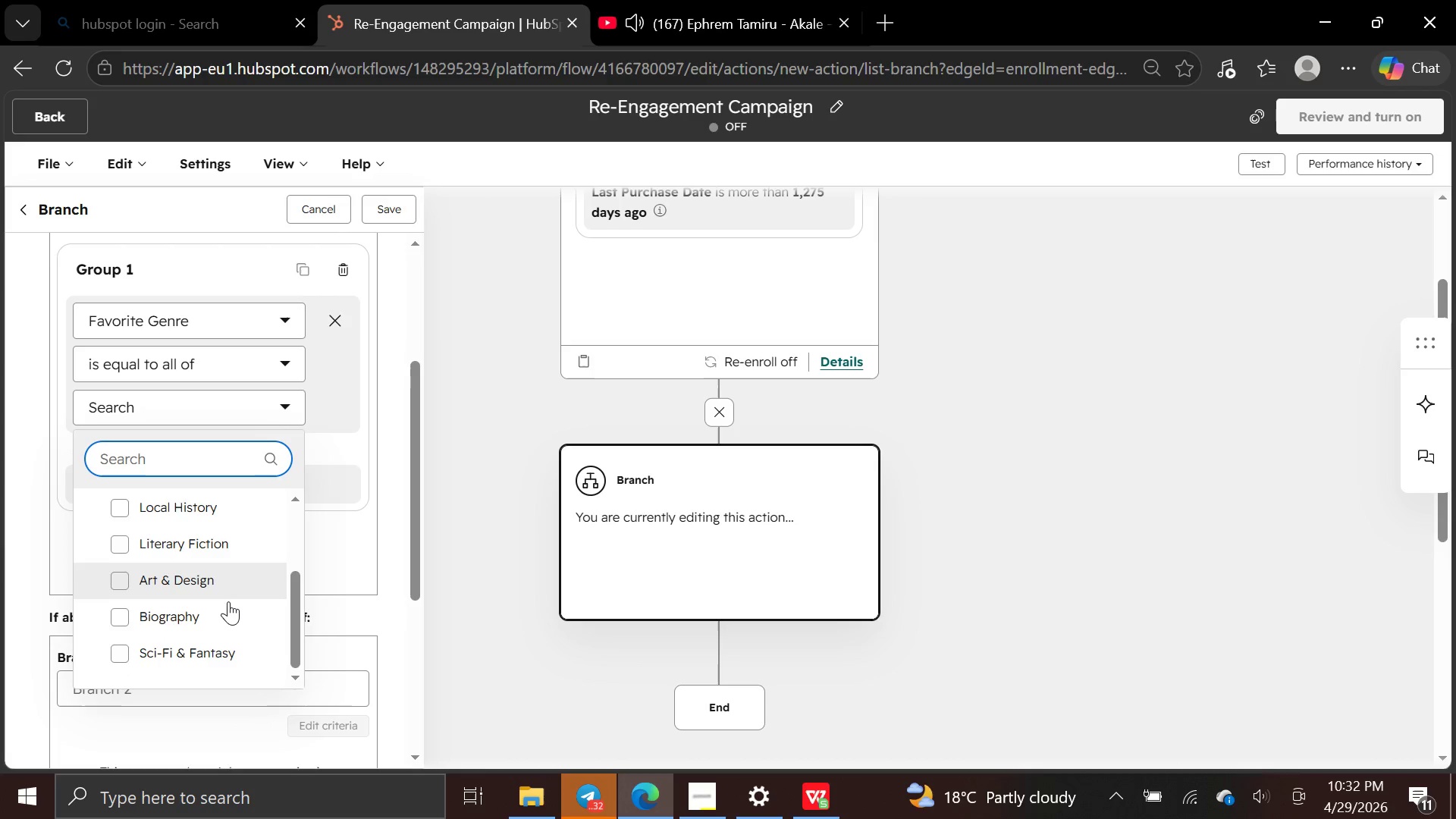 
wait(5.55)
 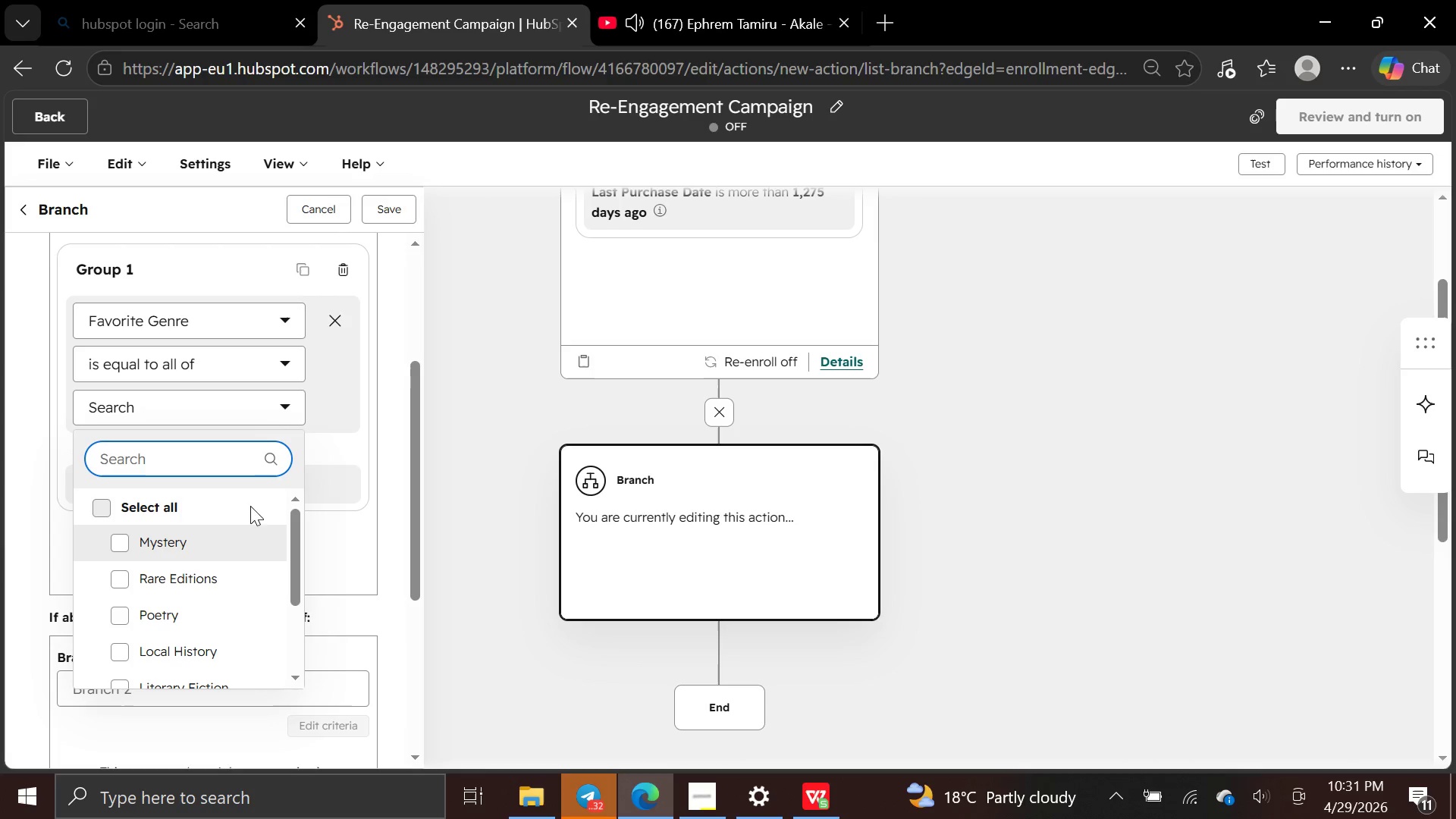 
left_click([231, 577])
 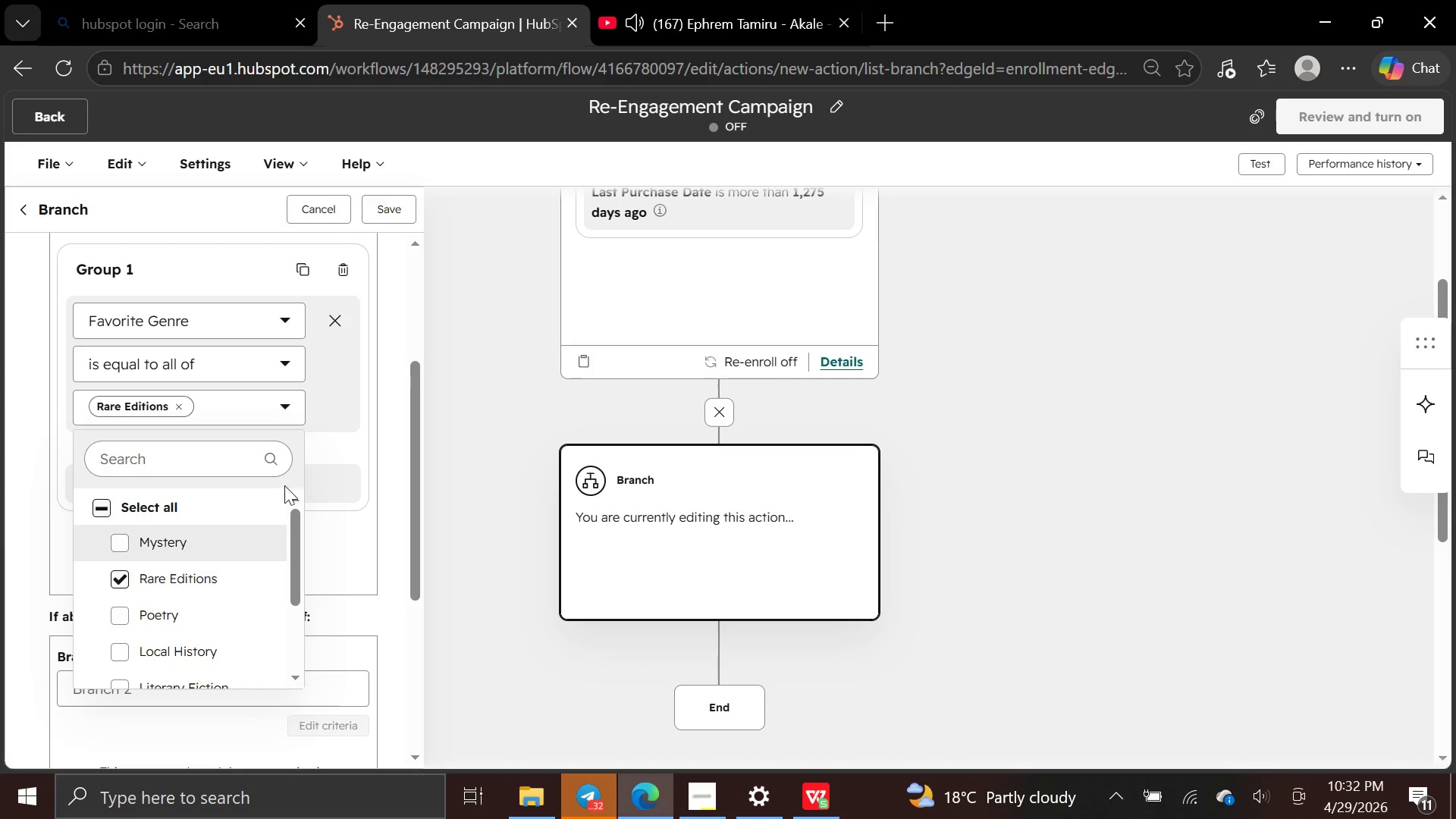 
mouse_move([377, 431])
 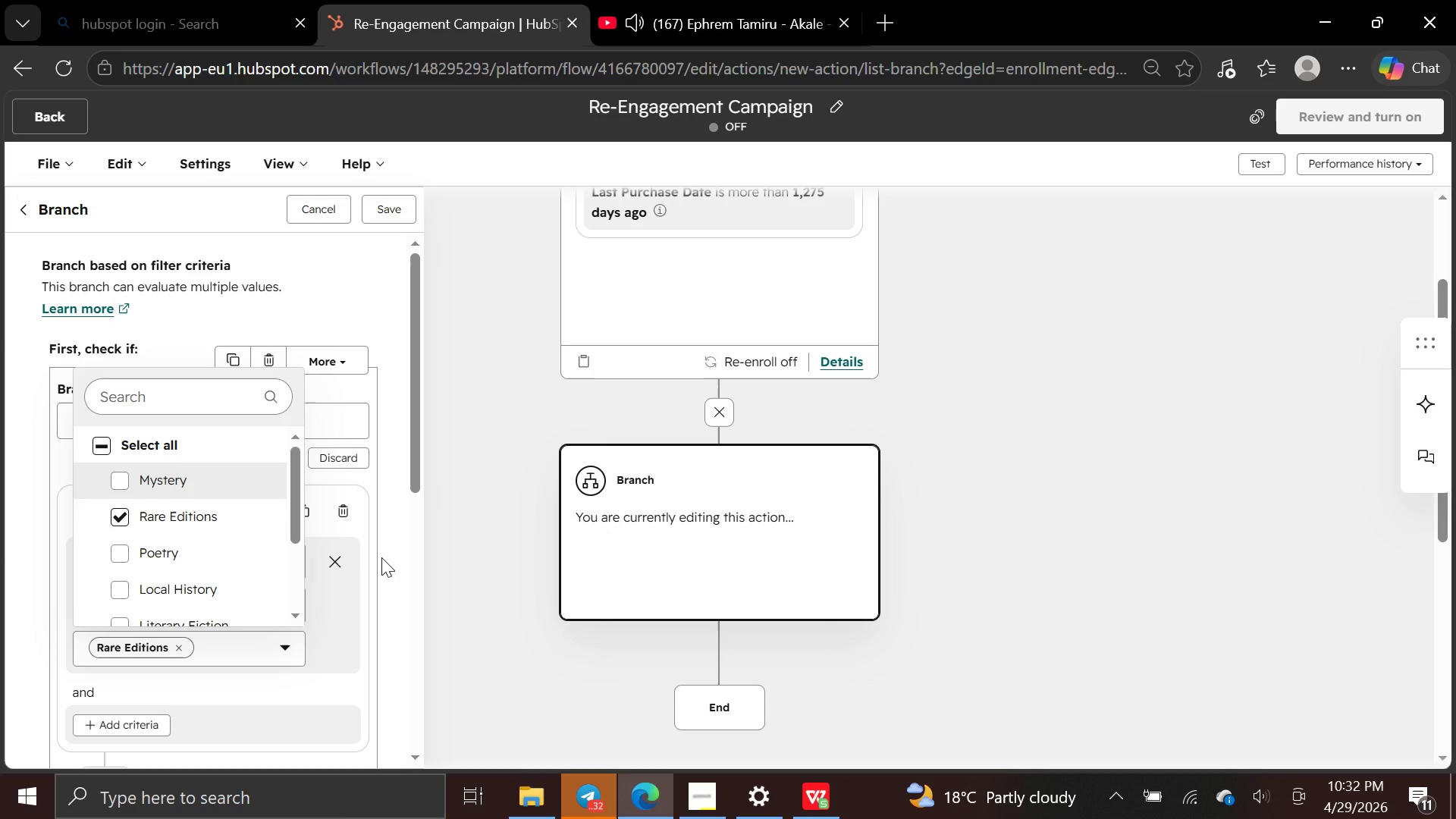 
left_click([381, 557])
 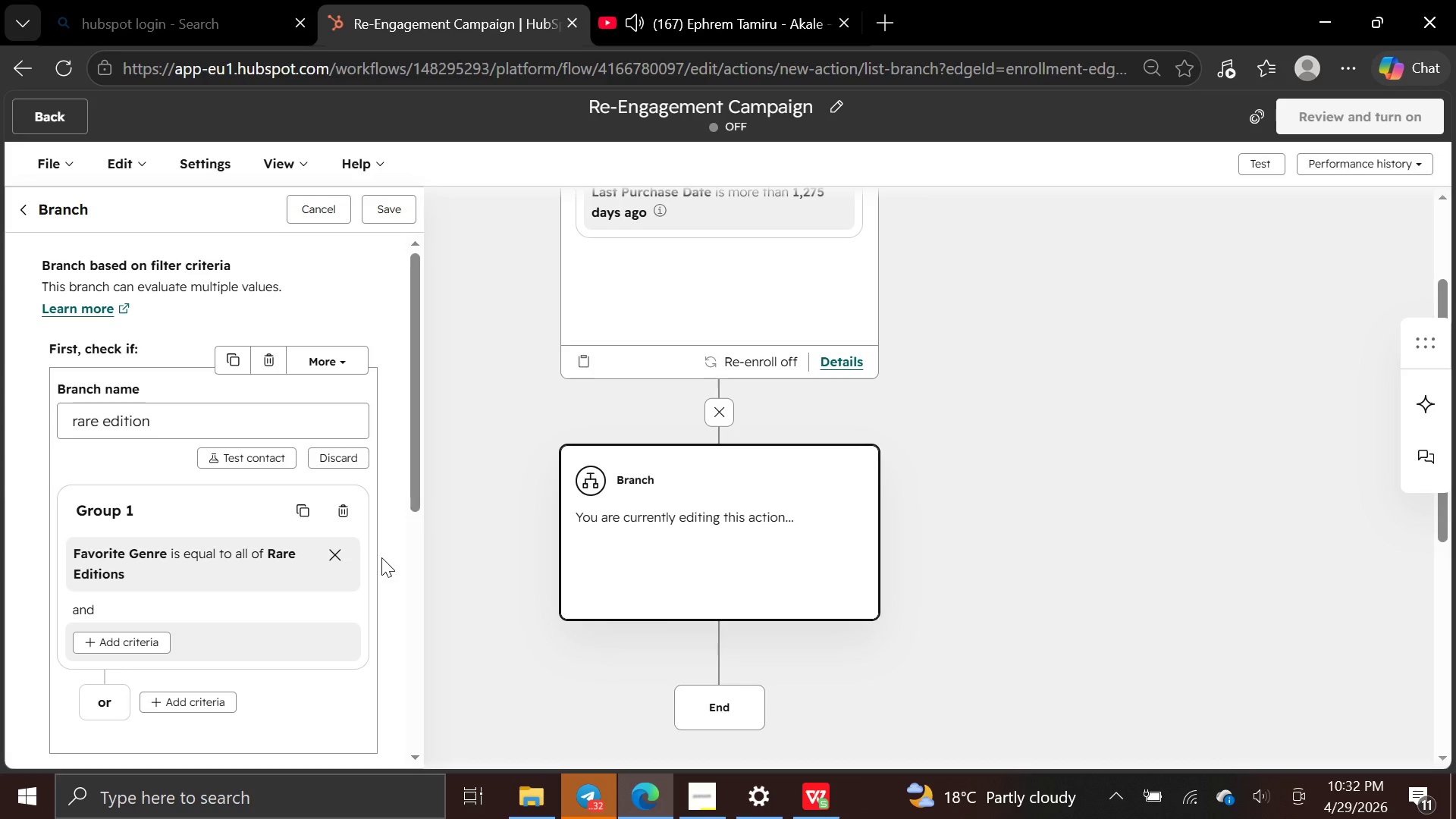 
mouse_move([262, 577])
 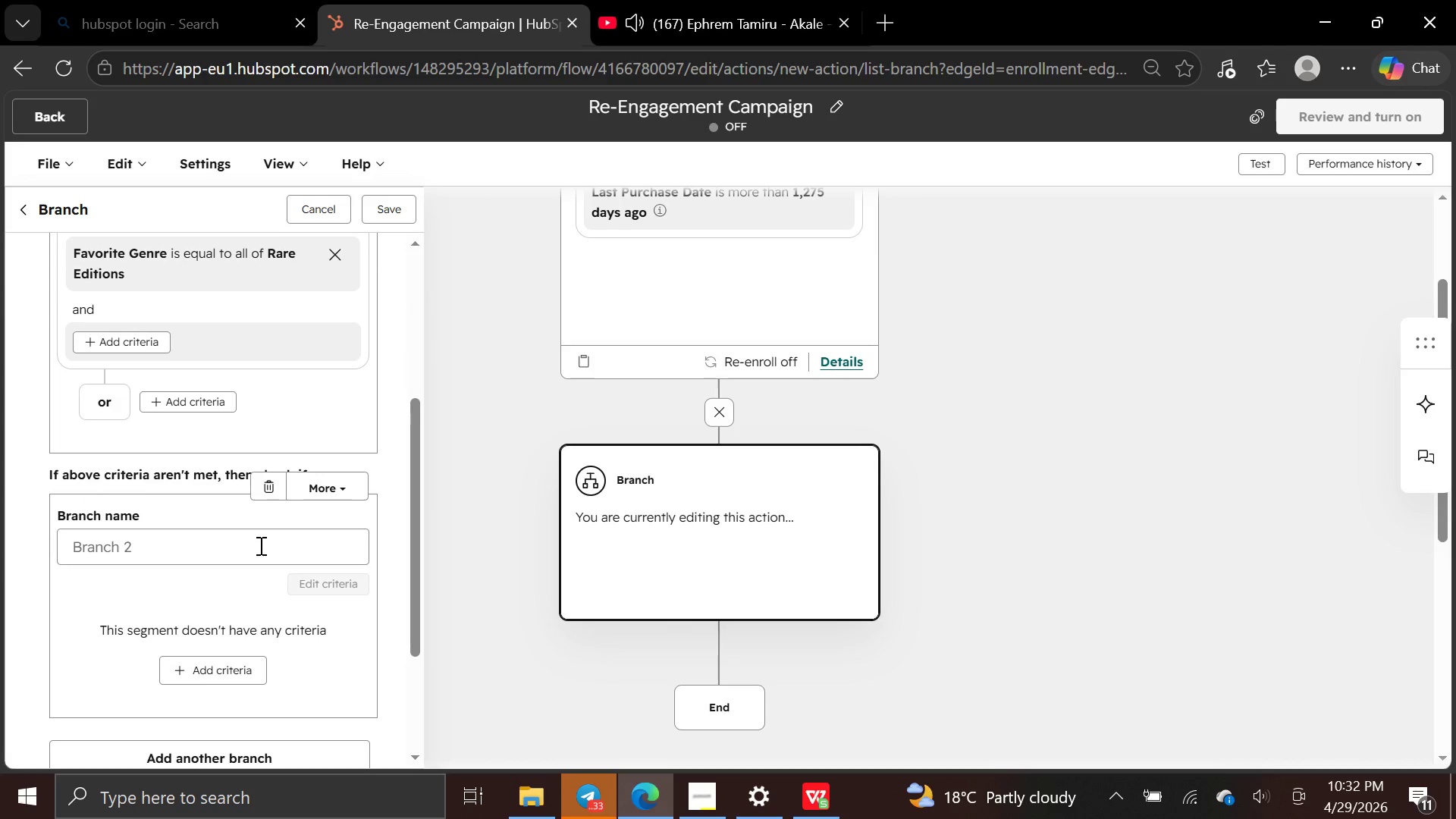 
left_click([259, 545])
 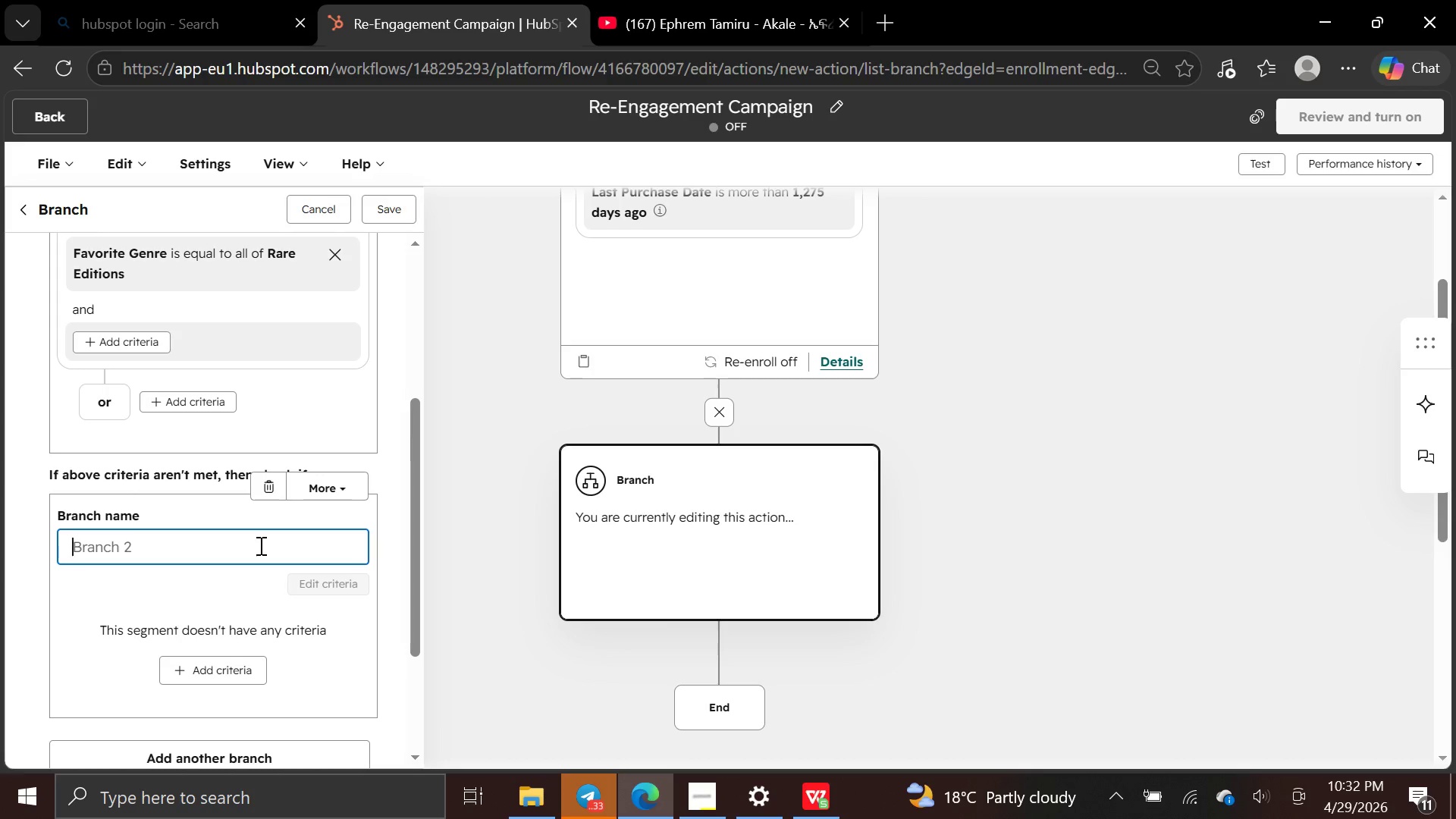 
wait(13.53)
 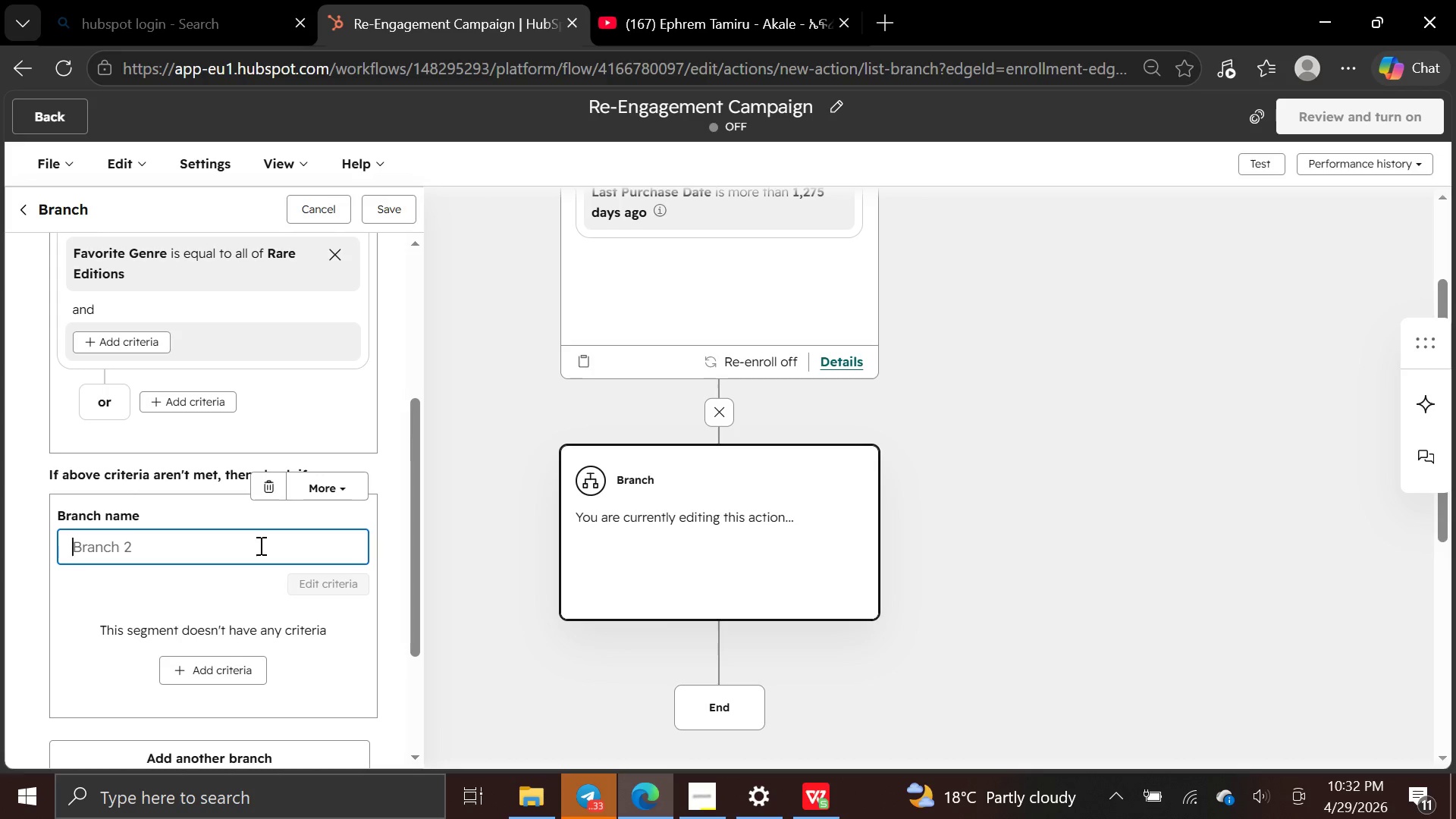 
type(poetry)
 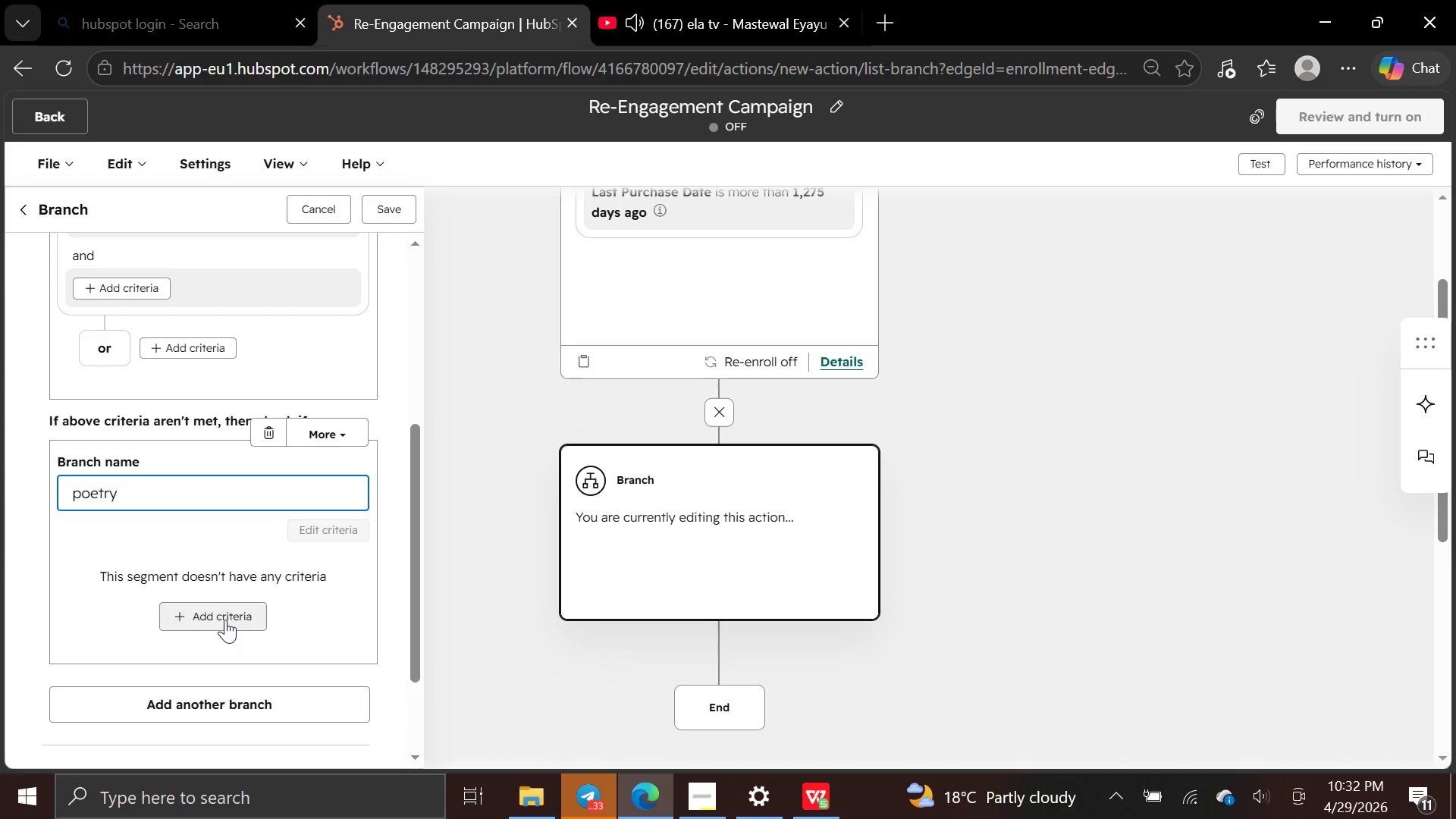 
wait(9.75)
 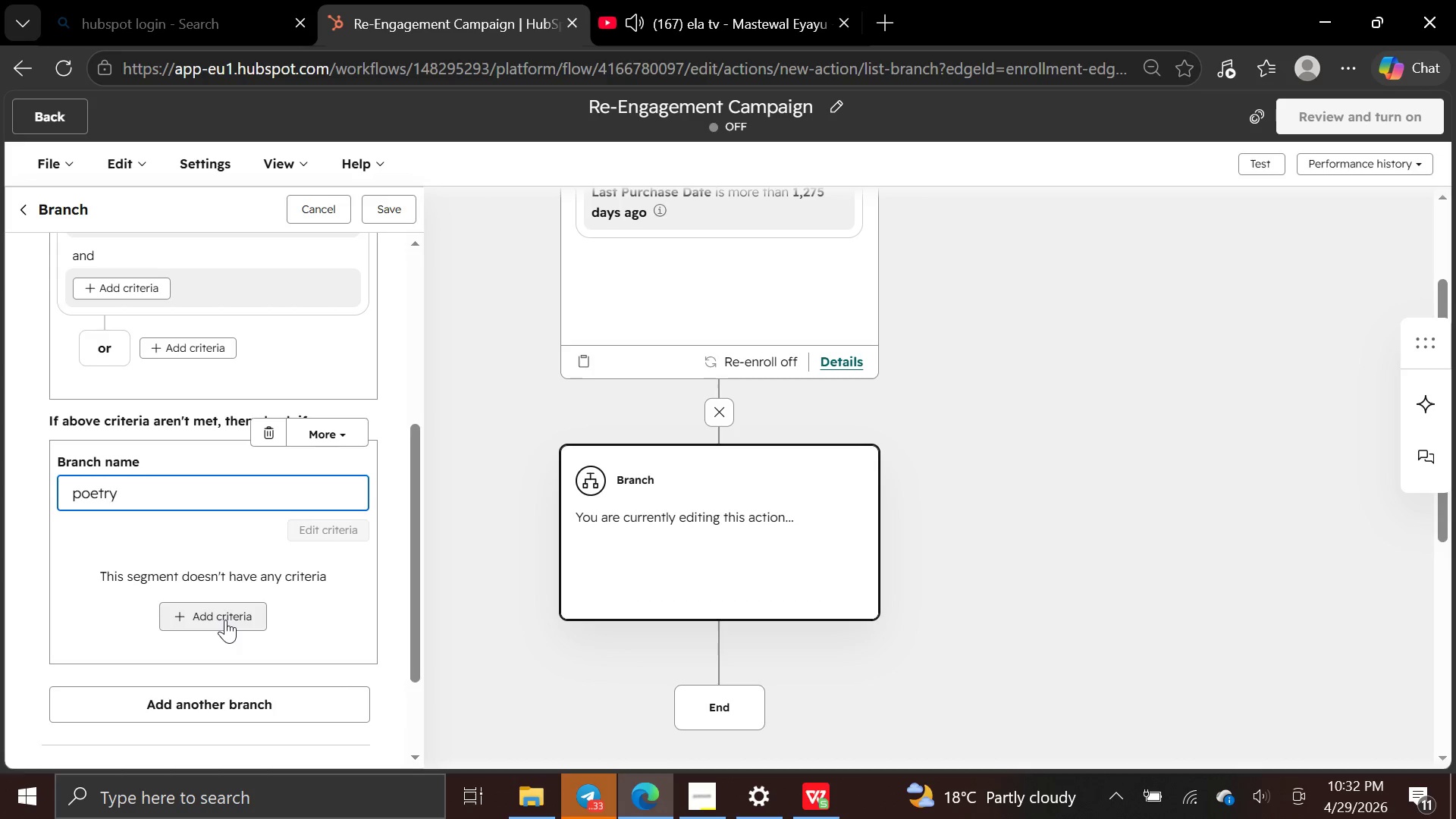 
left_click([391, 360])
 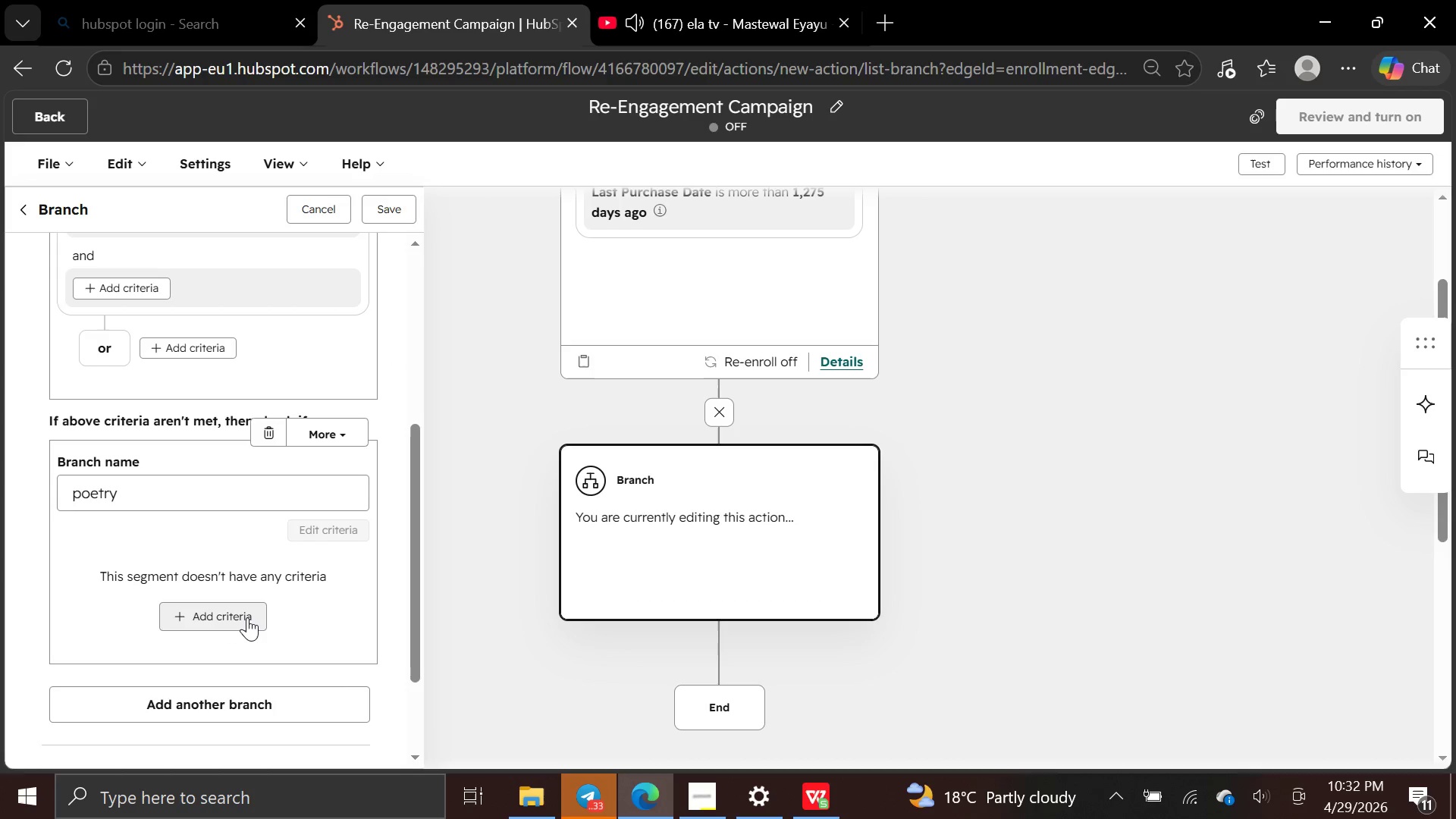 
left_click([243, 617])
 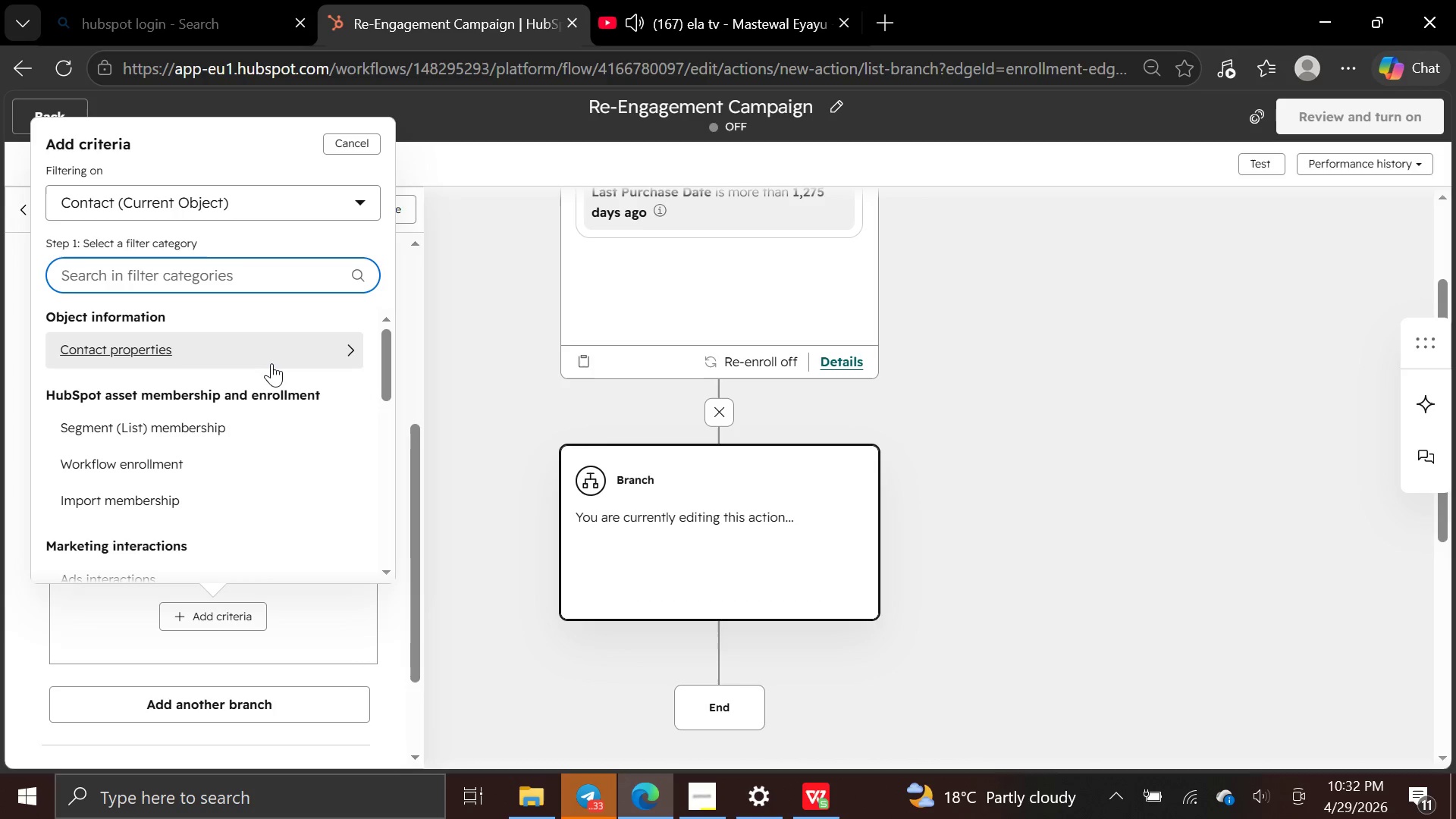 
left_click([271, 358])
 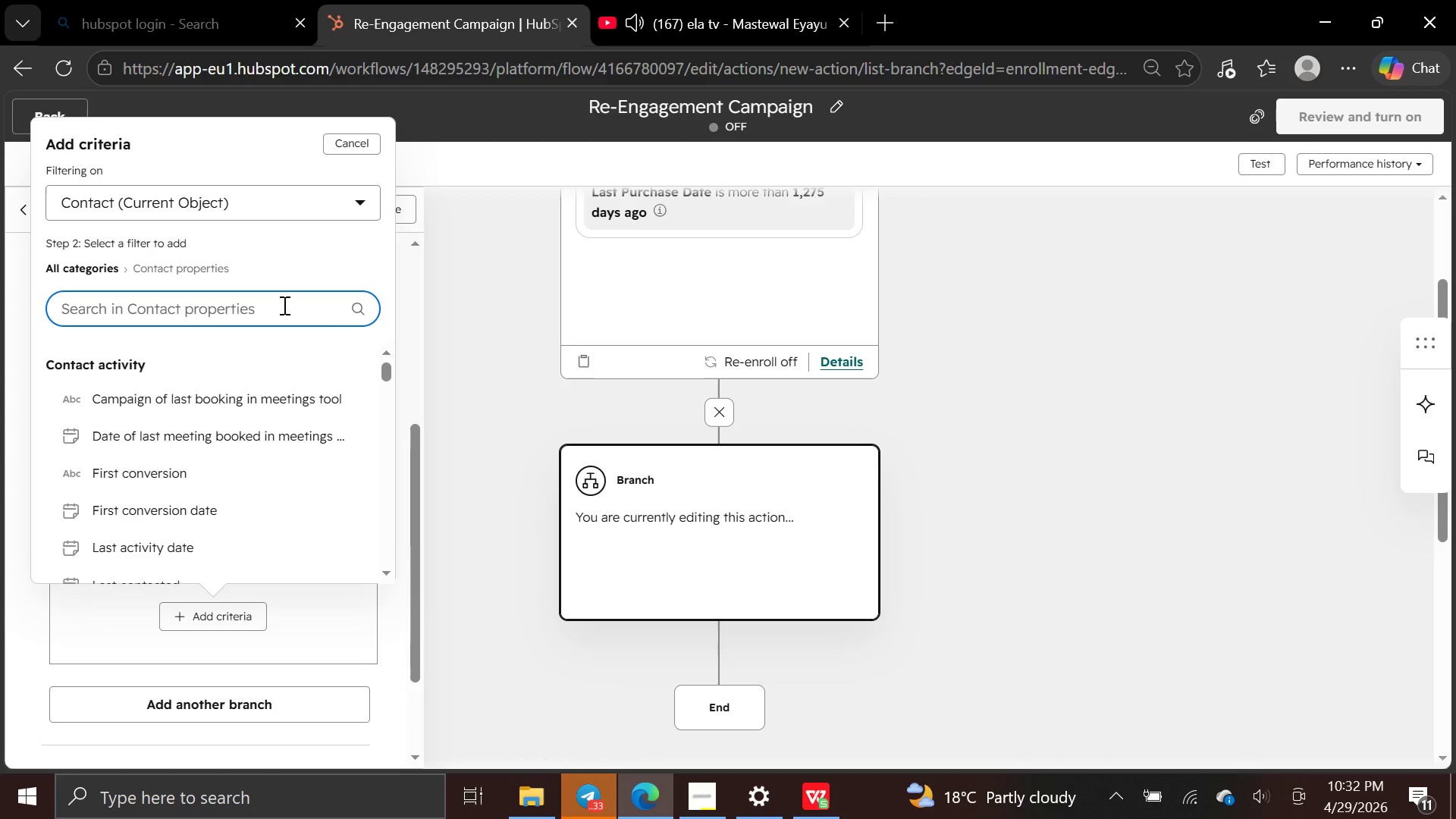 
type(fav)
 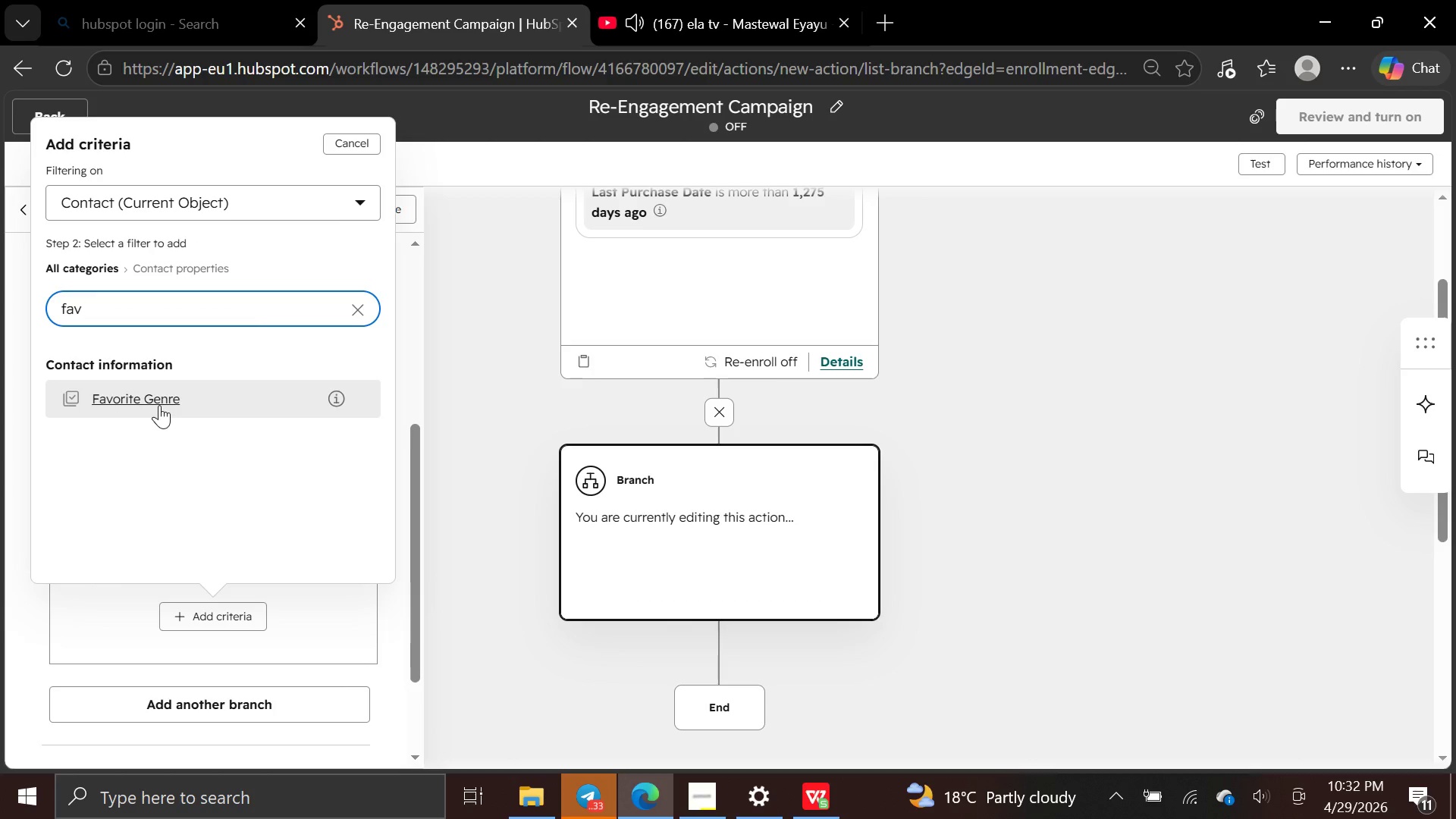 
wait(8.66)
 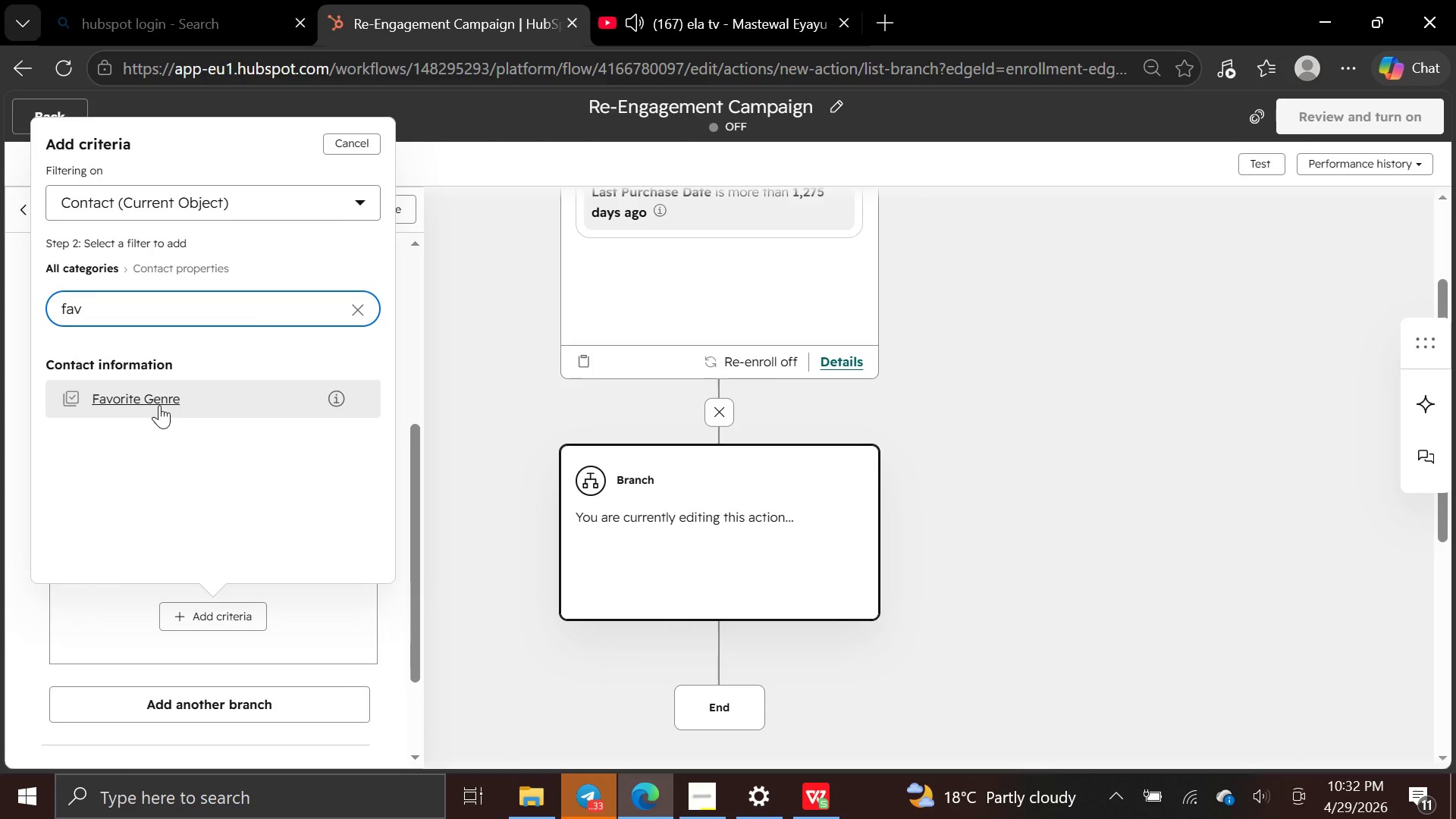 
double_click([81, 391])
 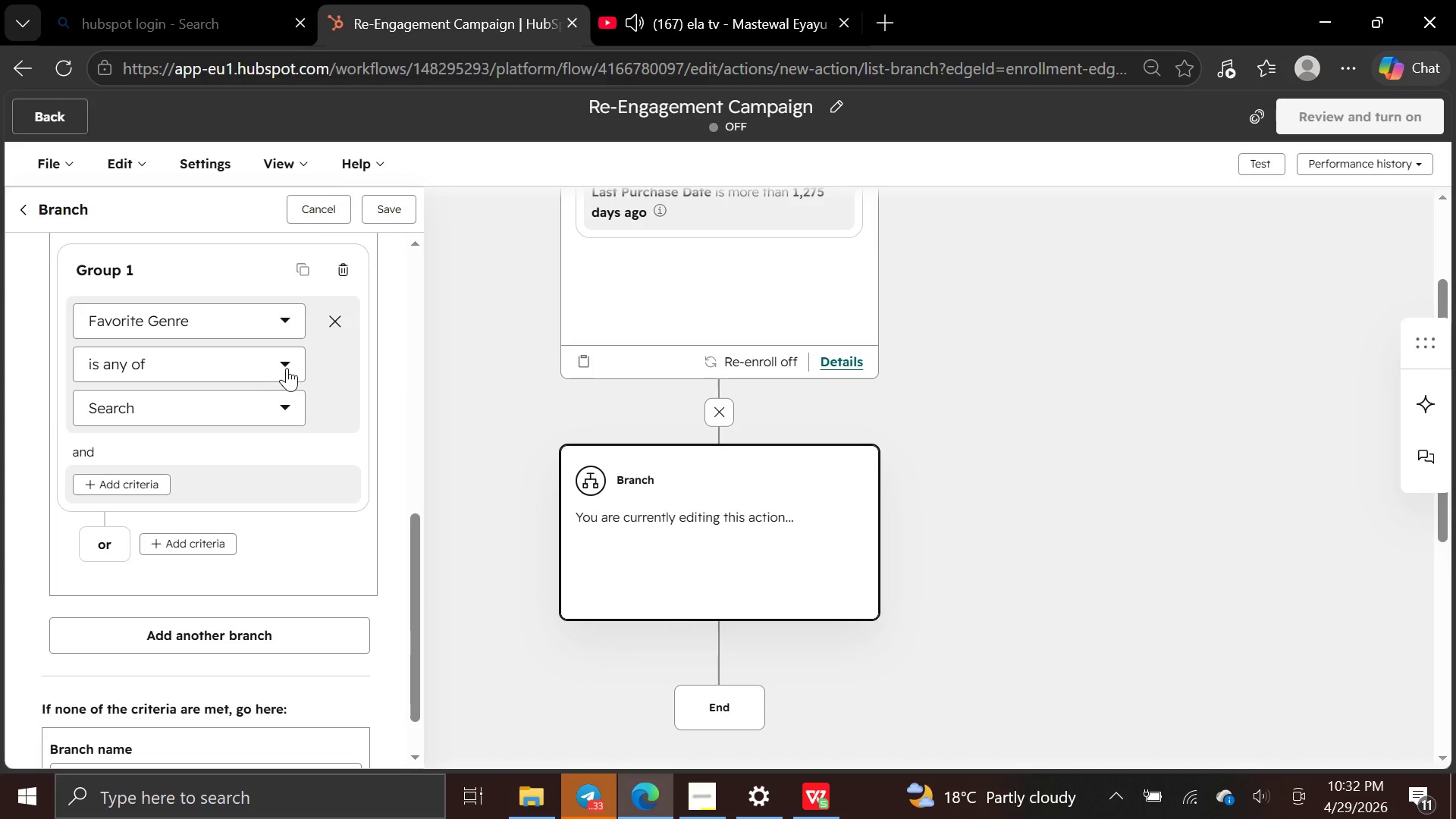 
left_click([282, 364])
 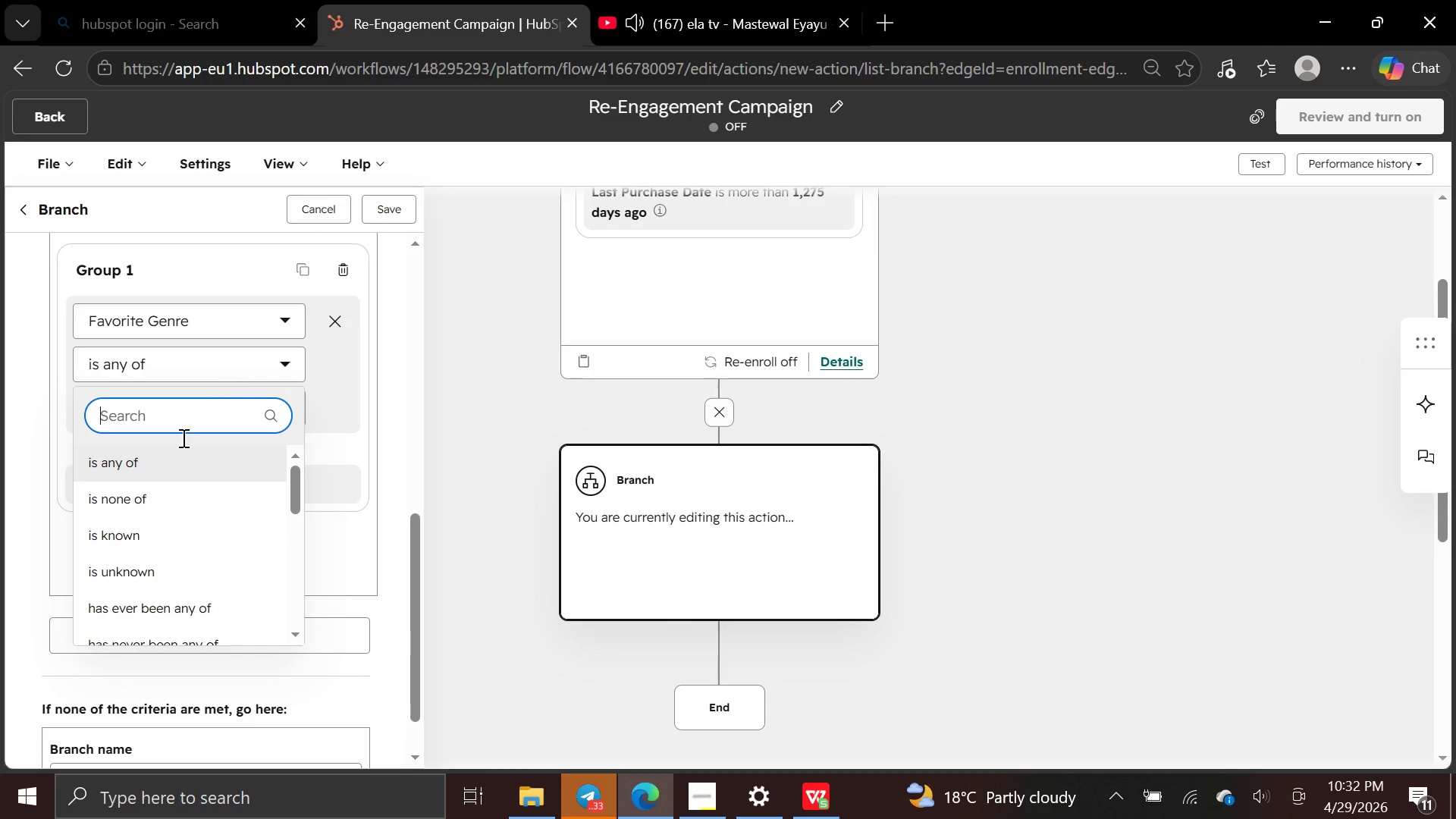 
scroll: coordinate [162, 489], scroll_direction: down, amount: 2.0
 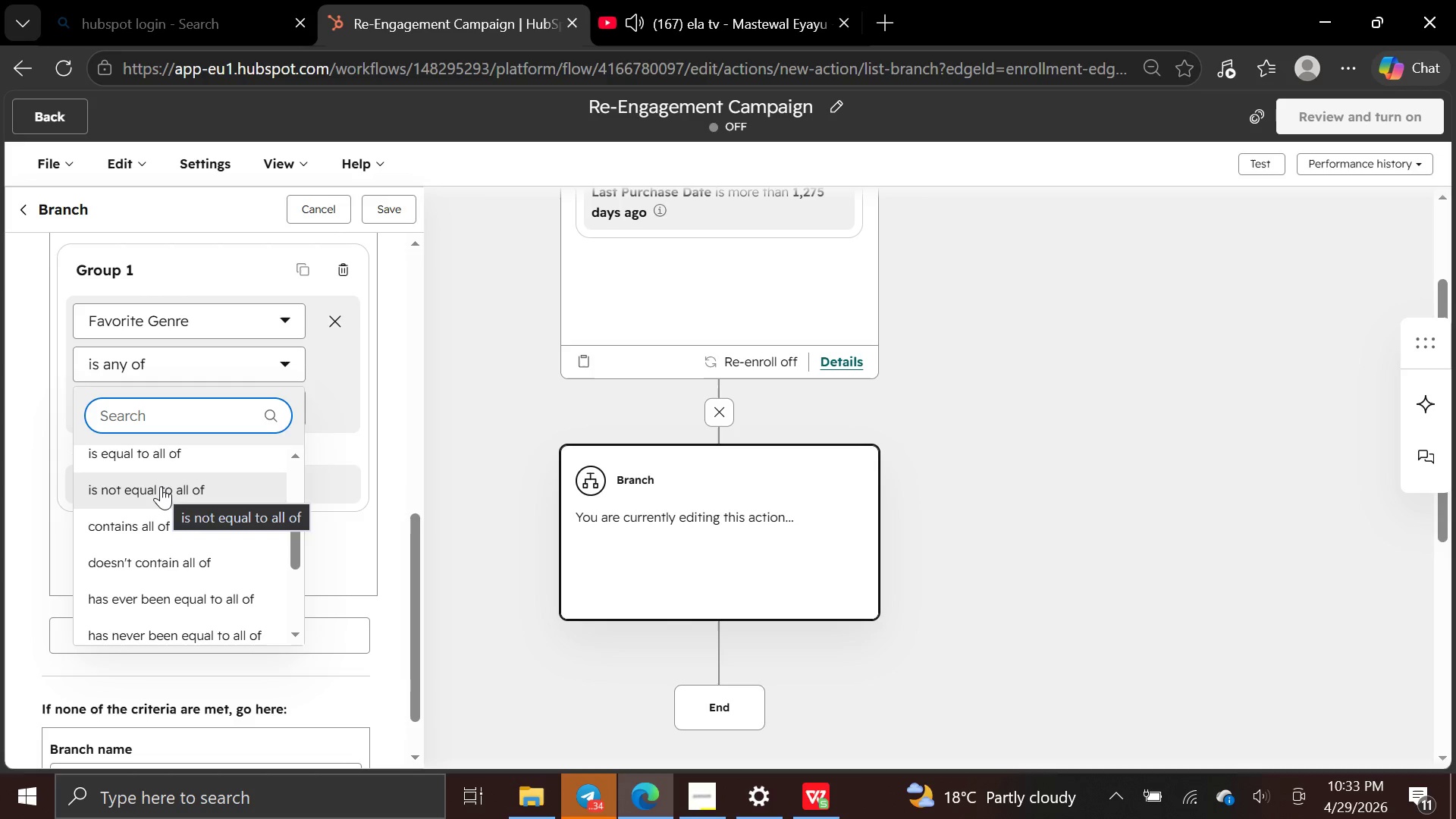 
scroll: coordinate [161, 486], scroll_direction: none, amount: 0.0
 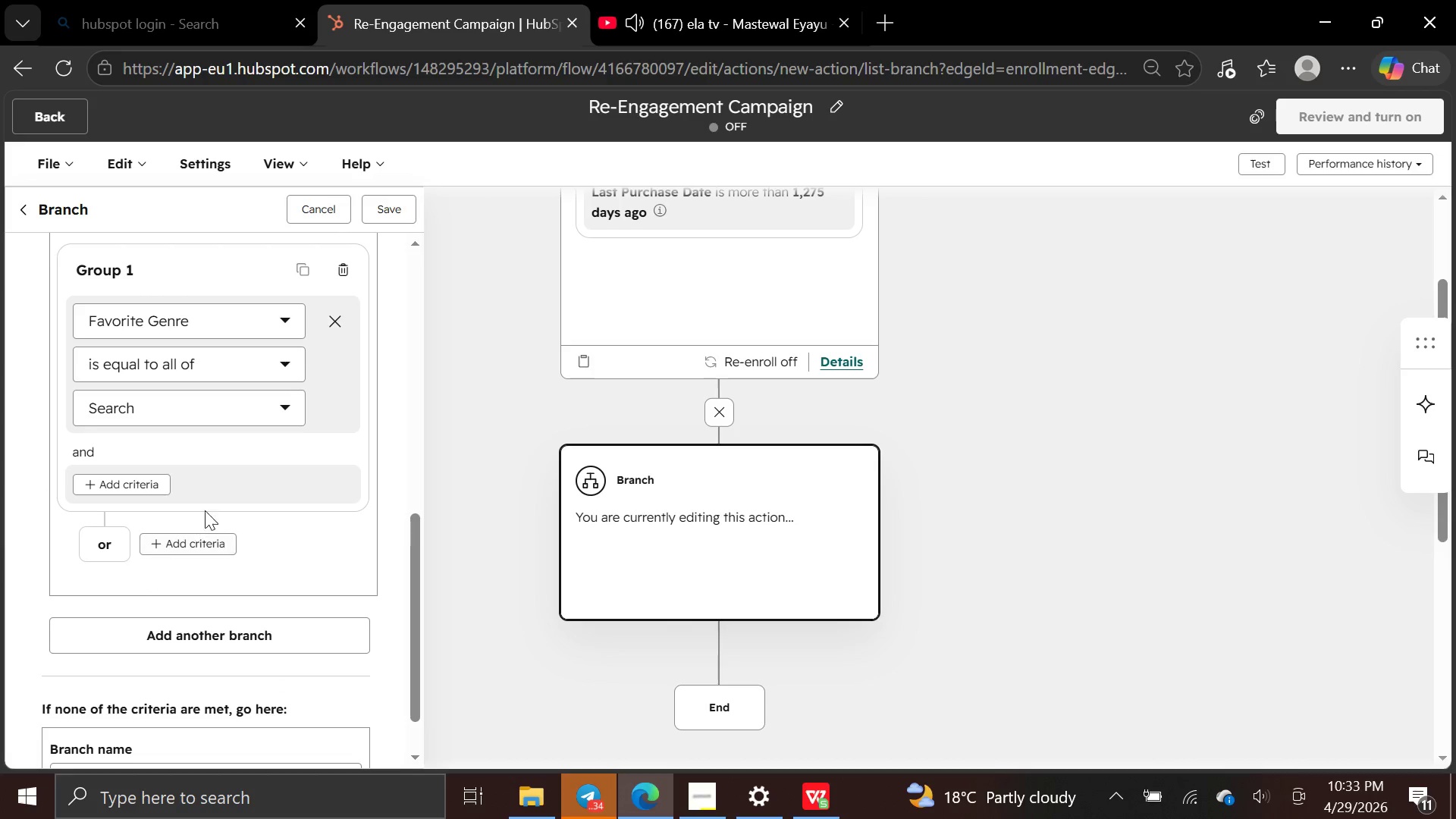 
left_click([284, 404])
 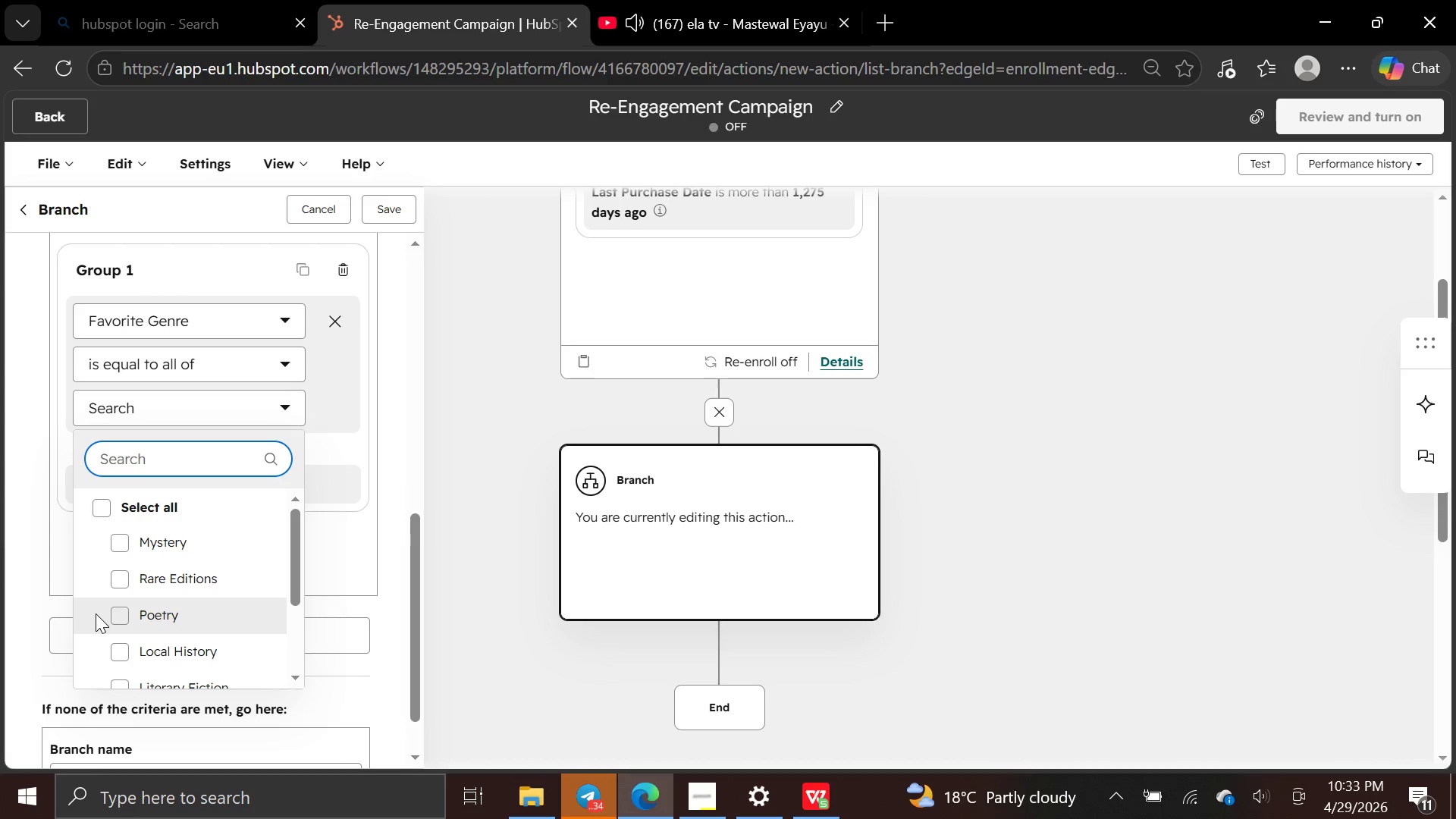 
left_click_drag(start_coordinate=[118, 613], to_coordinate=[122, 613])
 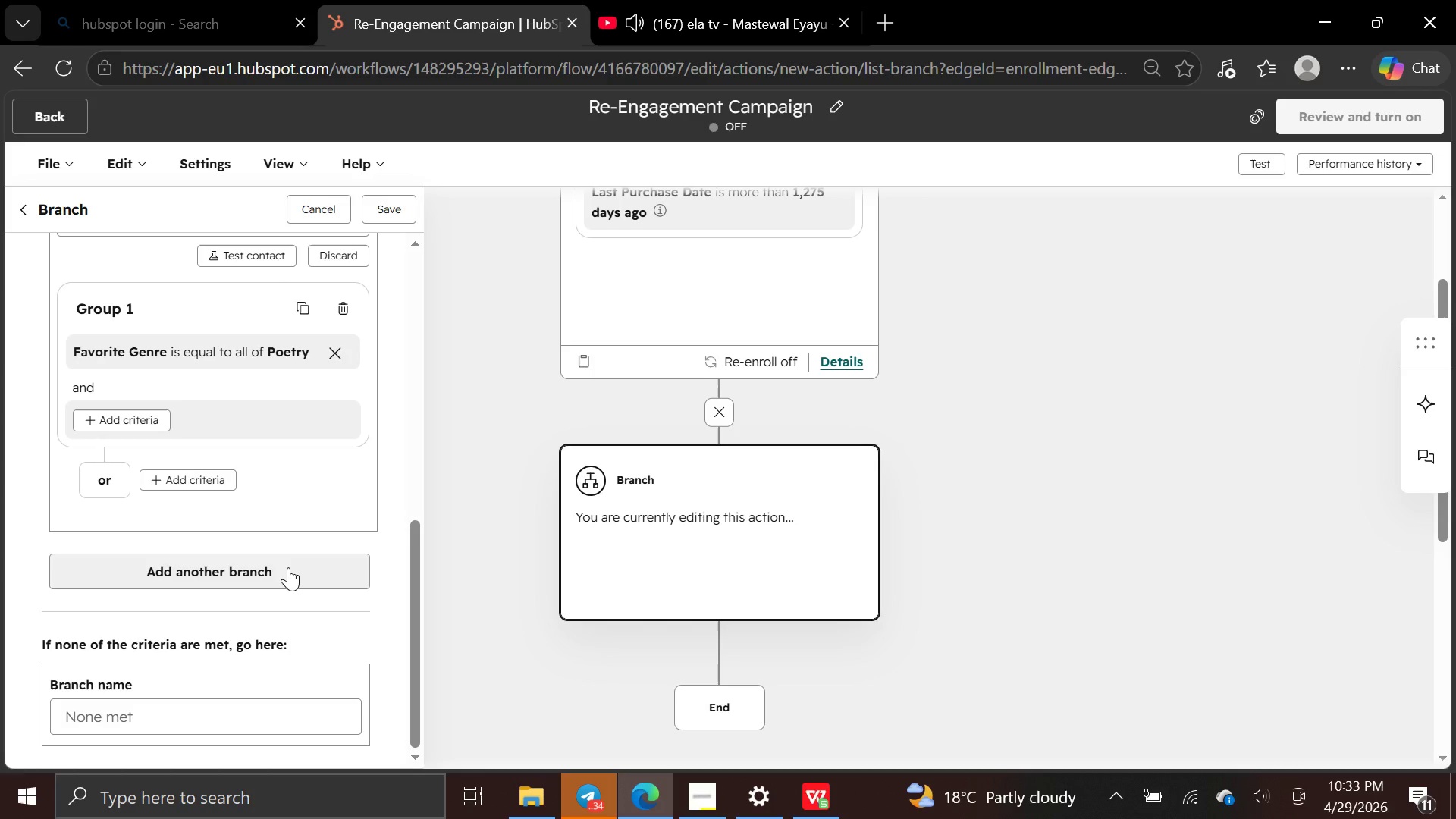 
wait(6.91)
 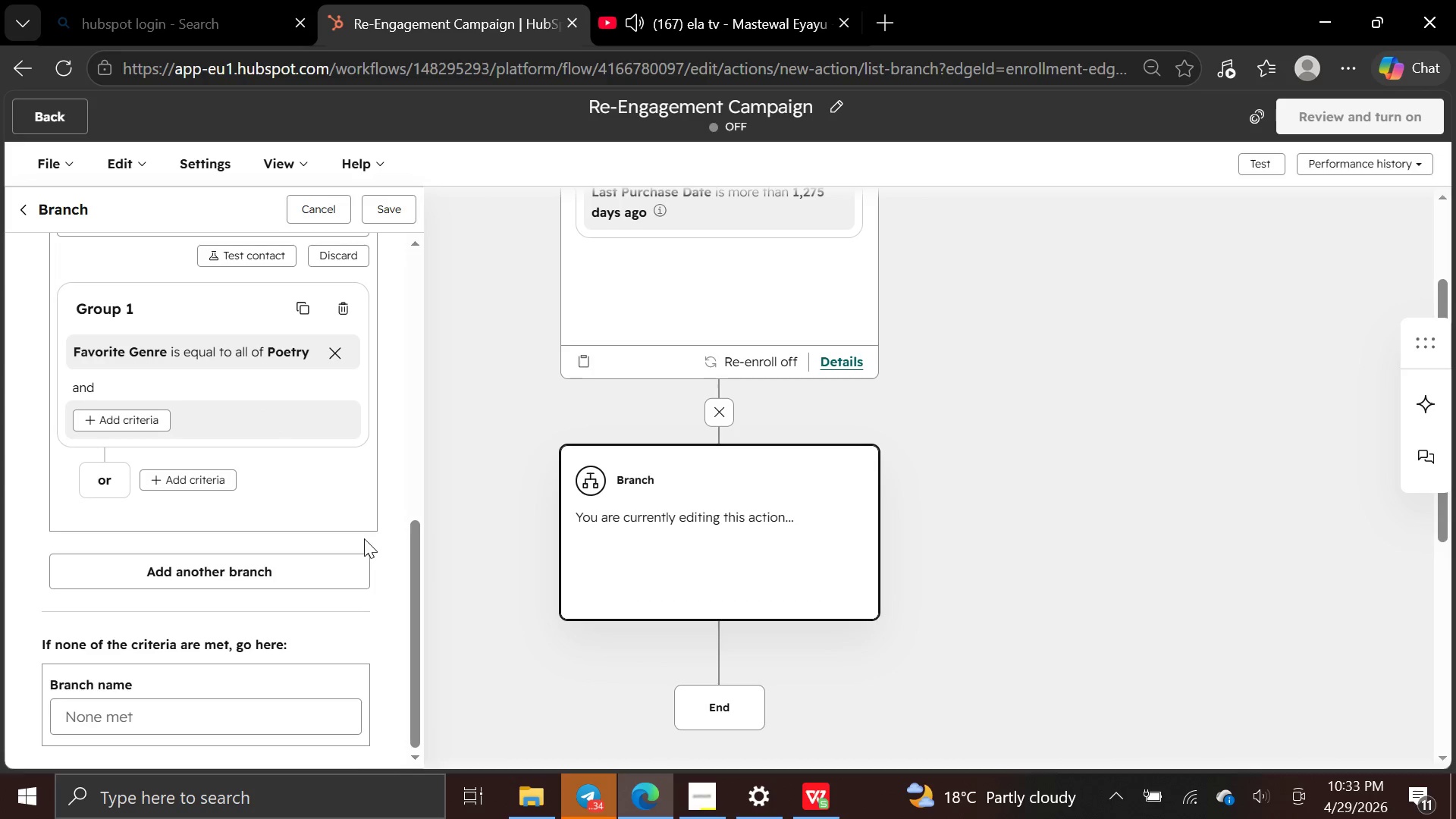 
left_click([288, 567])
 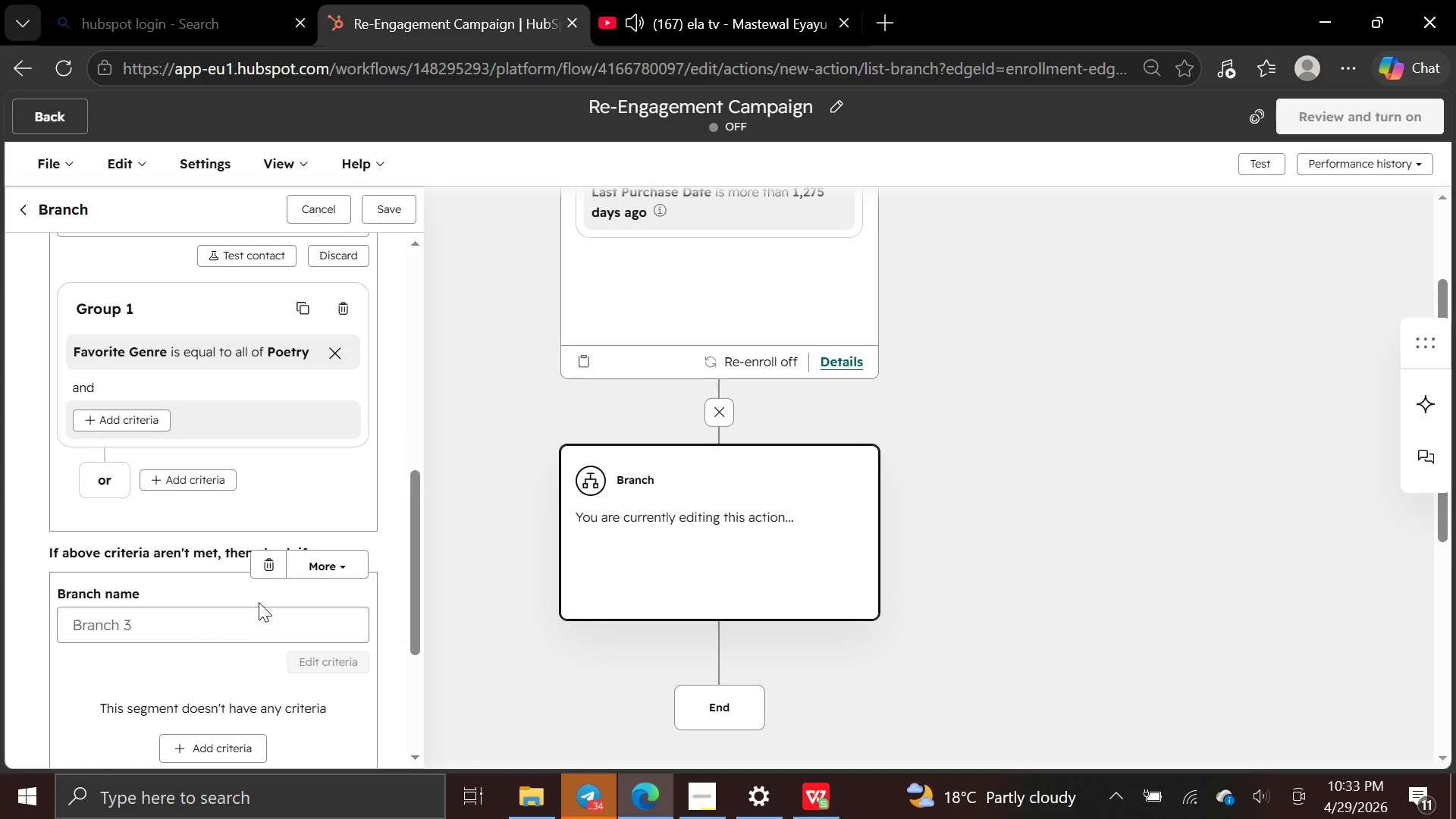 
scroll: coordinate [259, 599], scroll_direction: down, amount: 1.0
 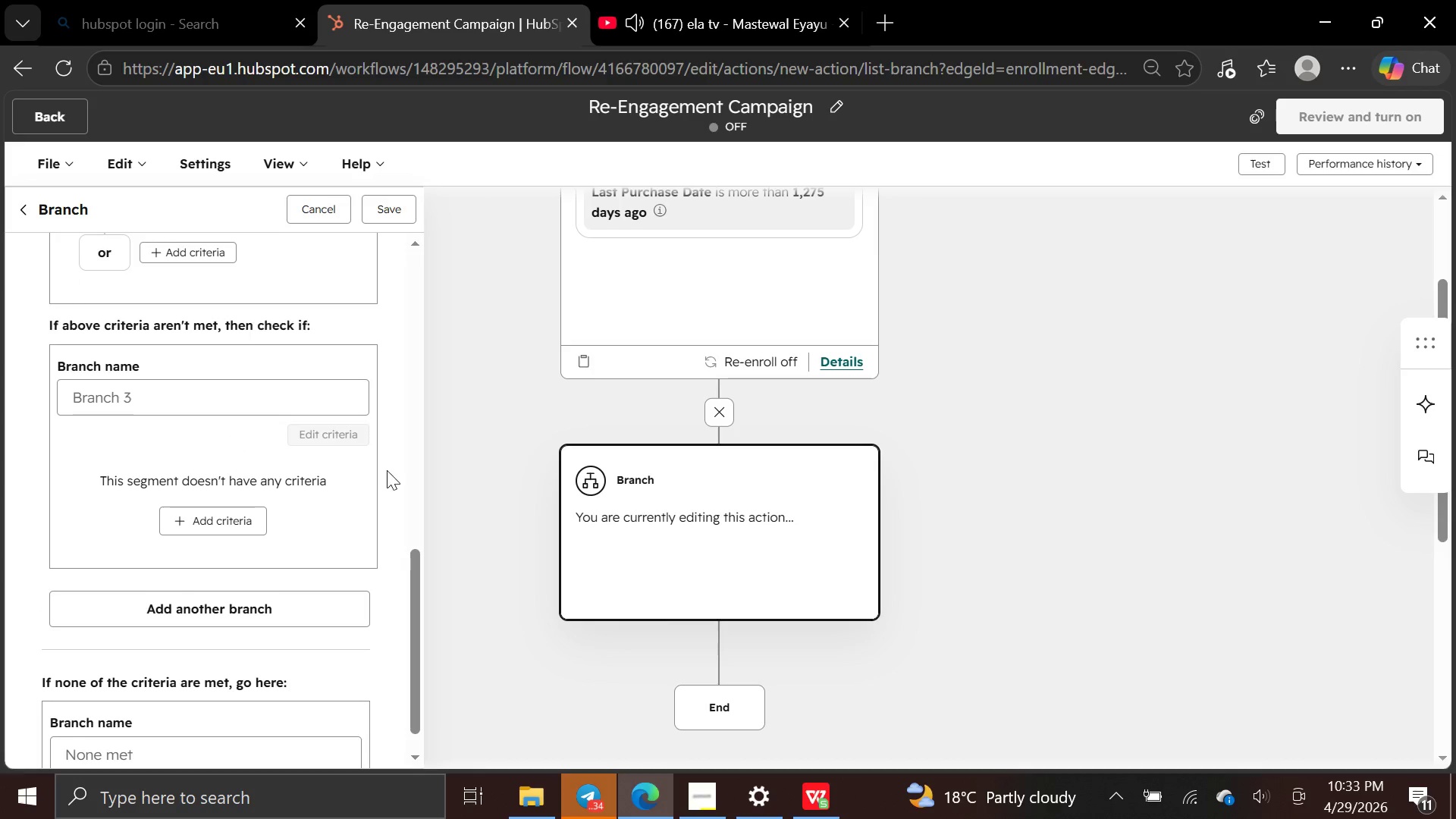 
wait(5.86)
 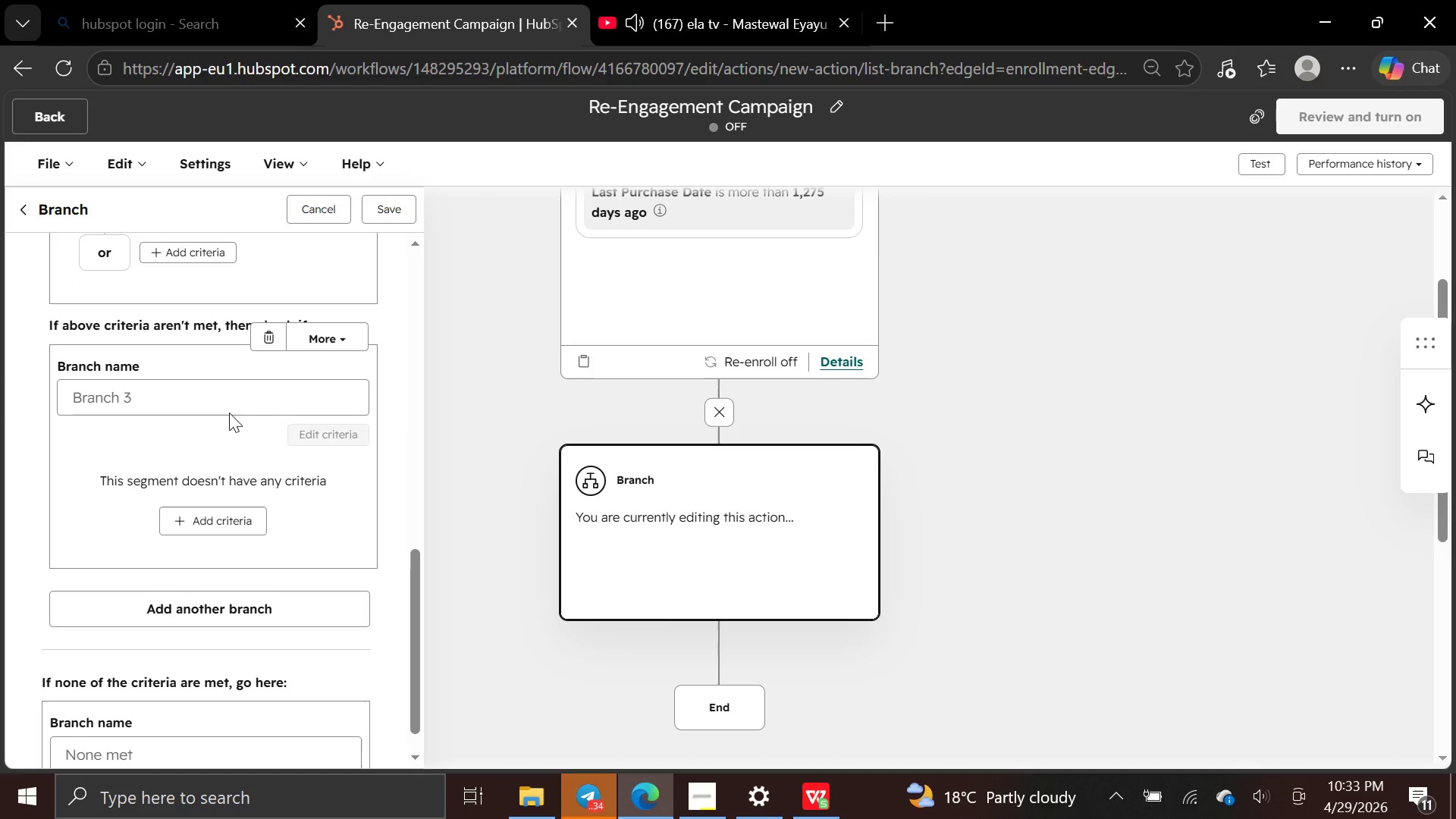 
left_click([233, 405])
 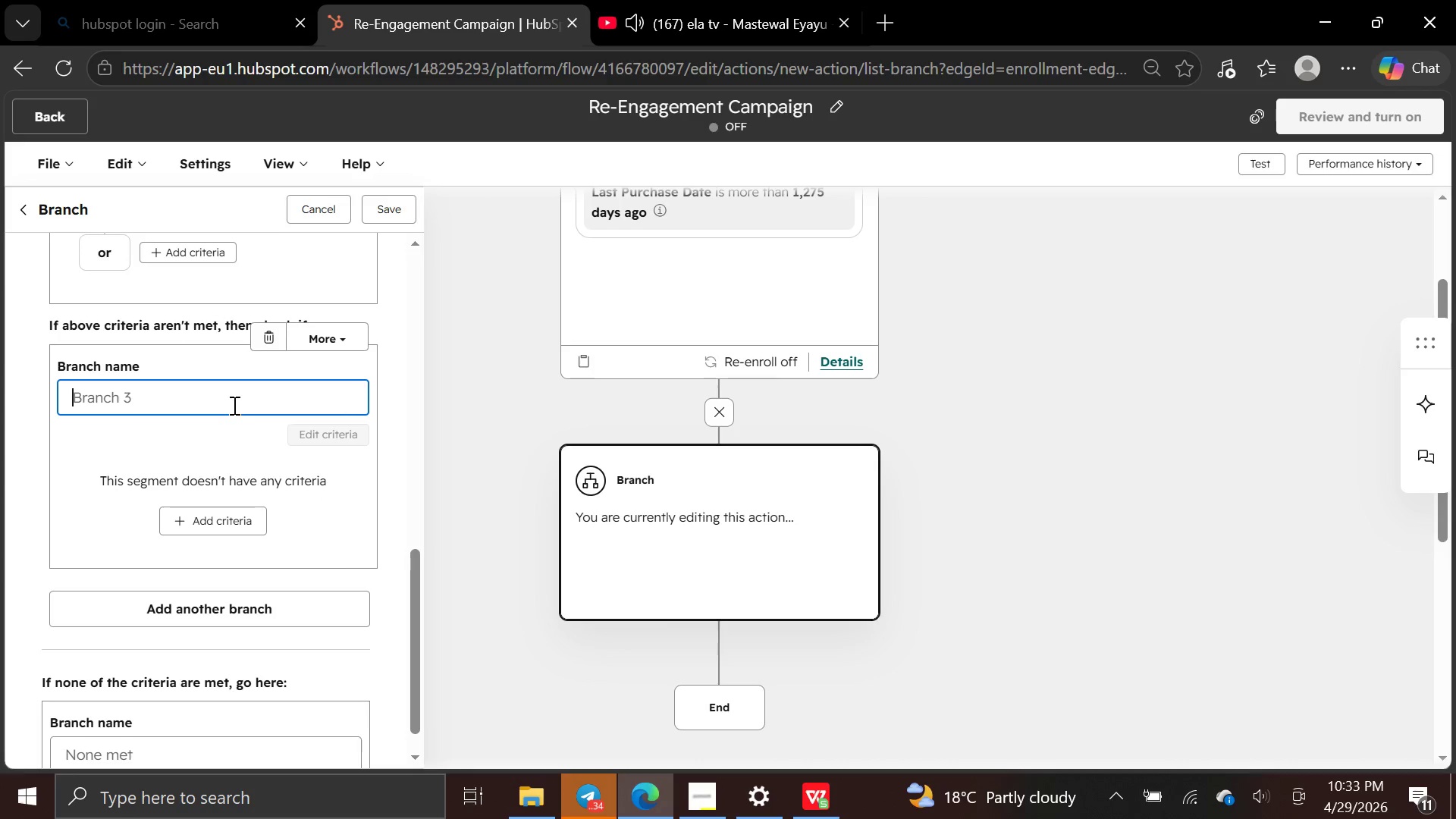 
type(local history)
 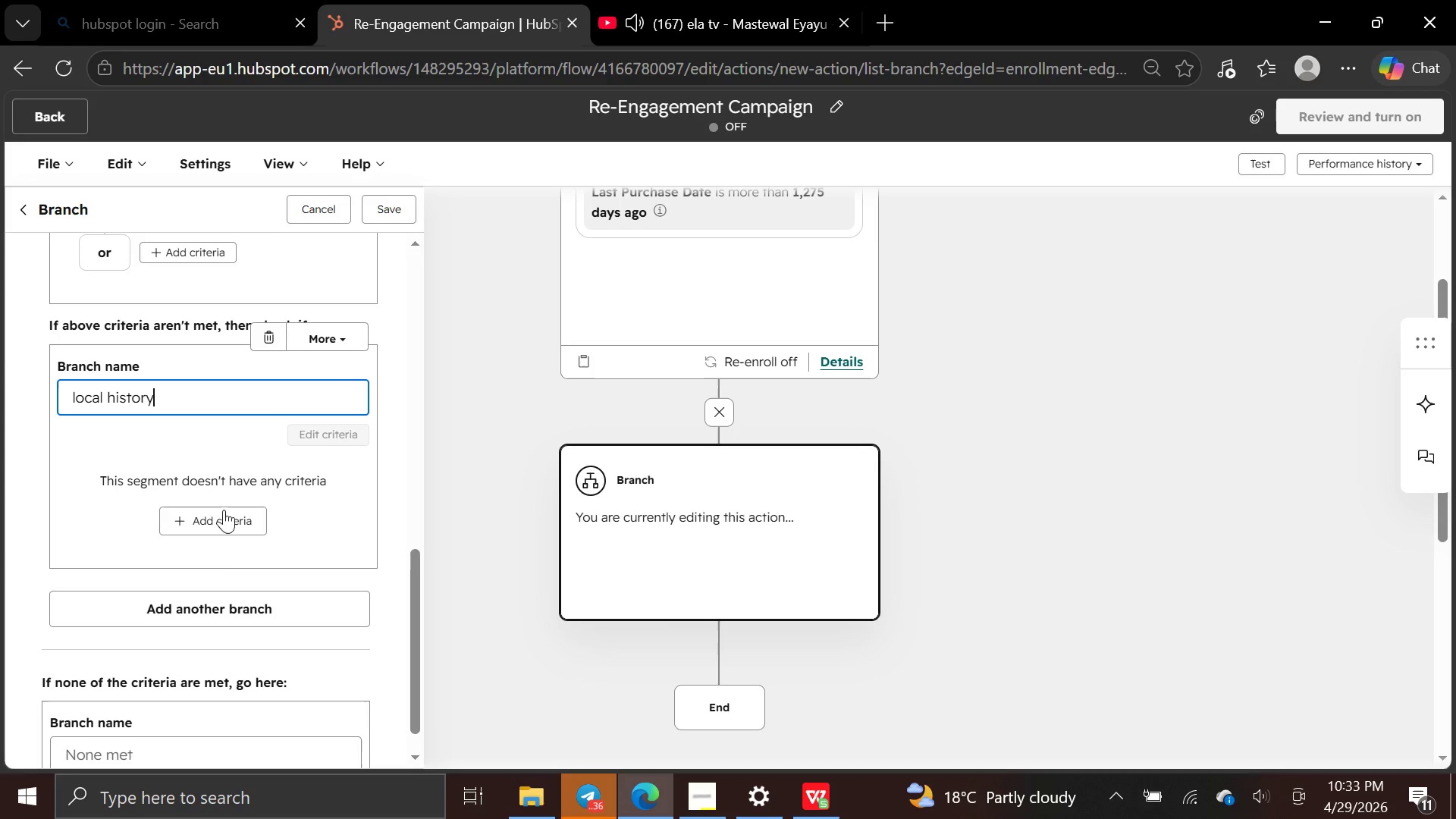 
left_click([232, 526])
 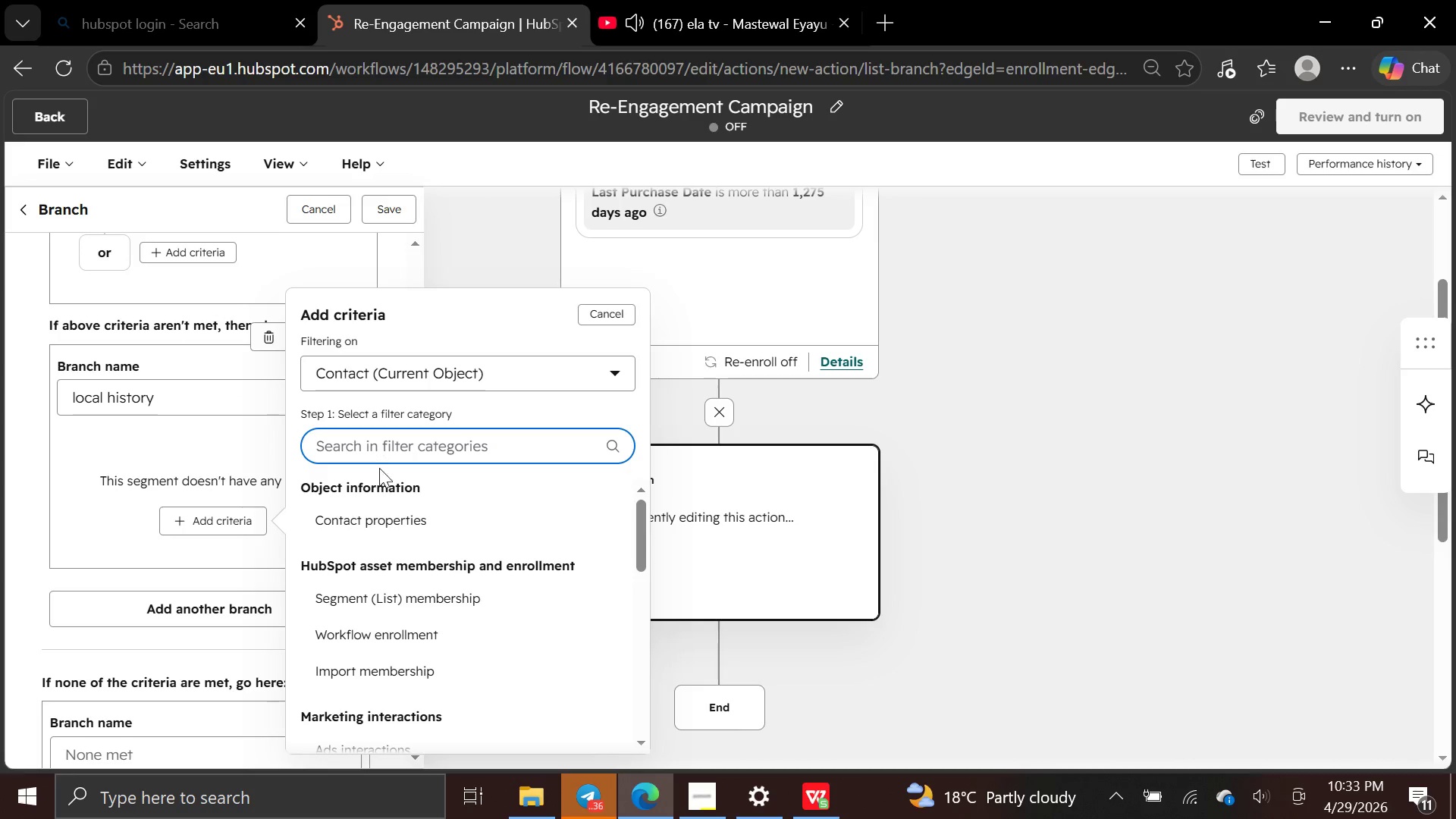 
left_click([379, 521])
 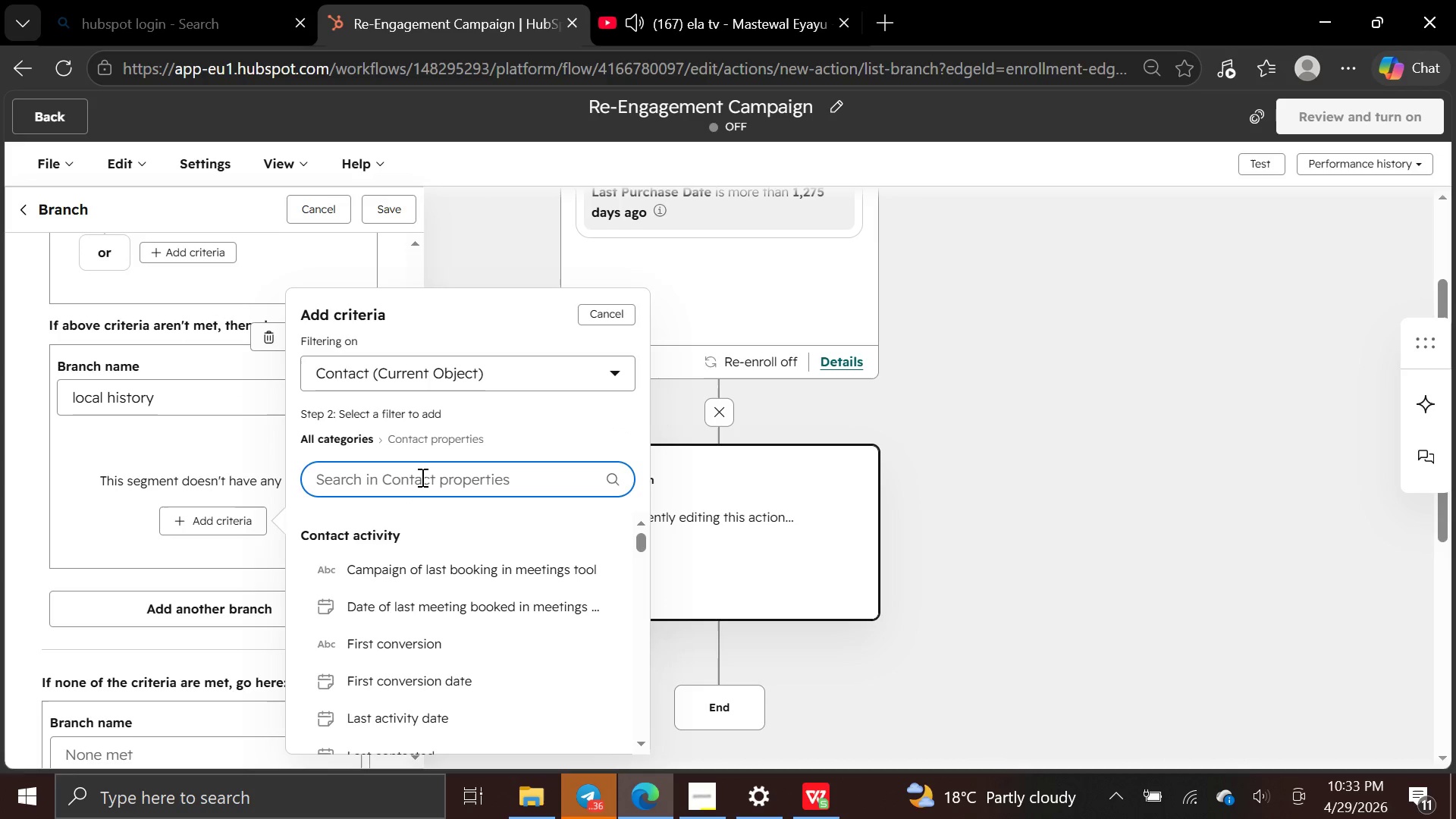 
type(fav)
 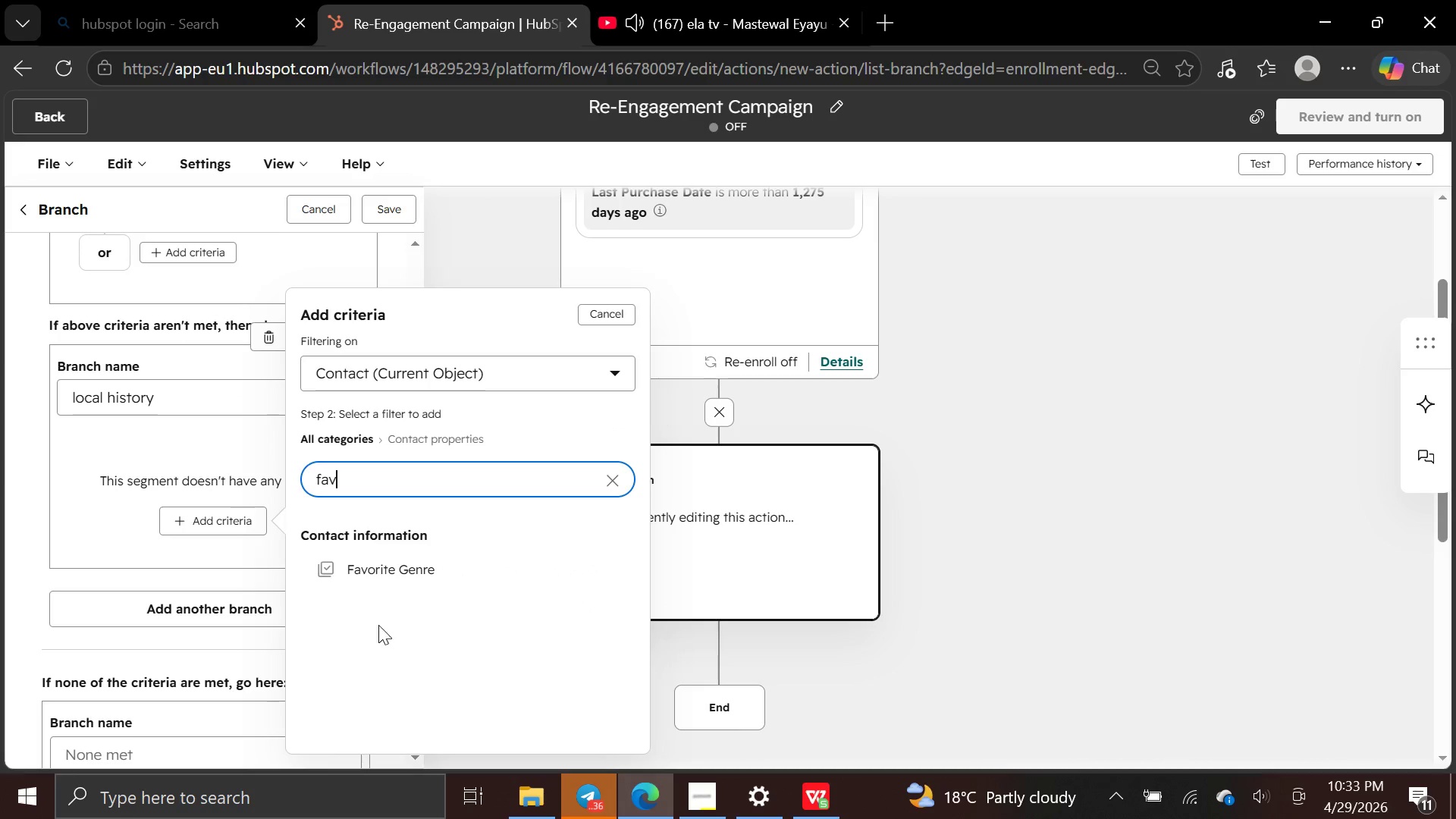 
left_click([384, 568])
 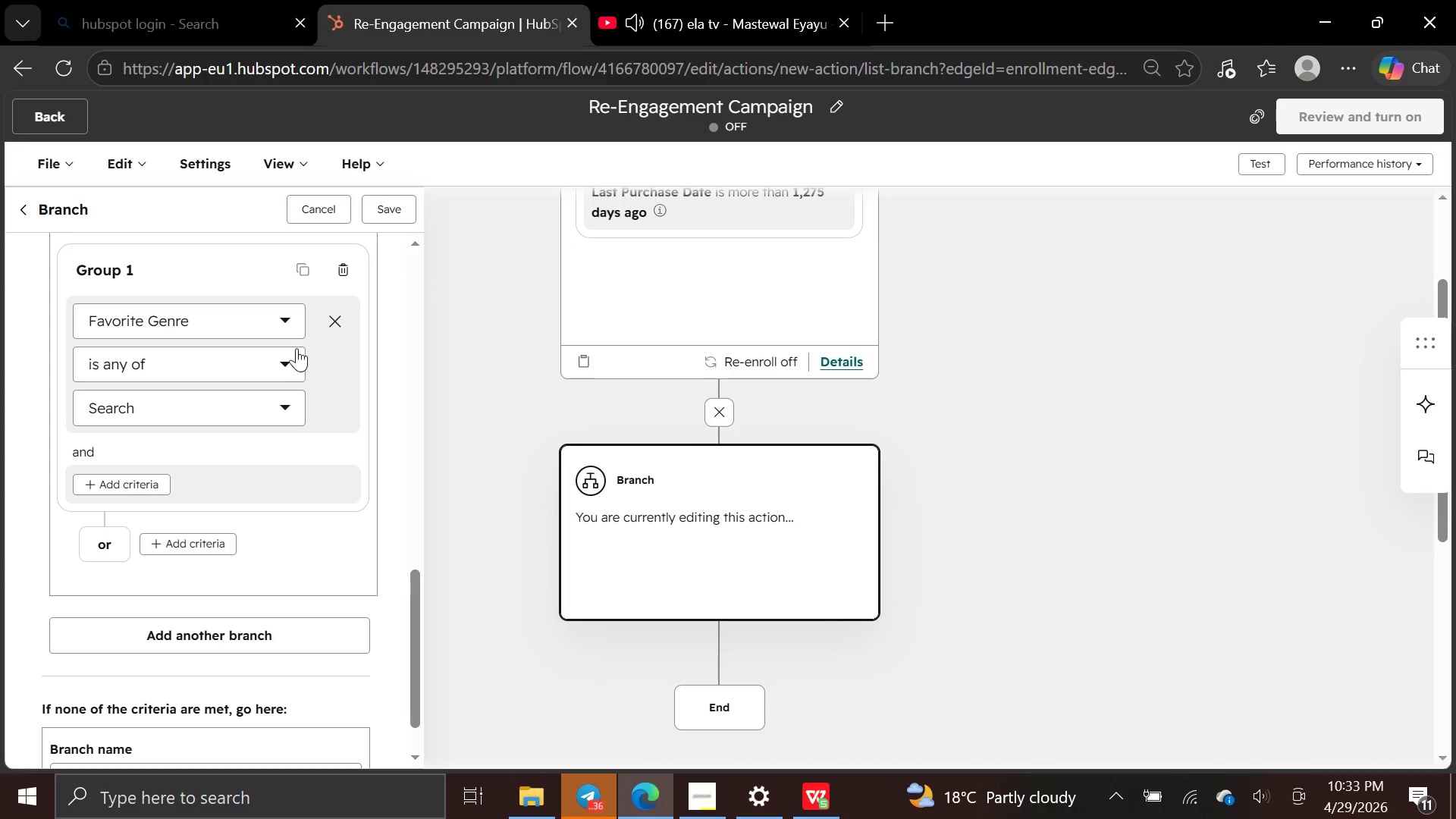 
left_click([288, 400])
 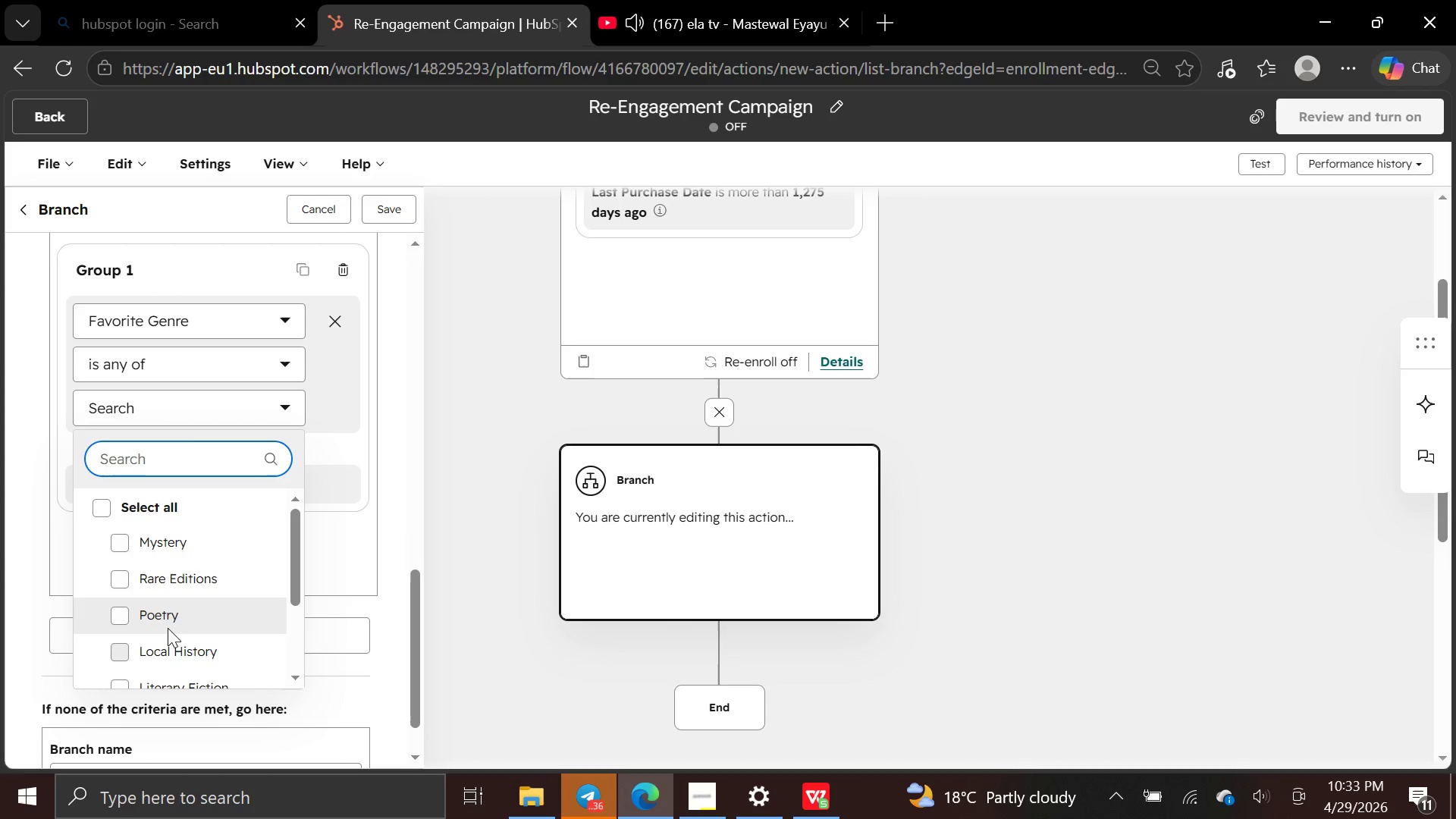 
left_click([129, 655])
 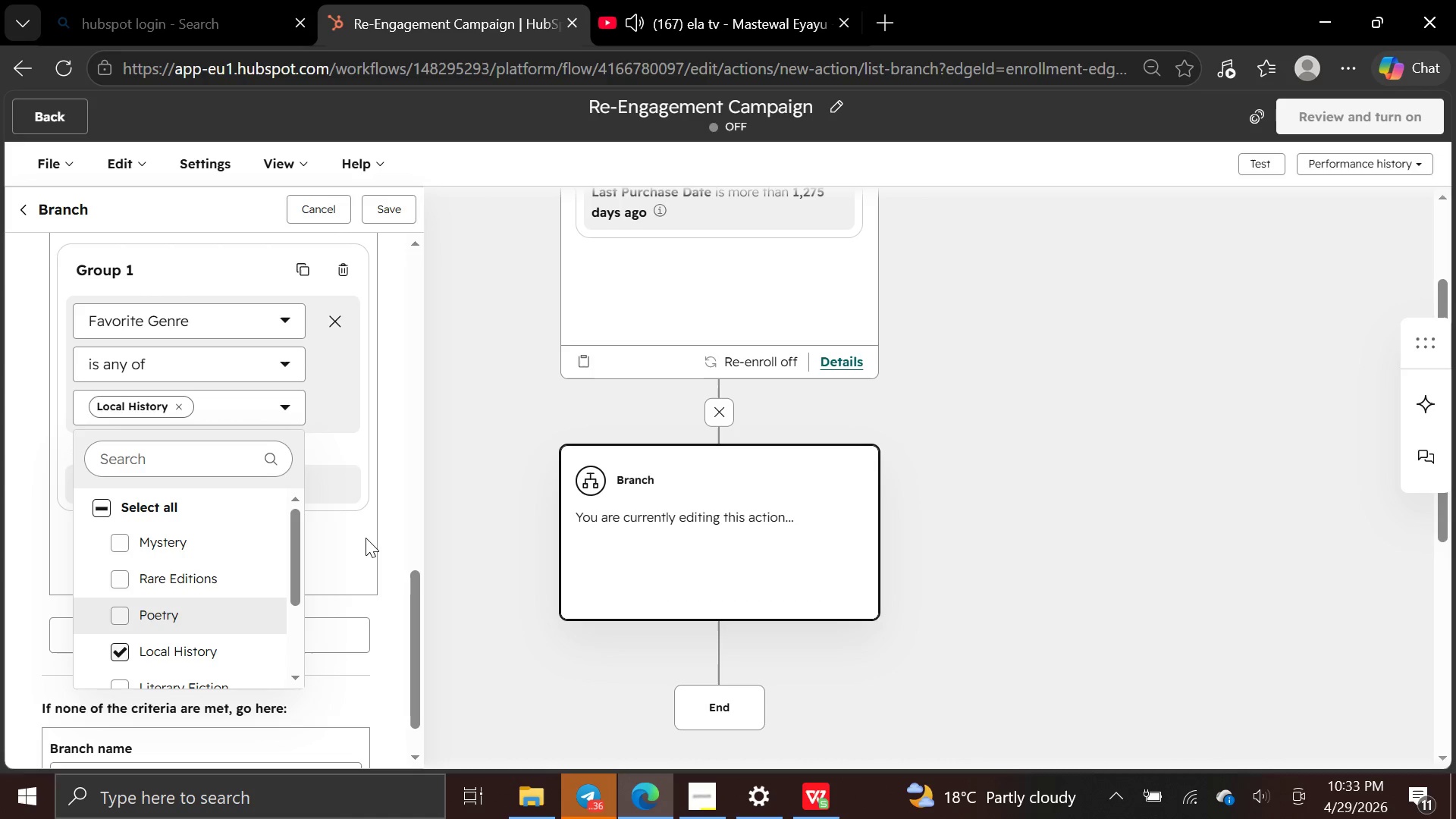 
left_click([362, 538])
 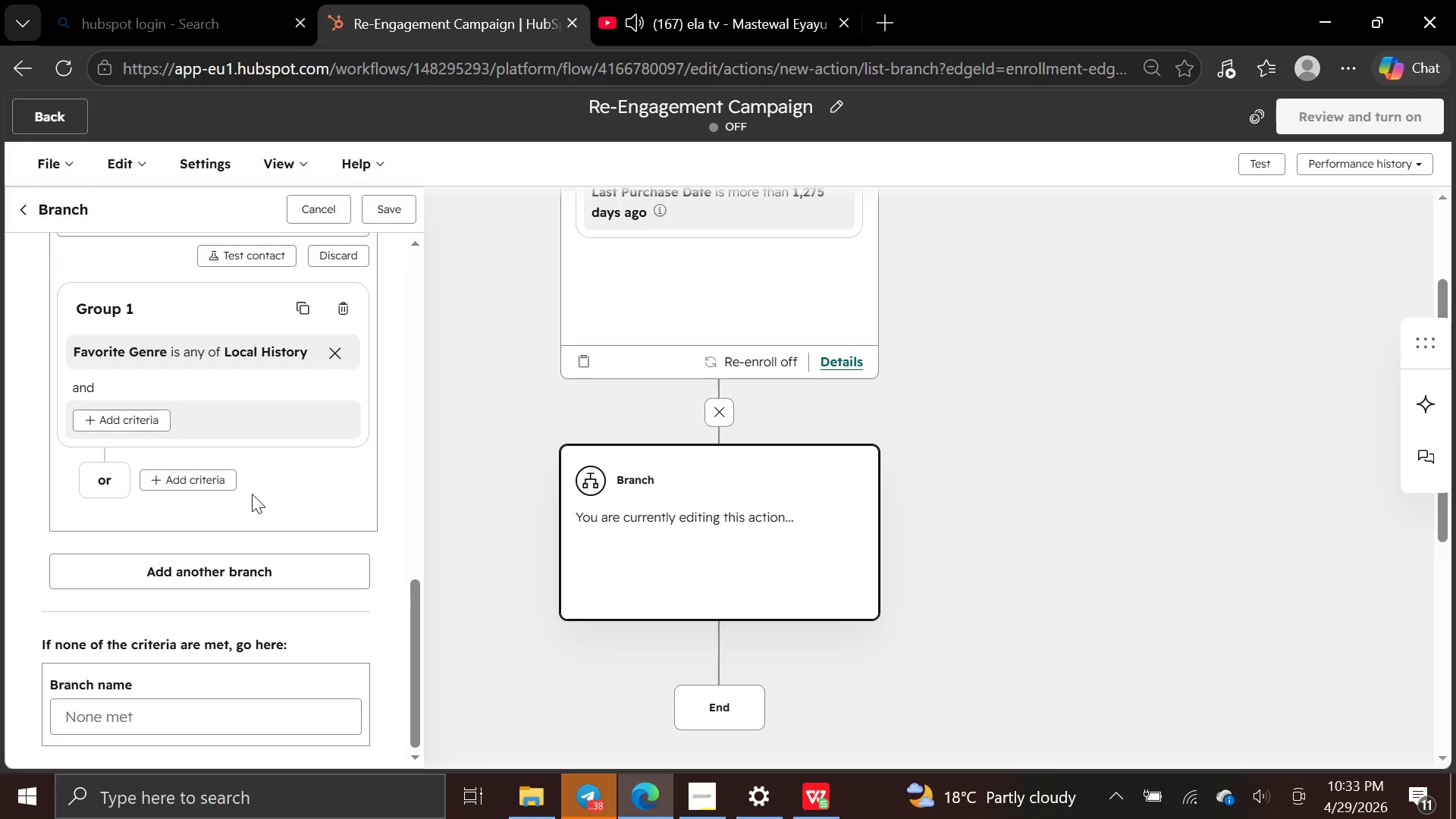 
scroll: coordinate [252, 494], scroll_direction: down, amount: 1.0
 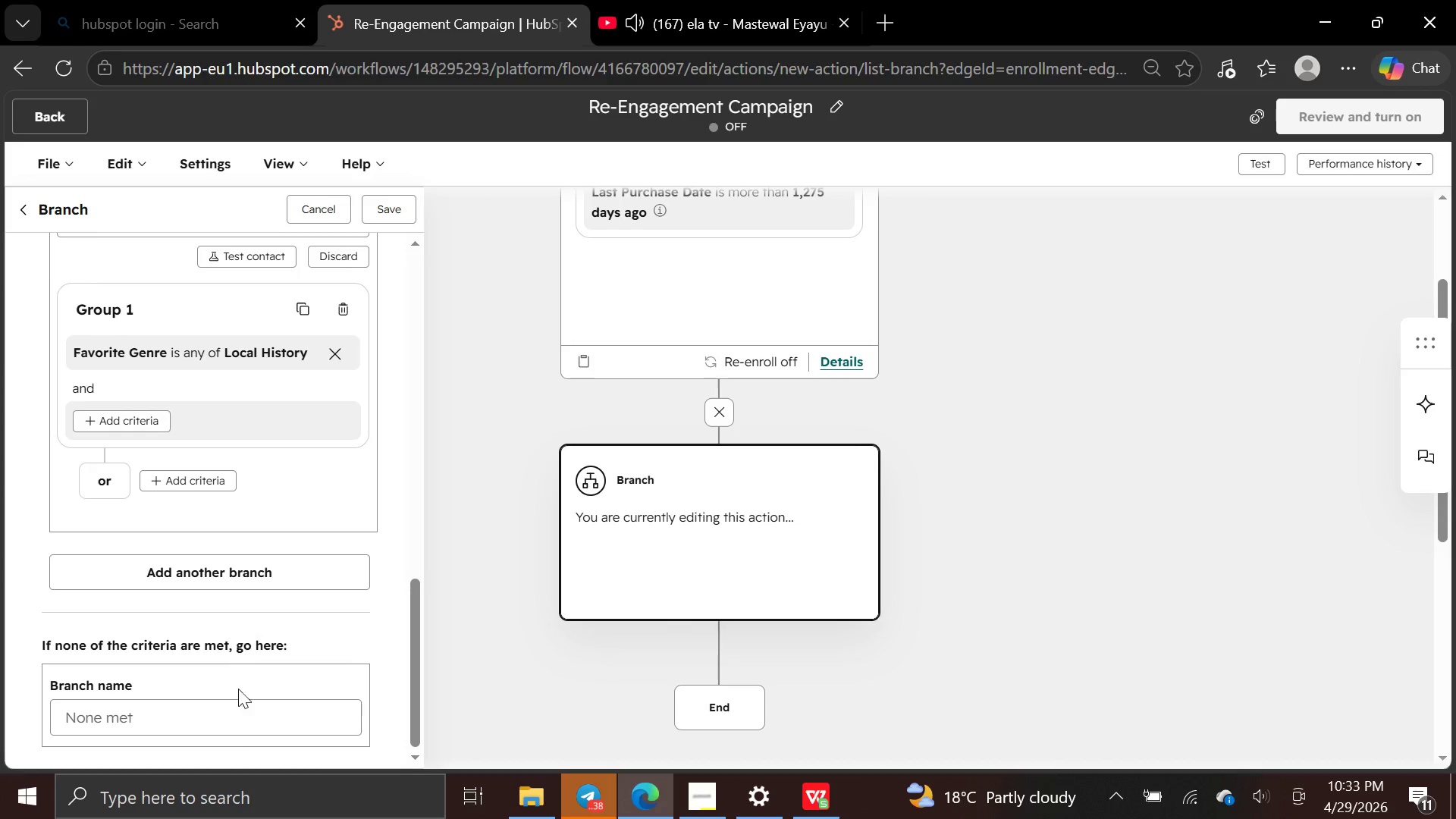 
wait(9.75)
 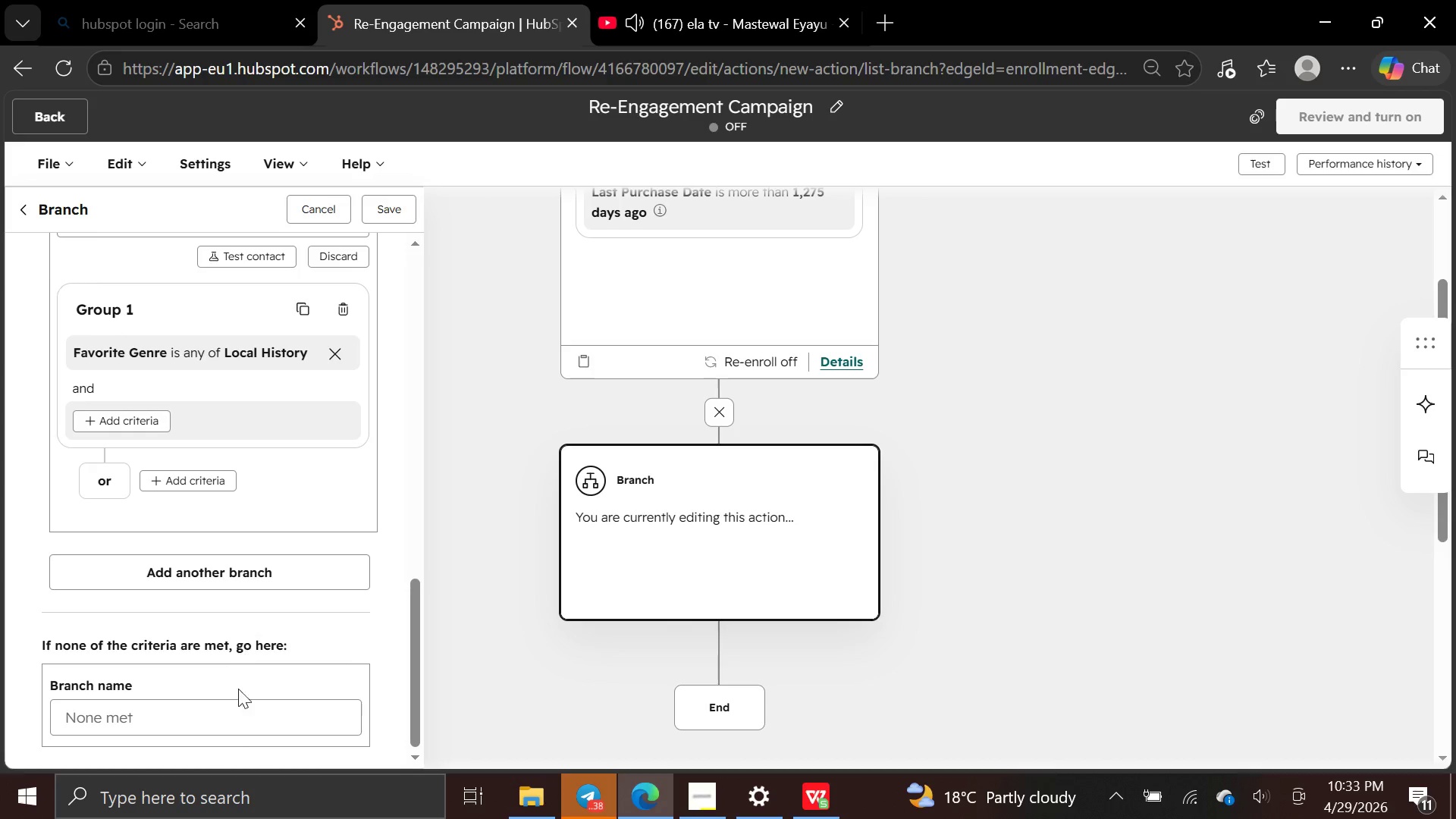 
scroll: coordinate [246, 689], scroll_direction: down, amount: 2.0
 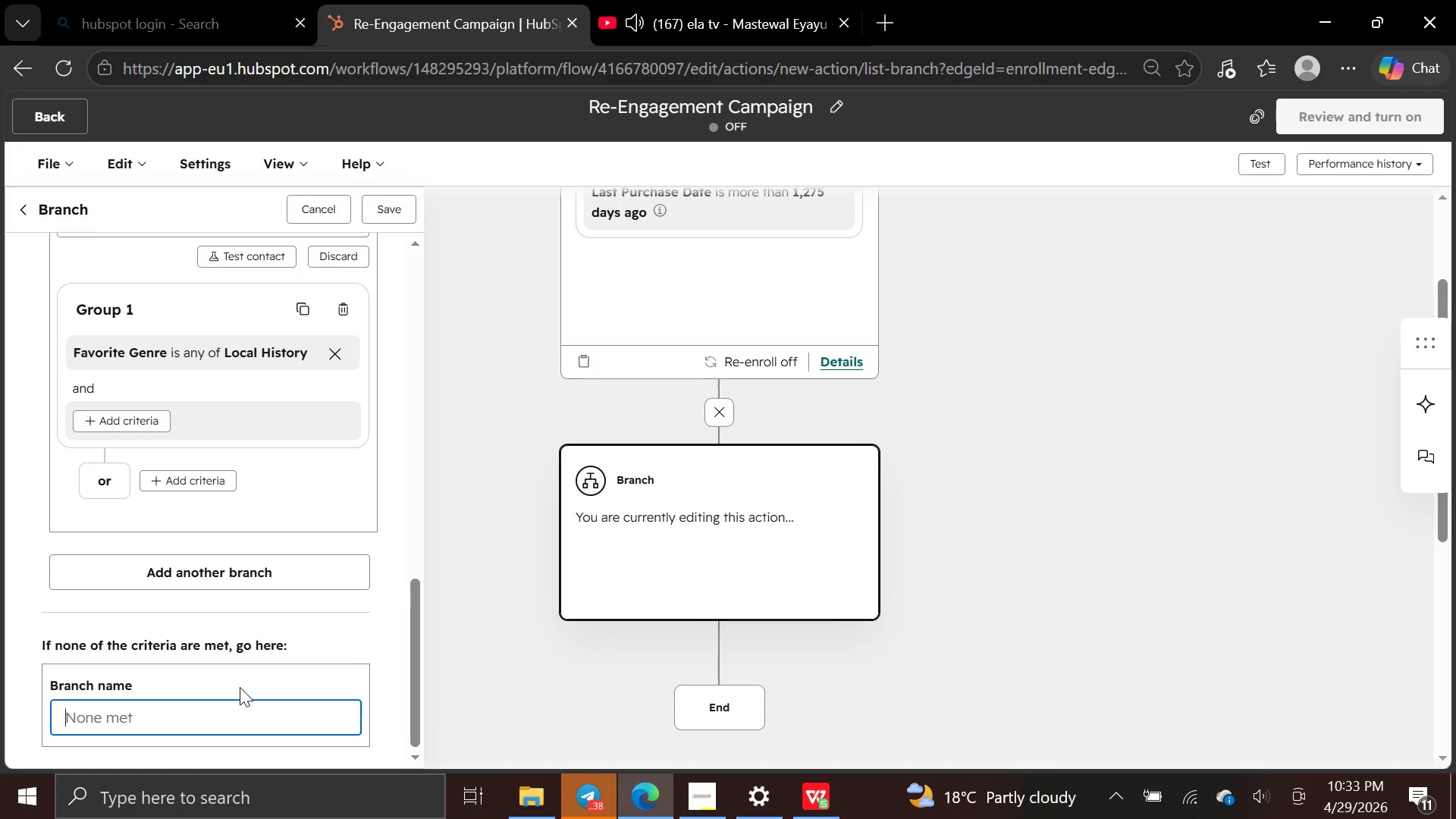 
key(M)
 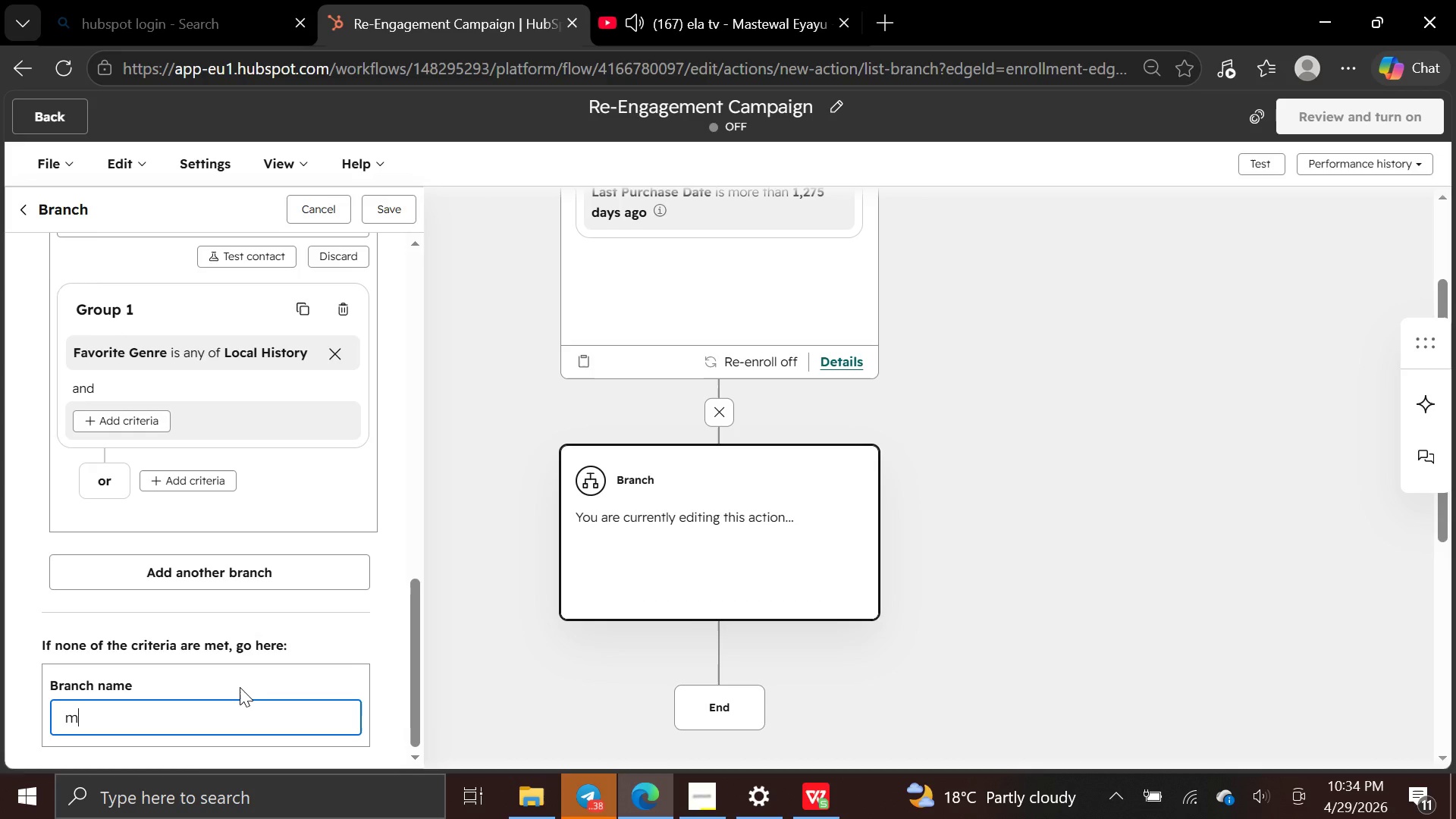 
key(Backspace)
 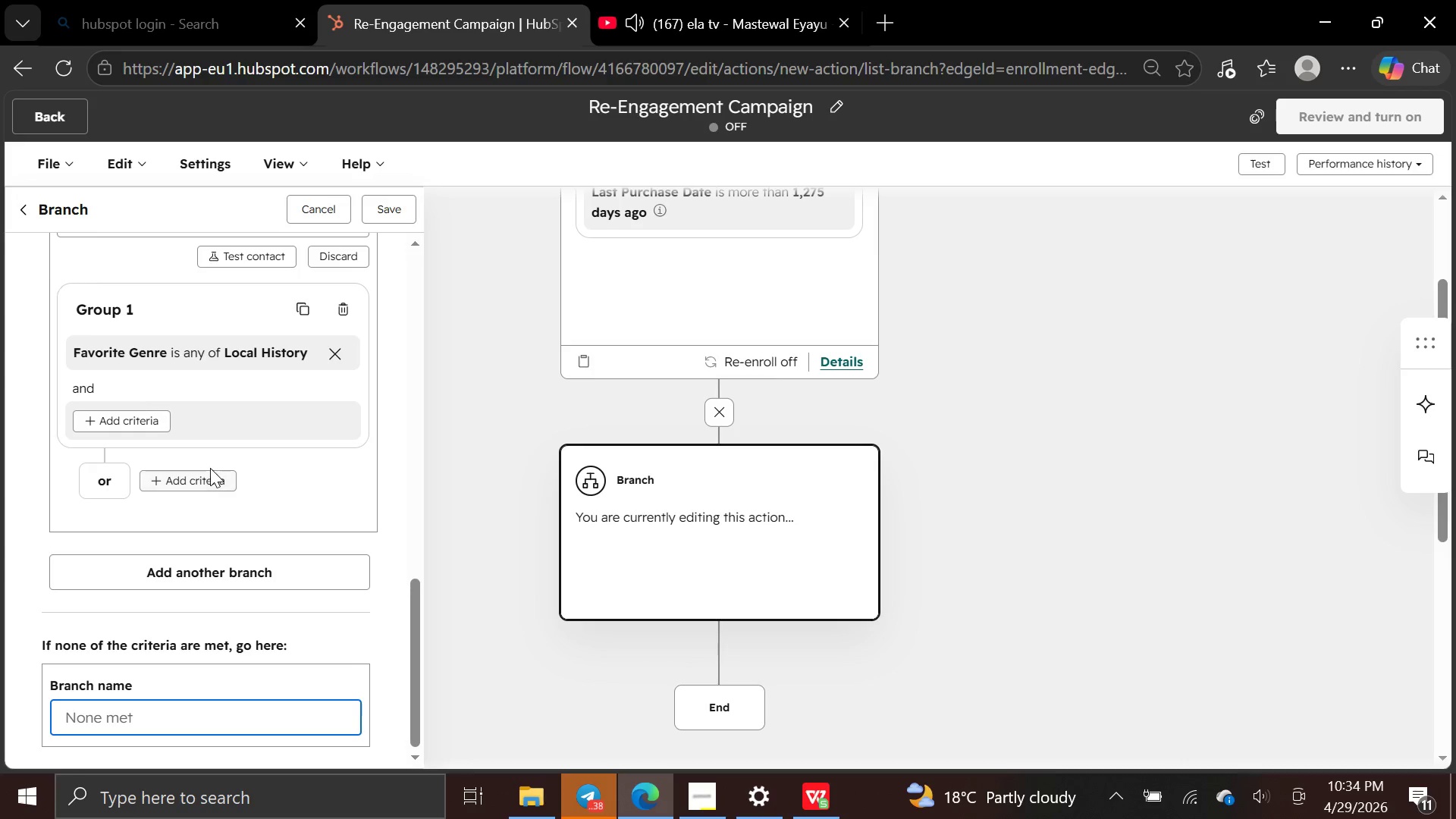 
mouse_move([190, 600])
 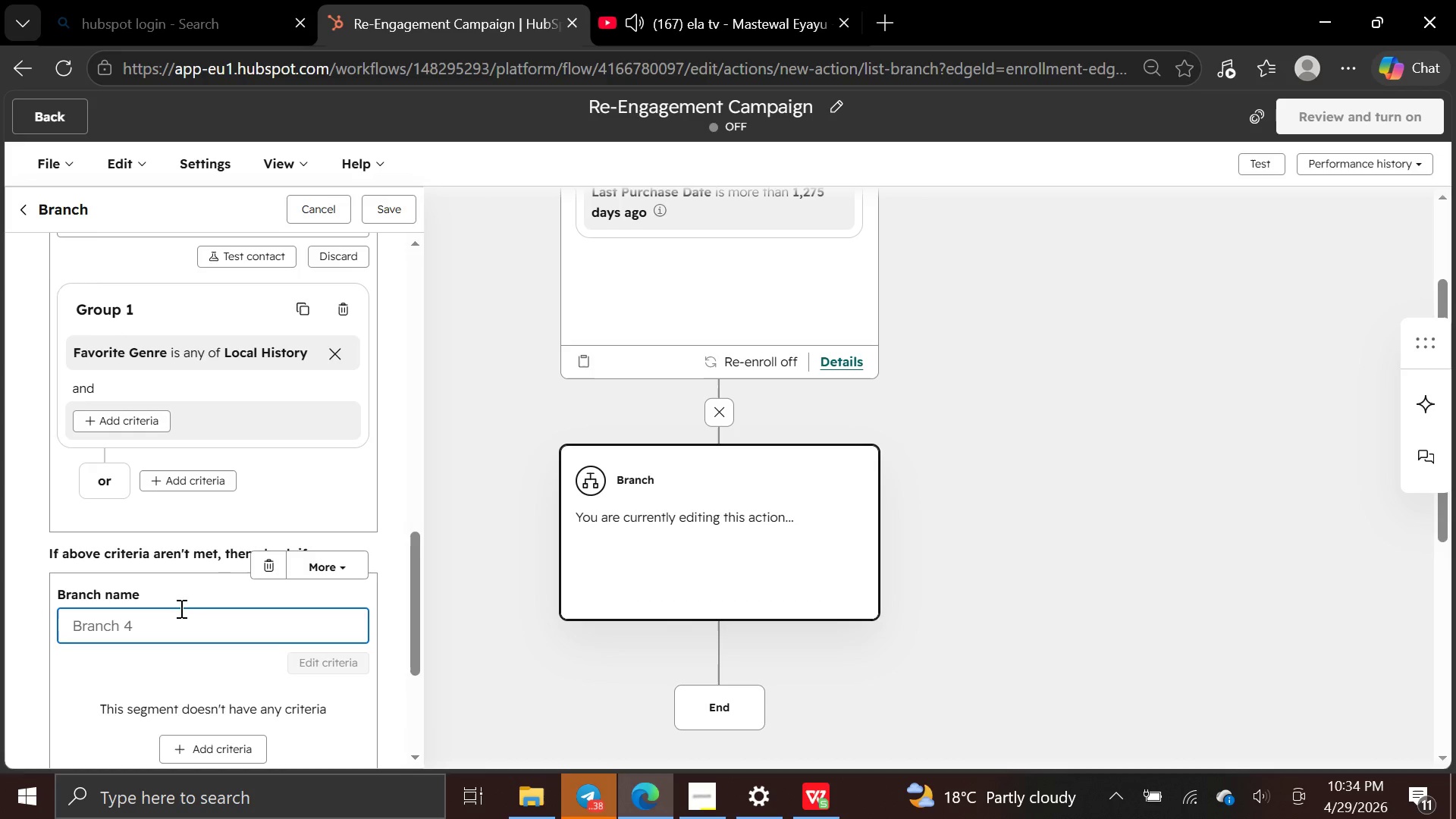 
type(mystery)
 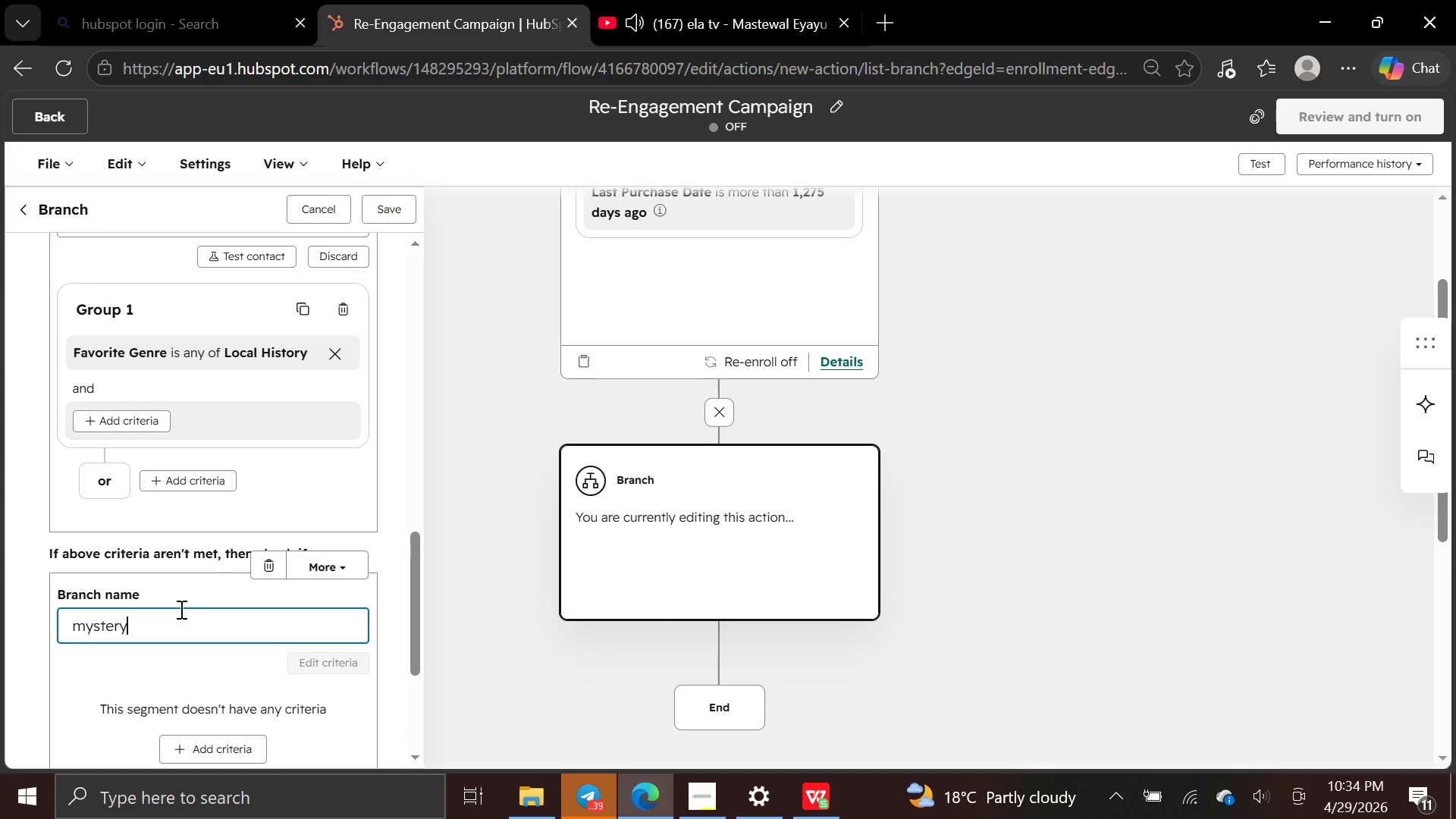 
scroll: coordinate [180, 609], scroll_direction: down, amount: 2.0
 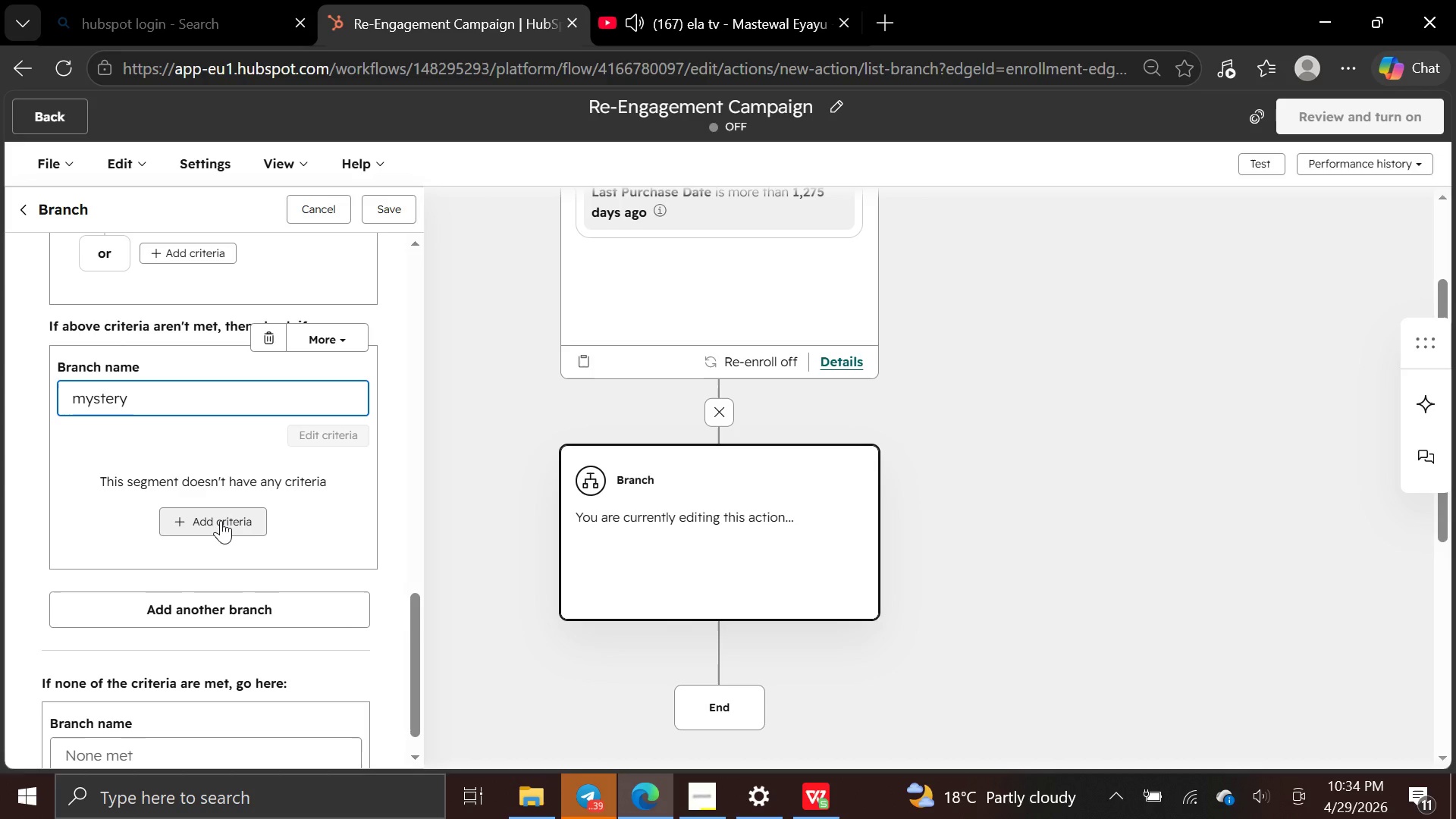 
left_click([221, 520])
 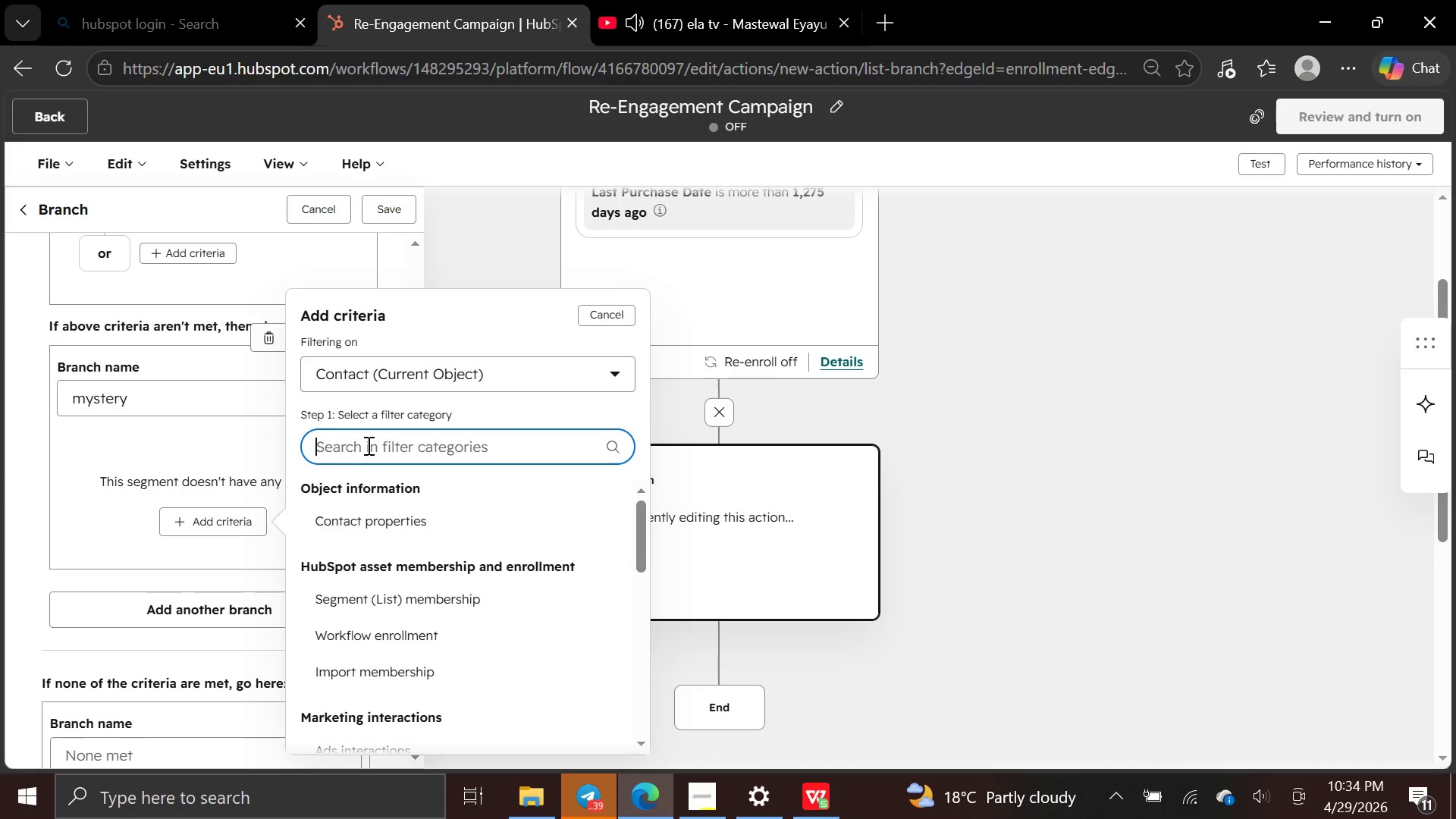 
left_click([362, 514])
 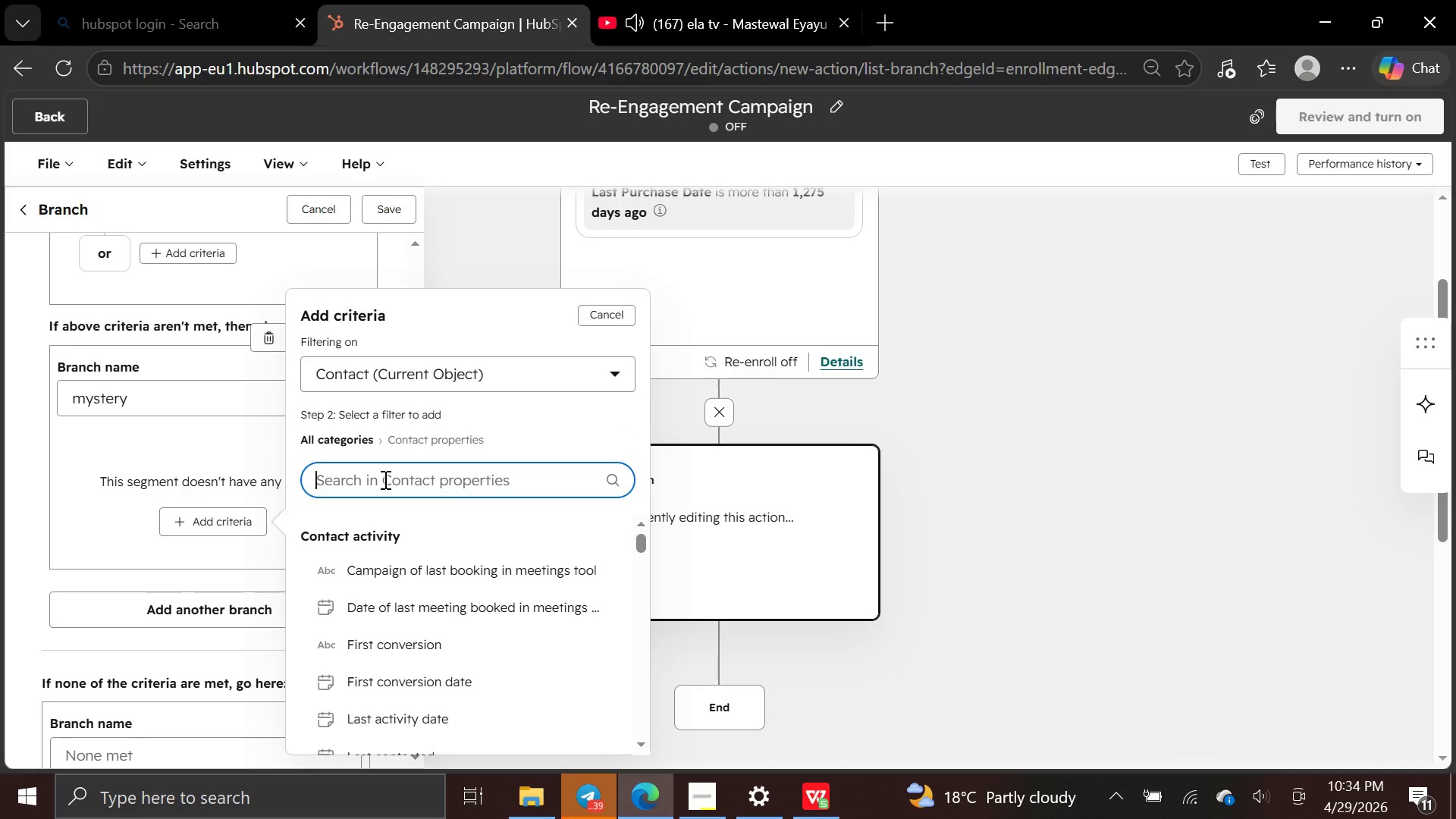 
type(fav)
 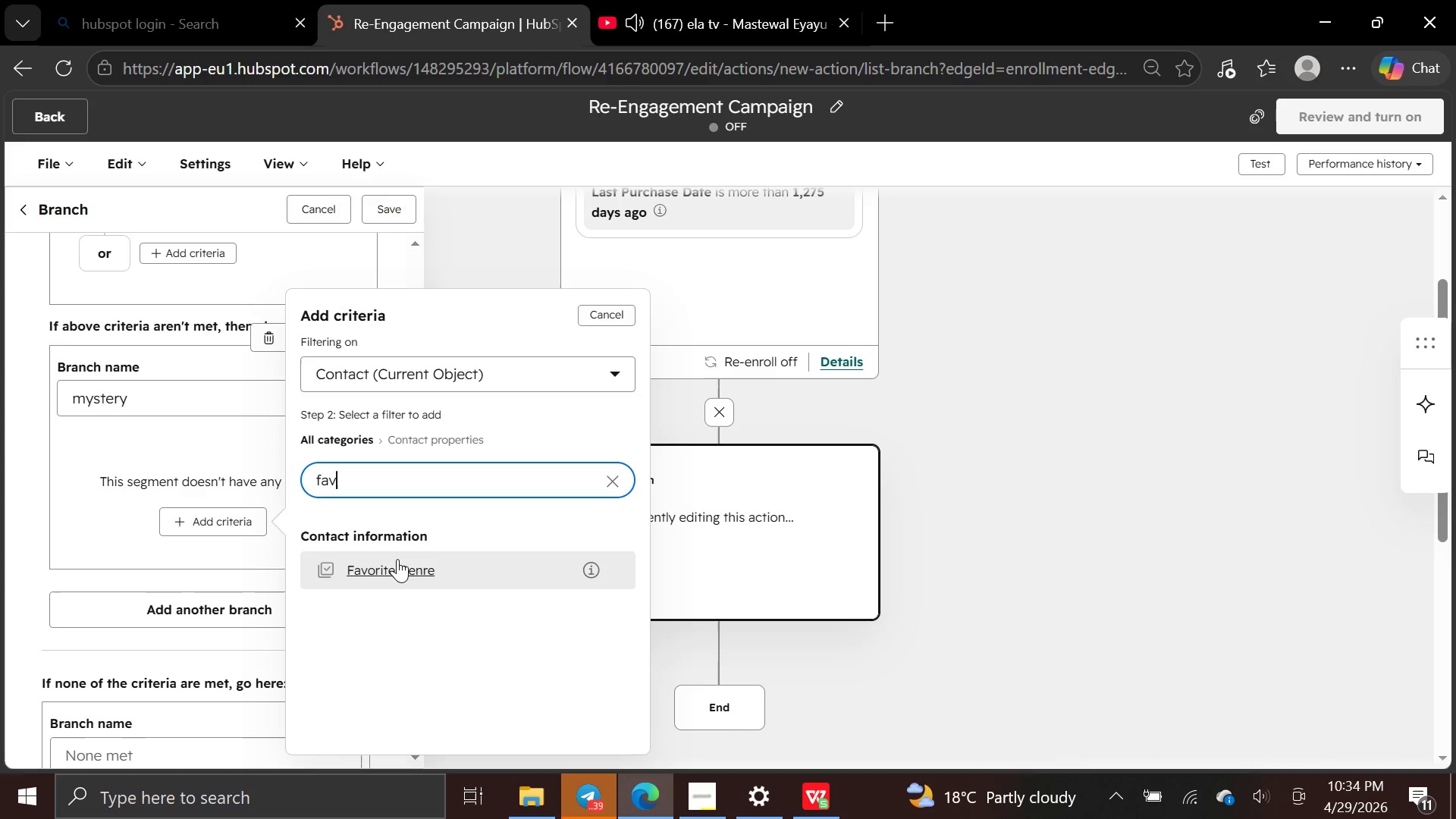 
left_click([397, 563])
 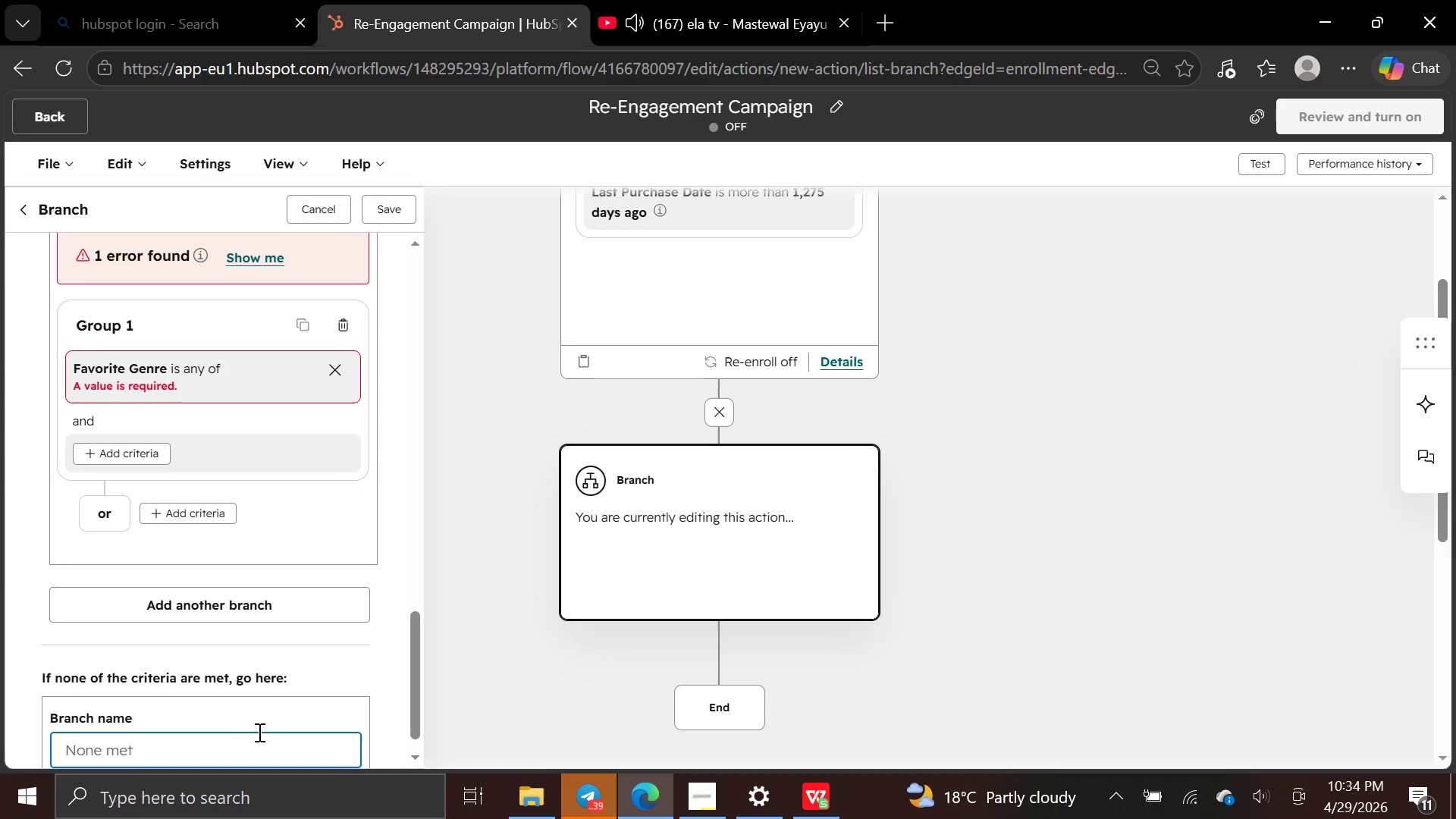 
wait(5.89)
 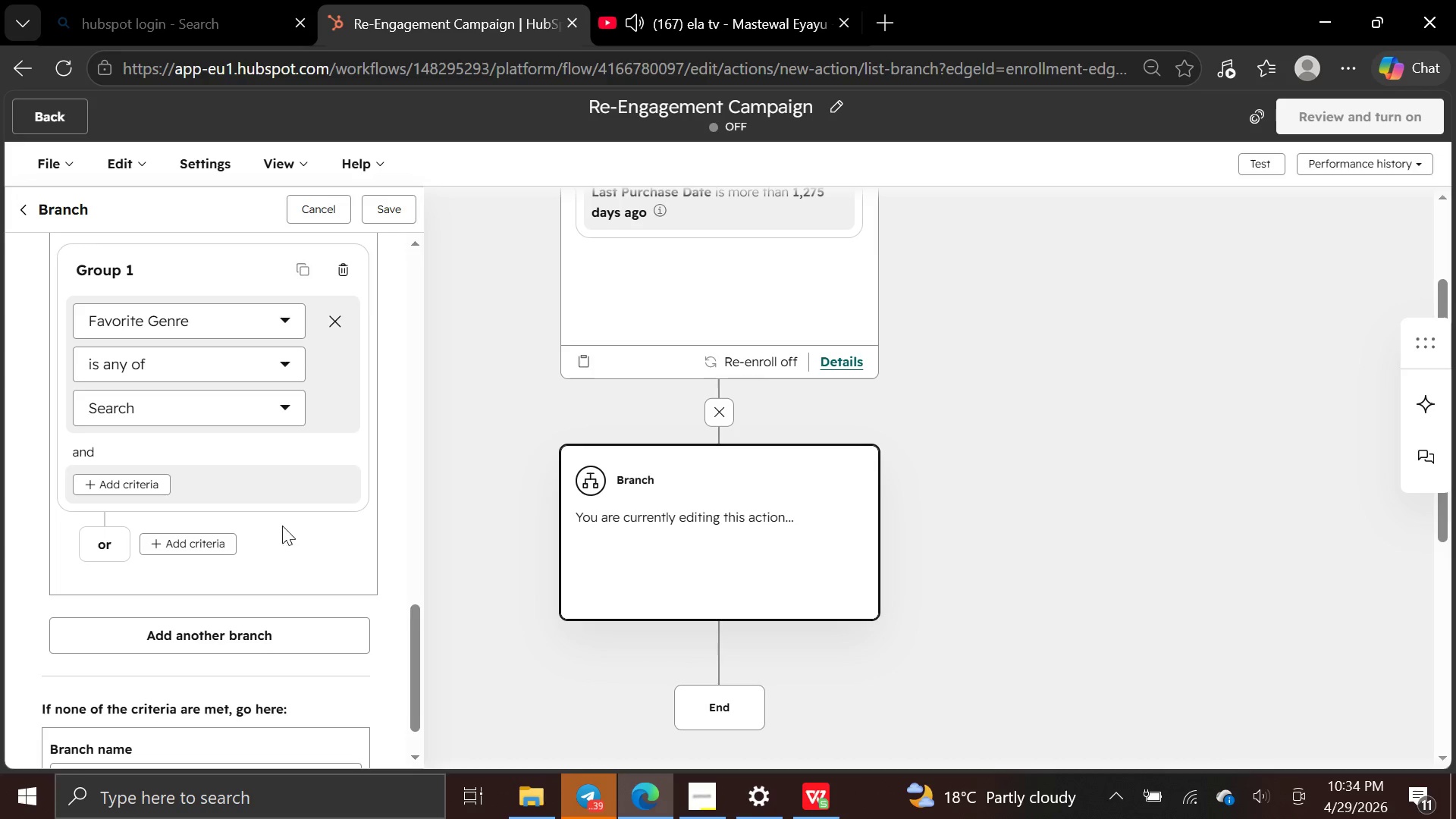 
left_click([235, 367])
 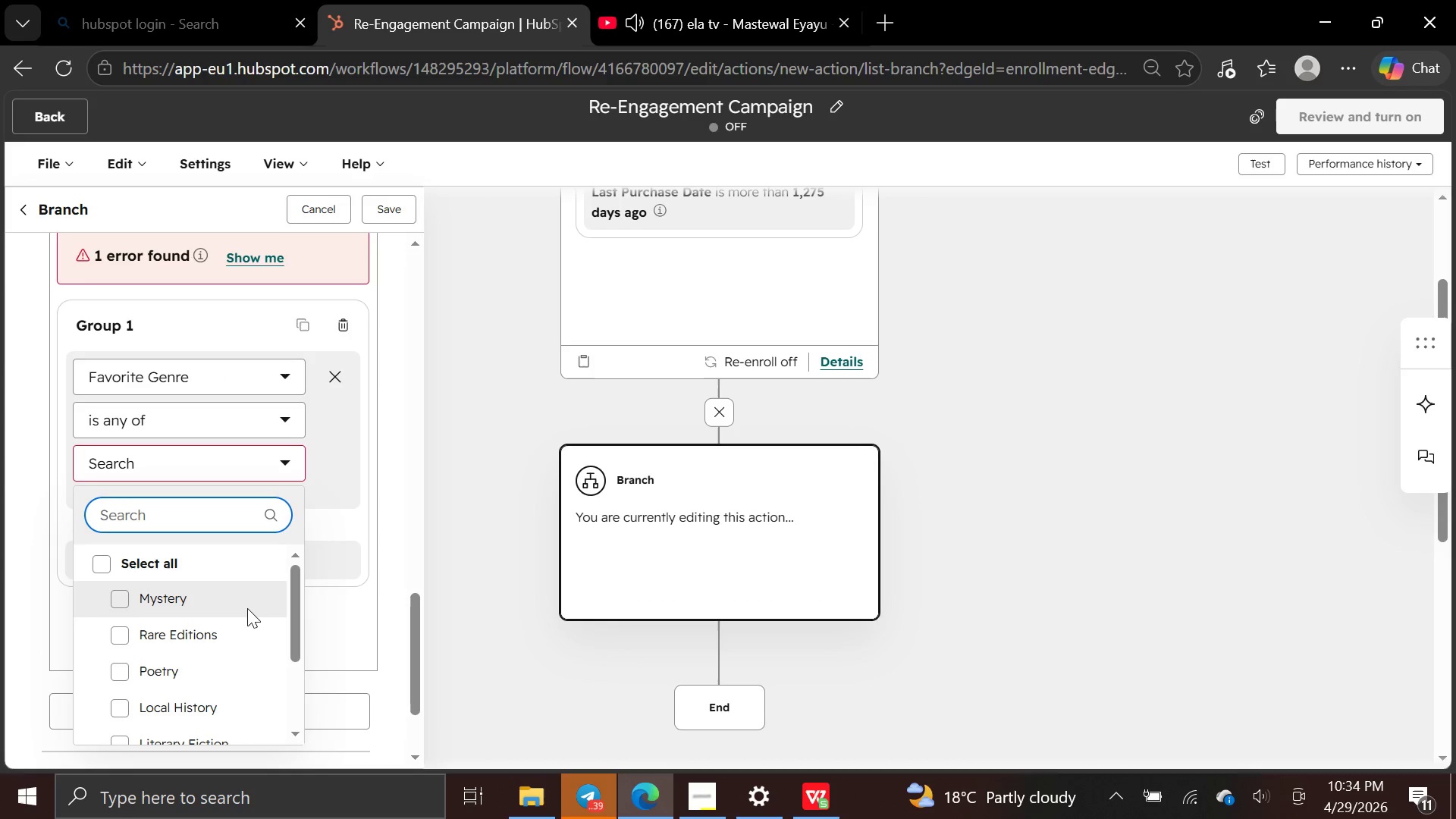 
scroll: coordinate [245, 608], scroll_direction: down, amount: 1.0
 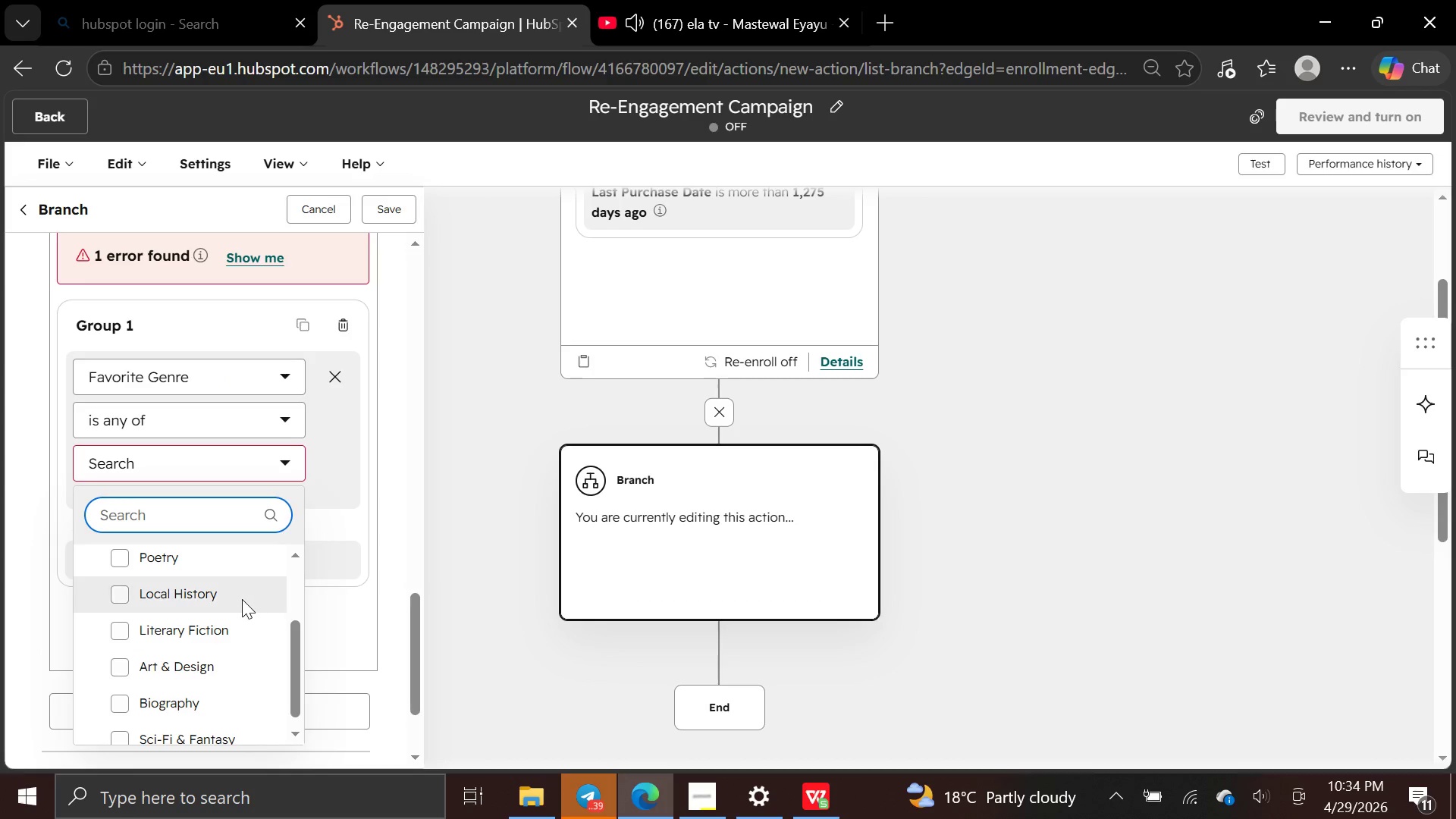 
scroll: coordinate [242, 598], scroll_direction: up, amount: 2.0
 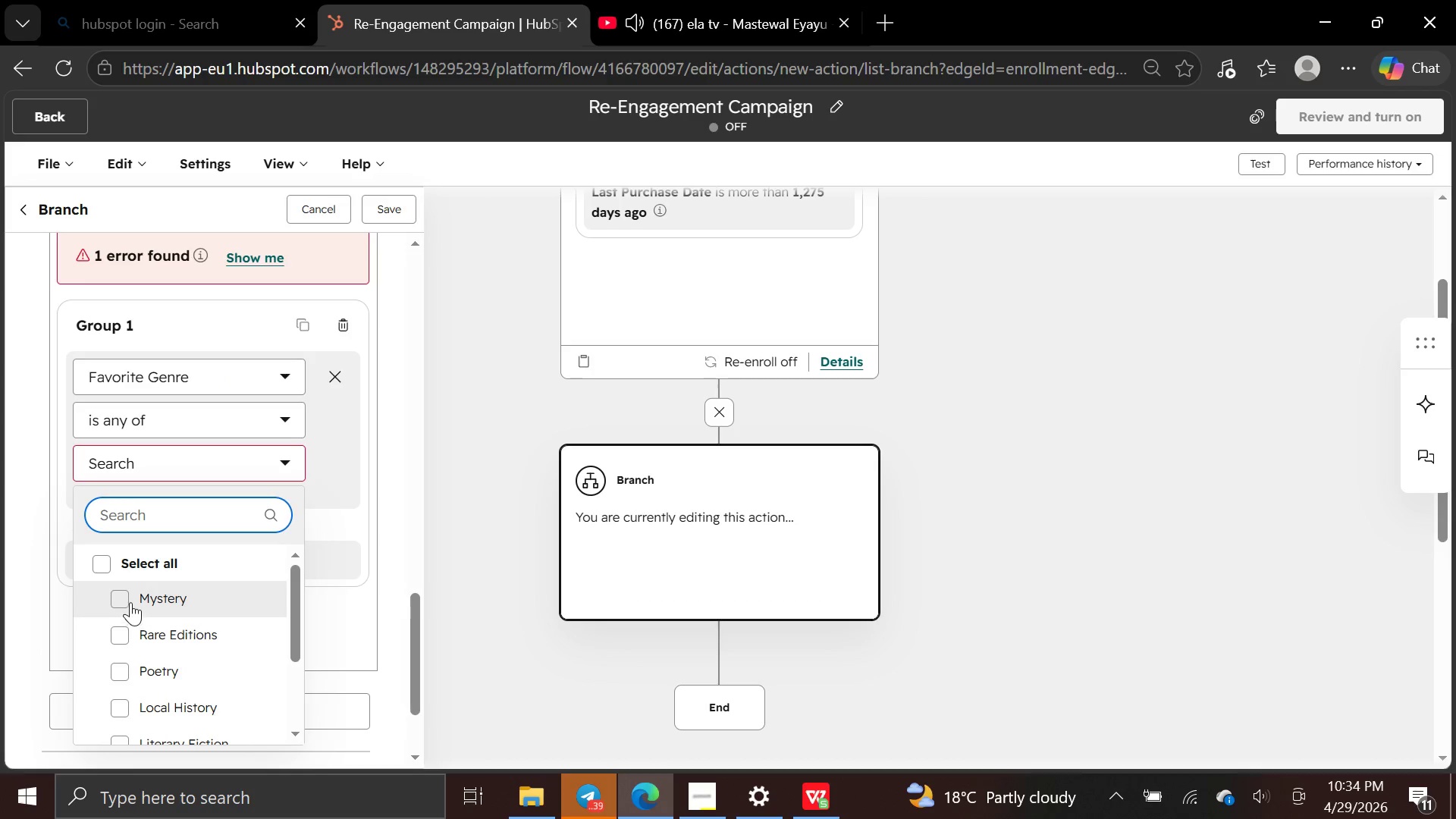 
left_click([130, 595])
 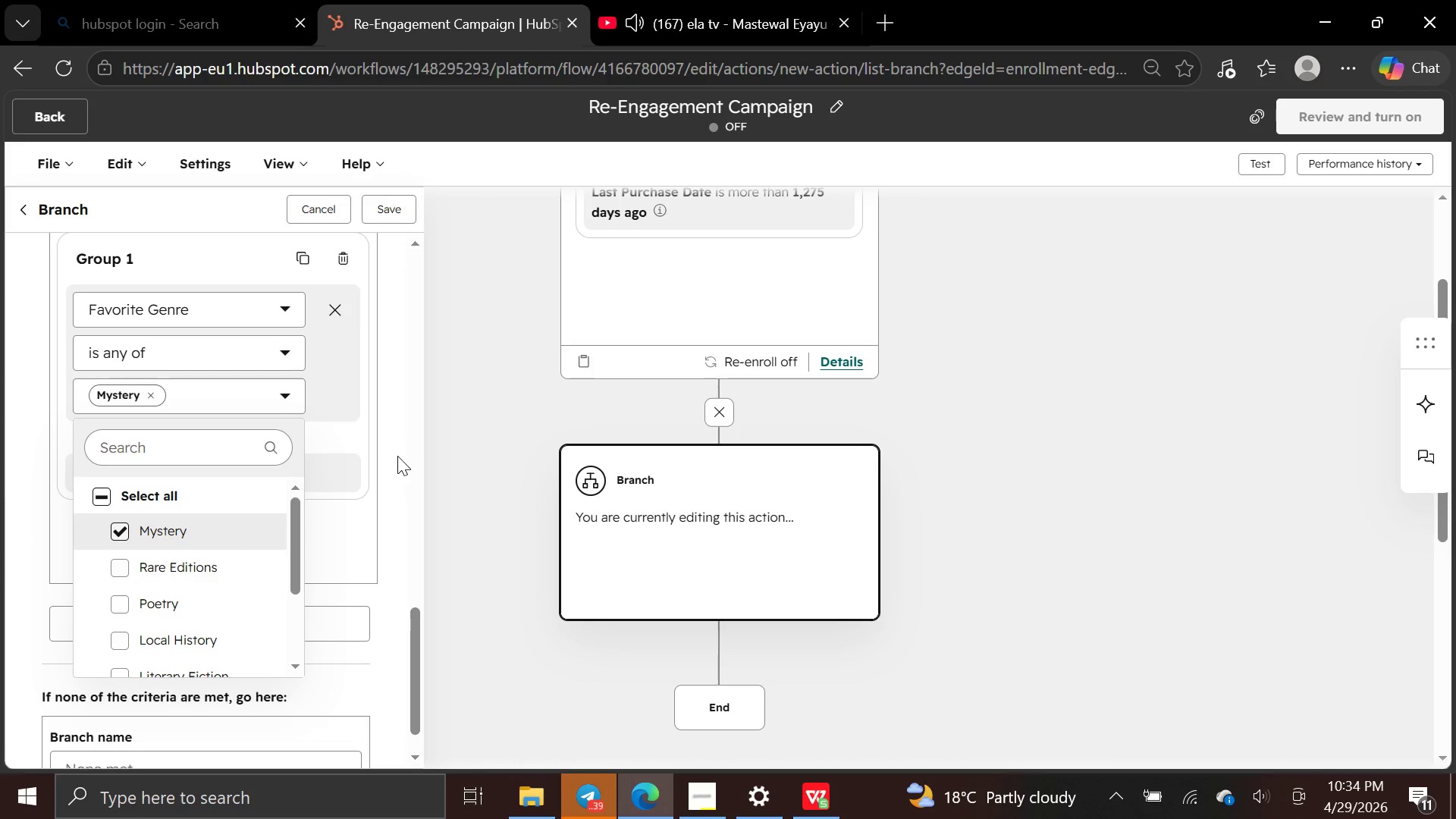 
left_click([397, 457])
 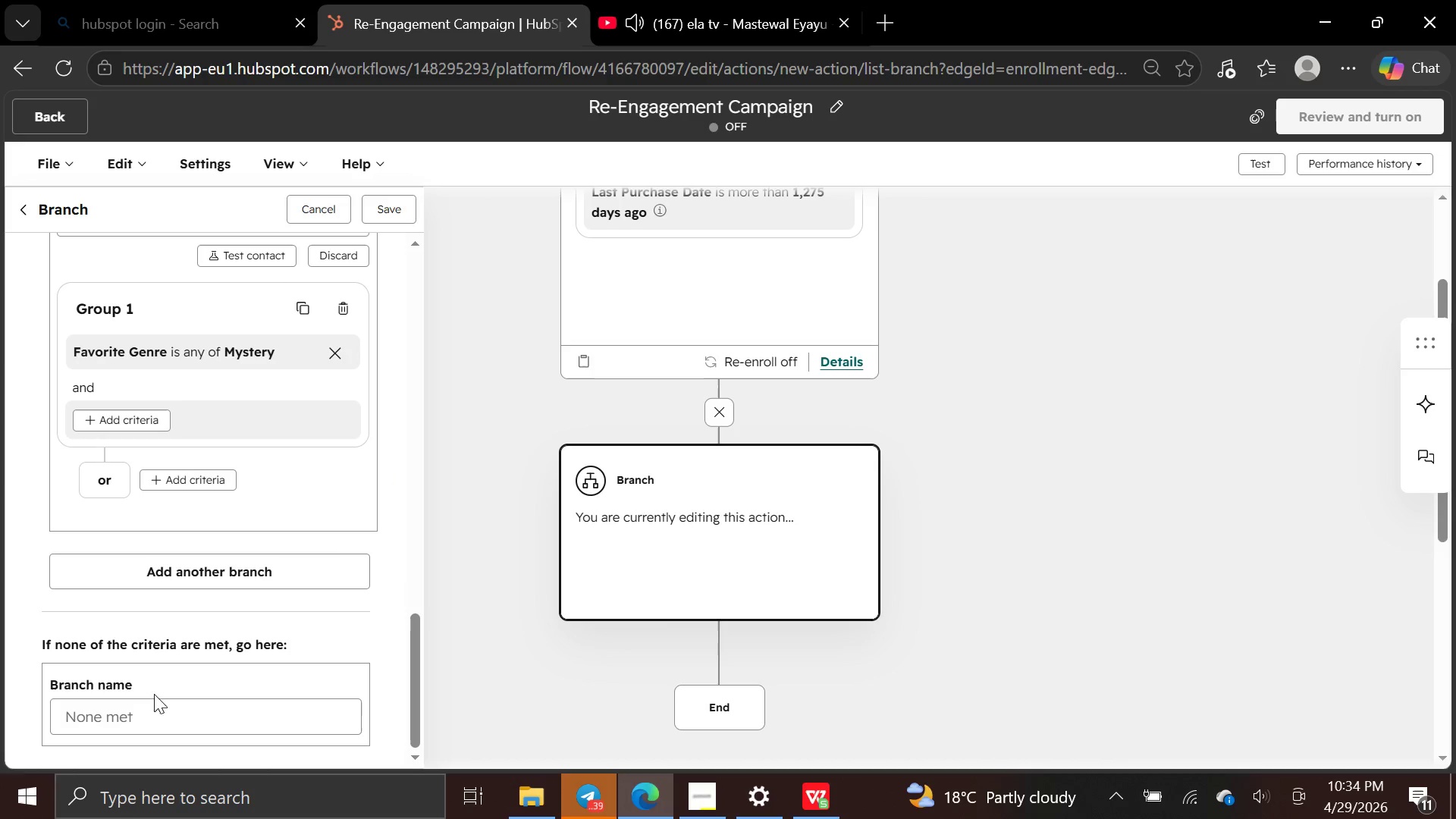 
left_click([145, 724])
 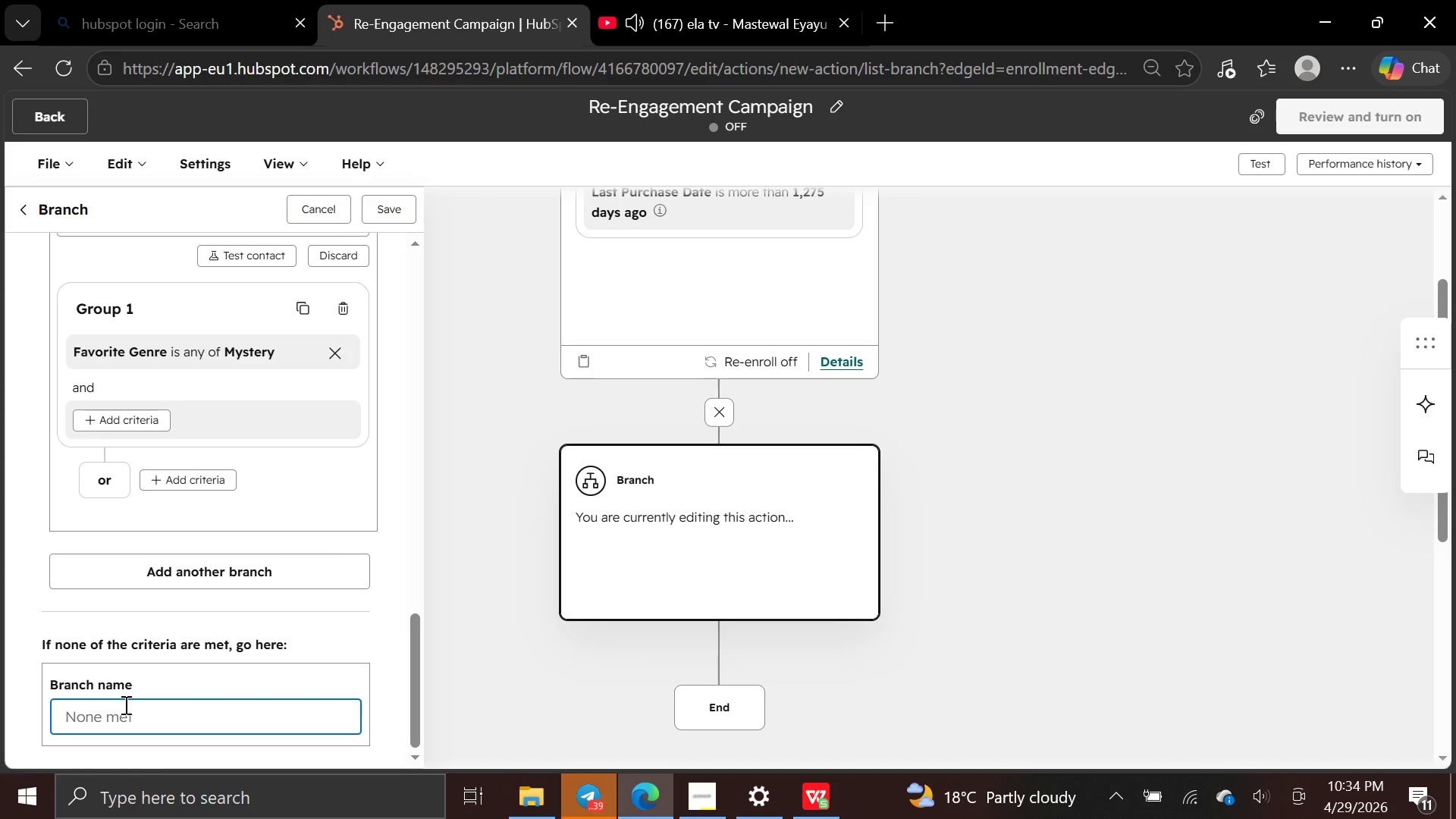 
type(dont send)
 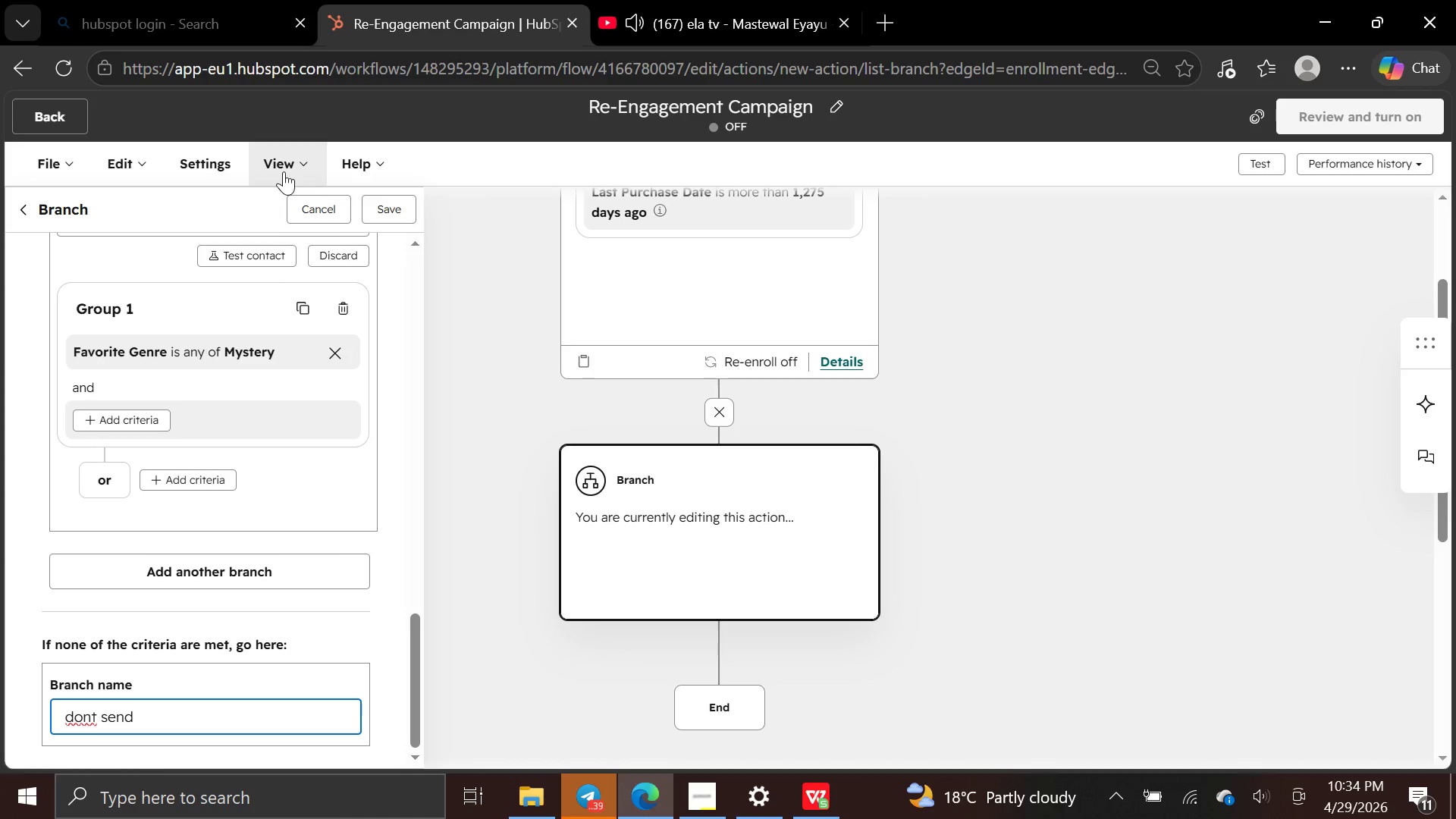 
left_click([394, 206])
 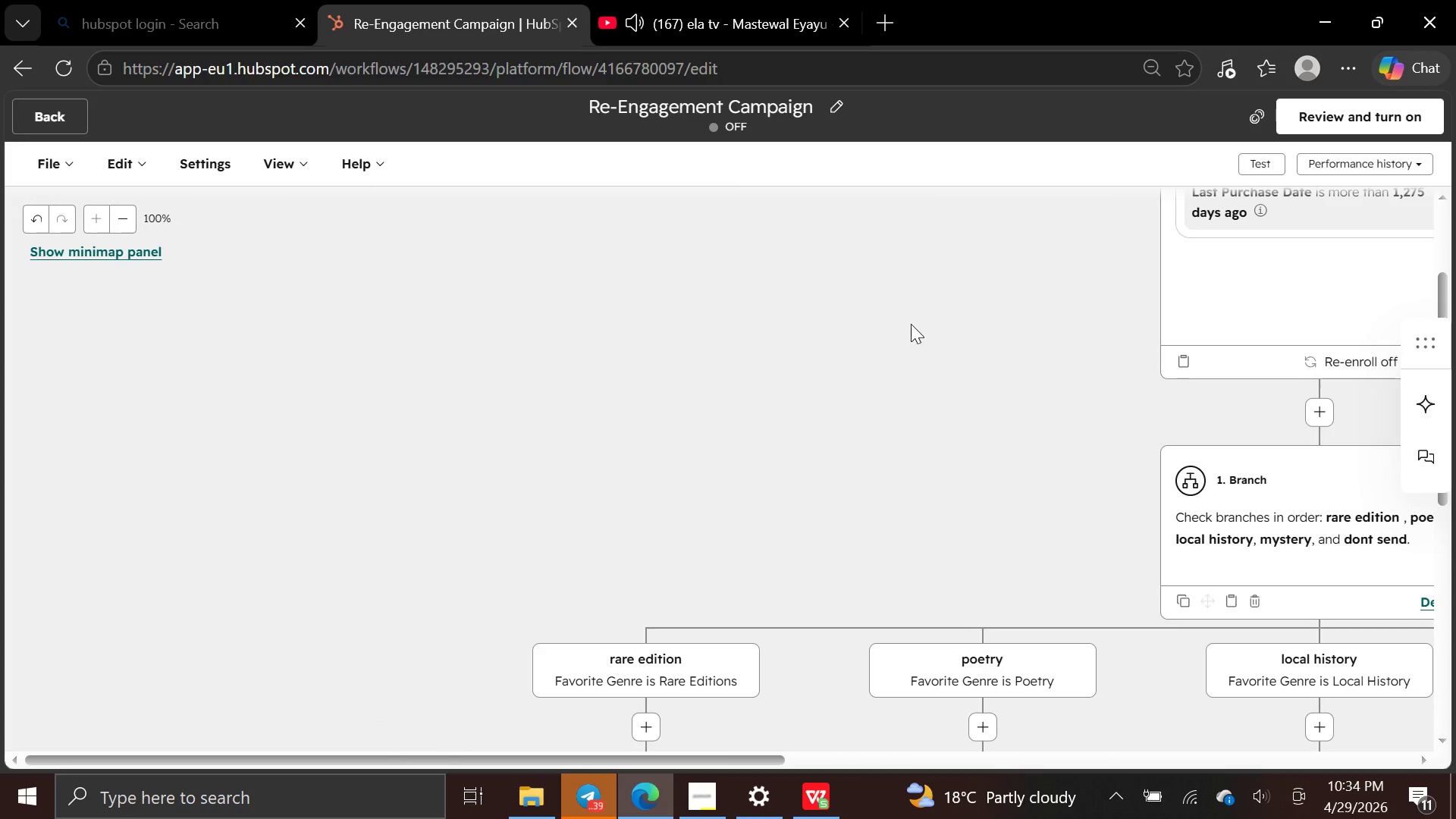 
wait(5.38)
 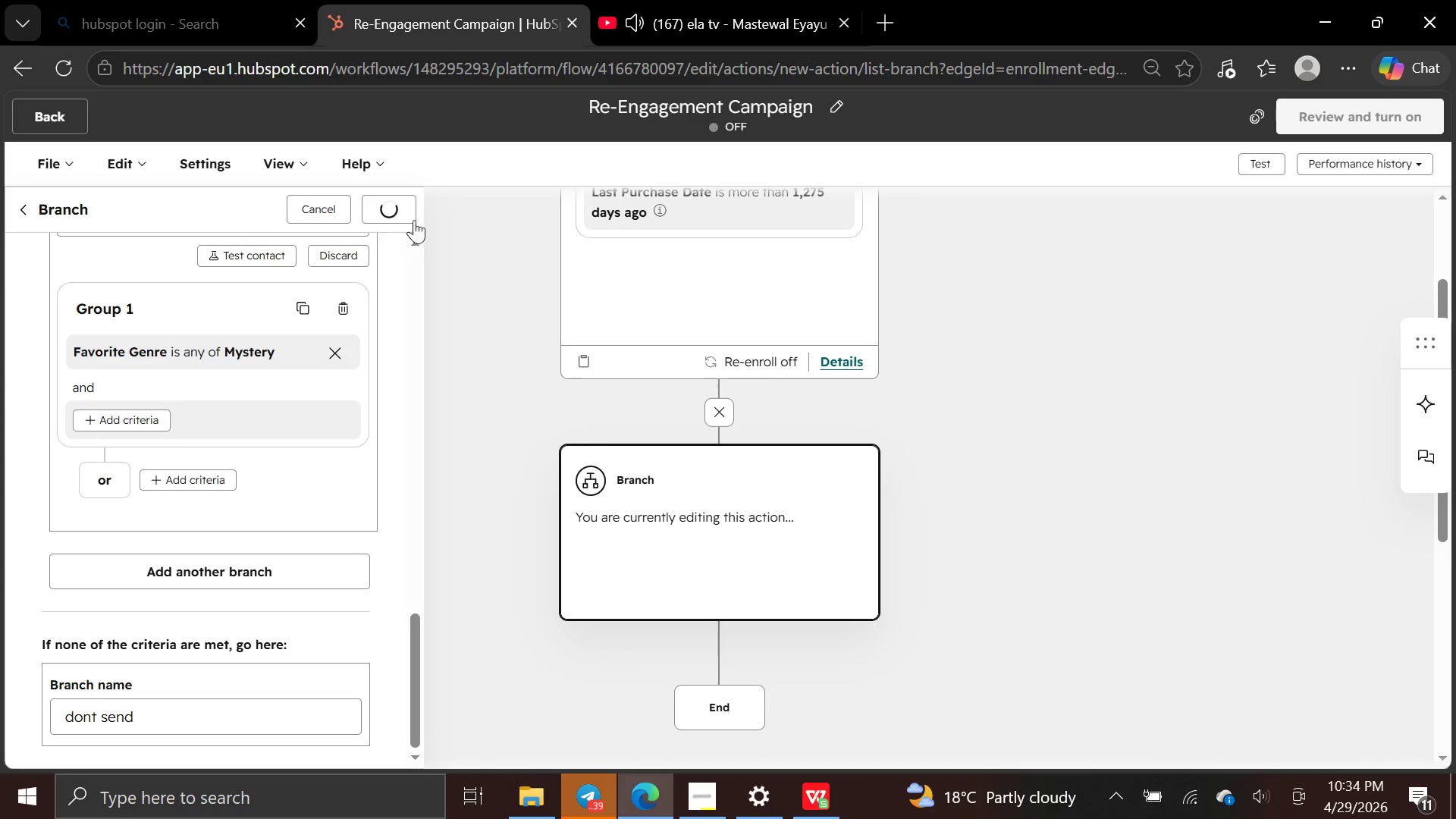 
key(Control+Minus)
 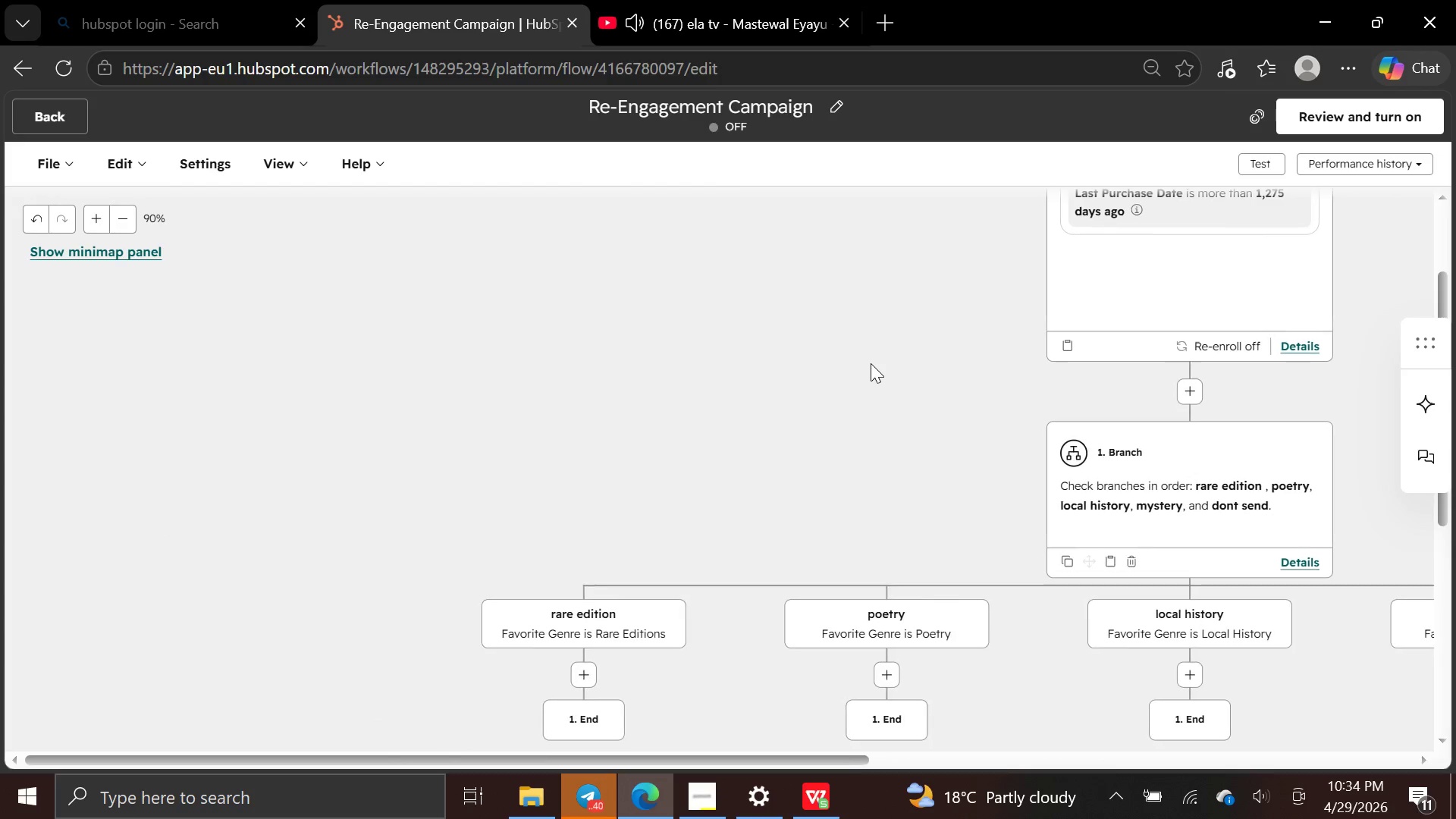 
key(Control+Minus)
 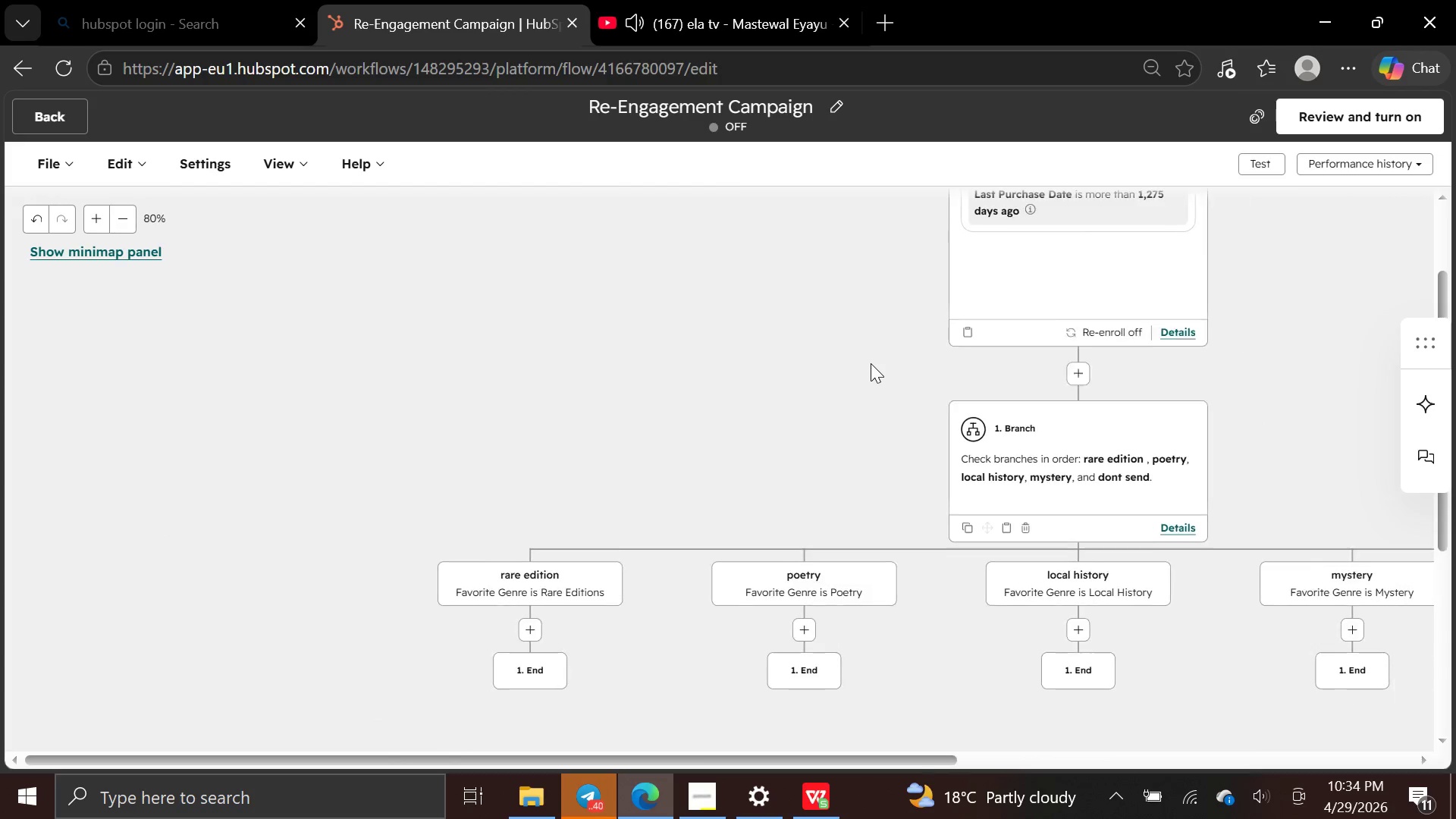 
key(Control+Minus)
 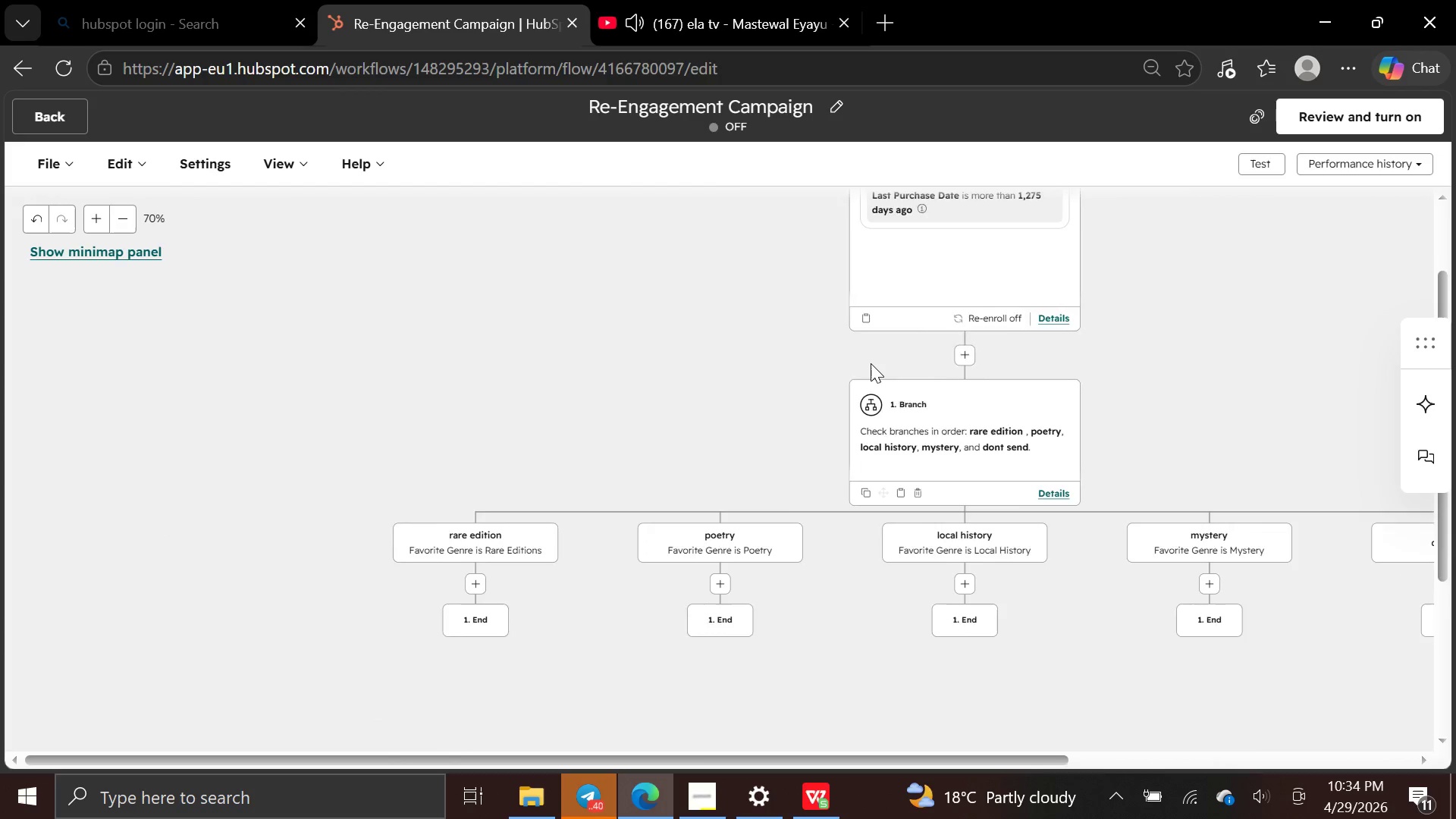 
key(Control+Minus)
 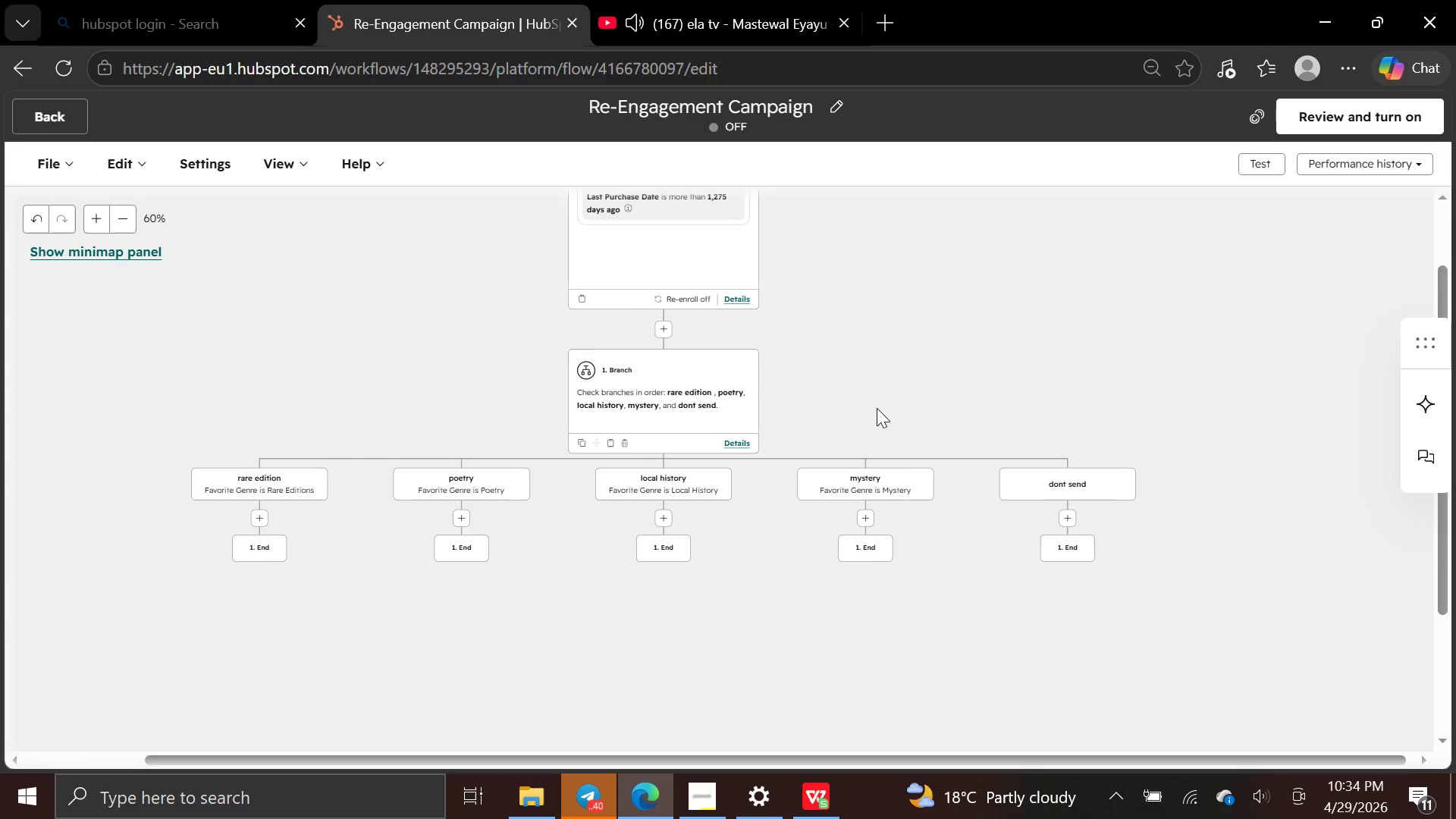 
key(Control+Equal)
 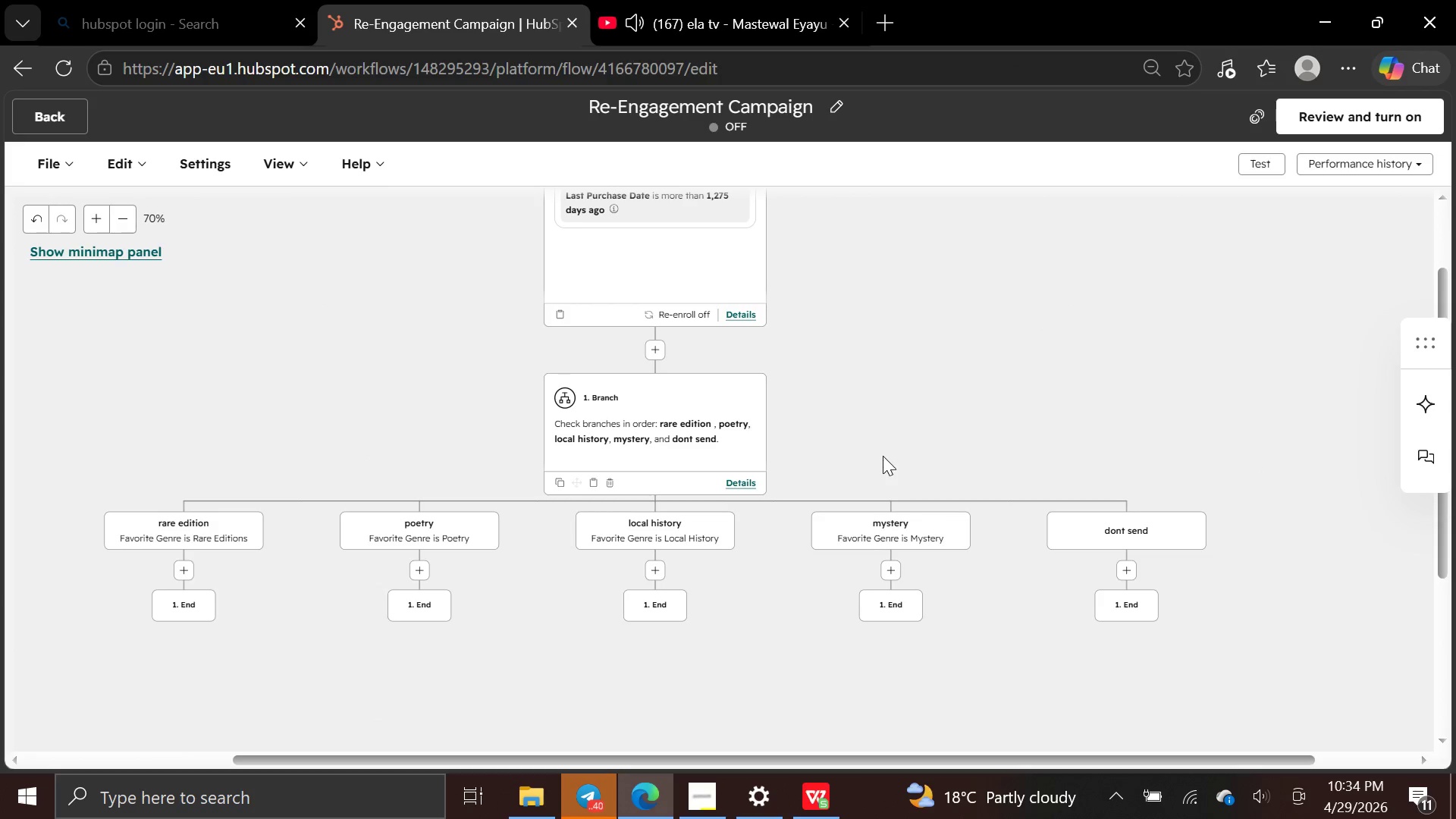 
key(Control+Equal)
 